 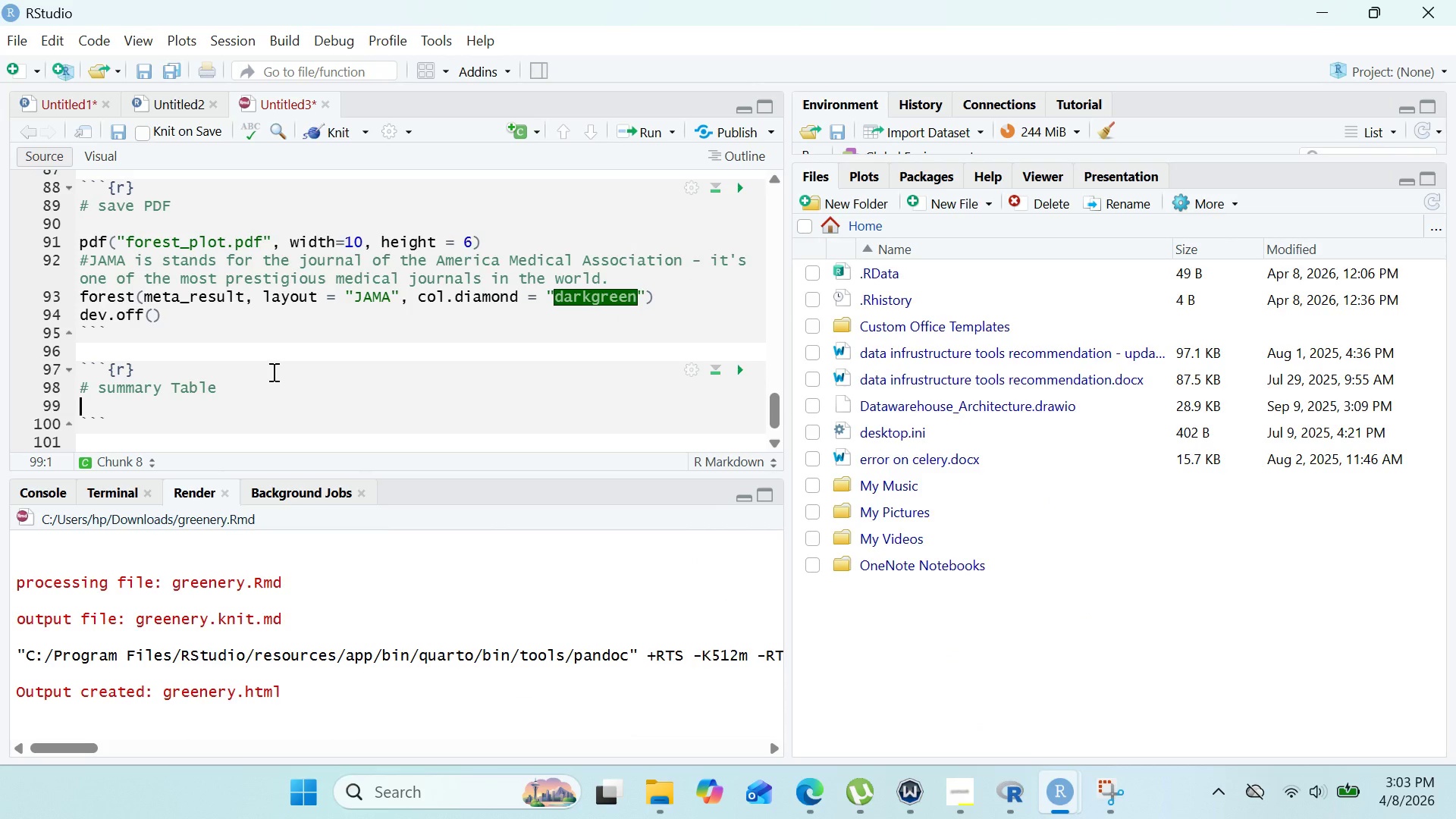 
key(Enter)
 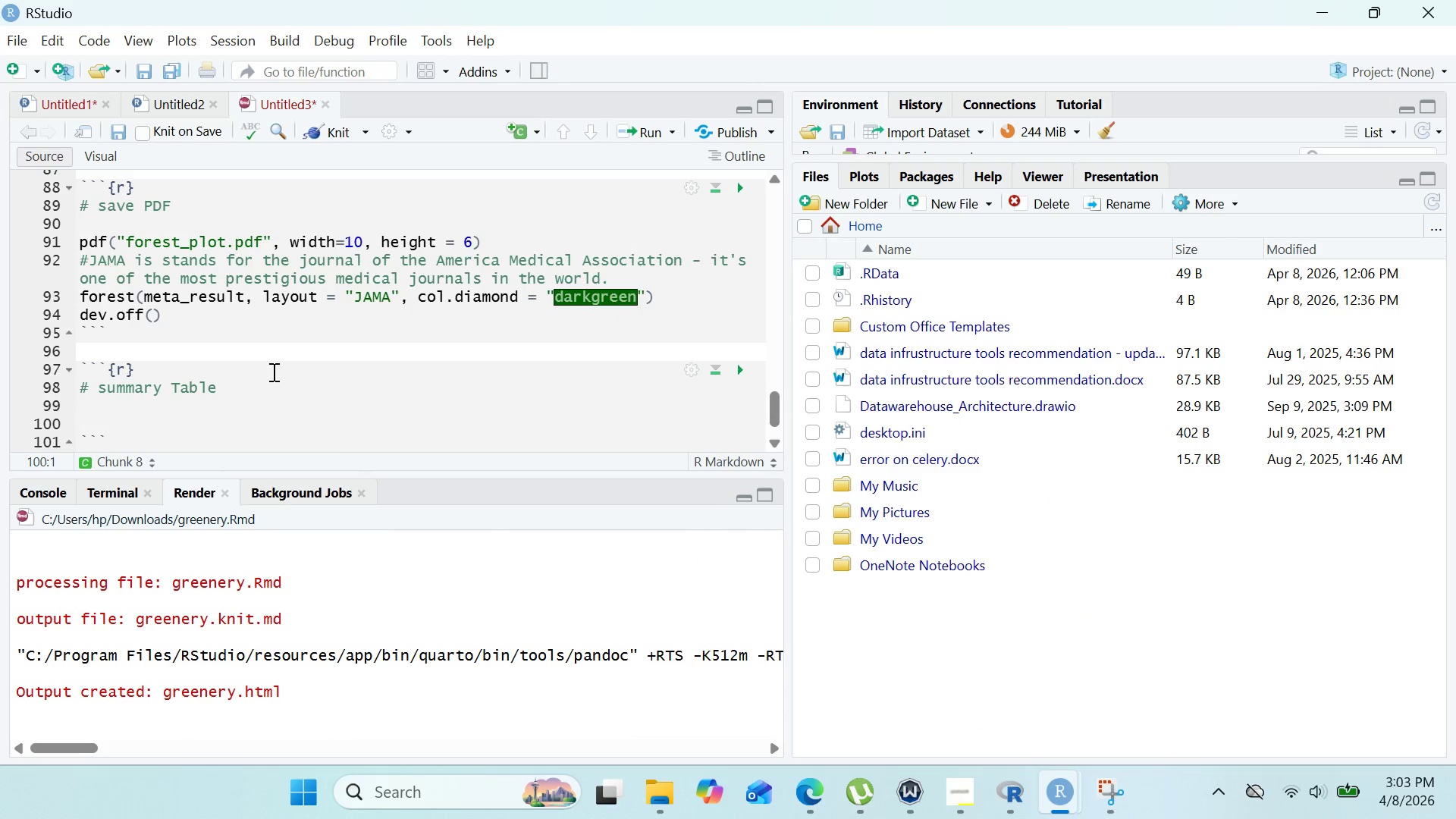 
type(summary_table <- data.frame()
 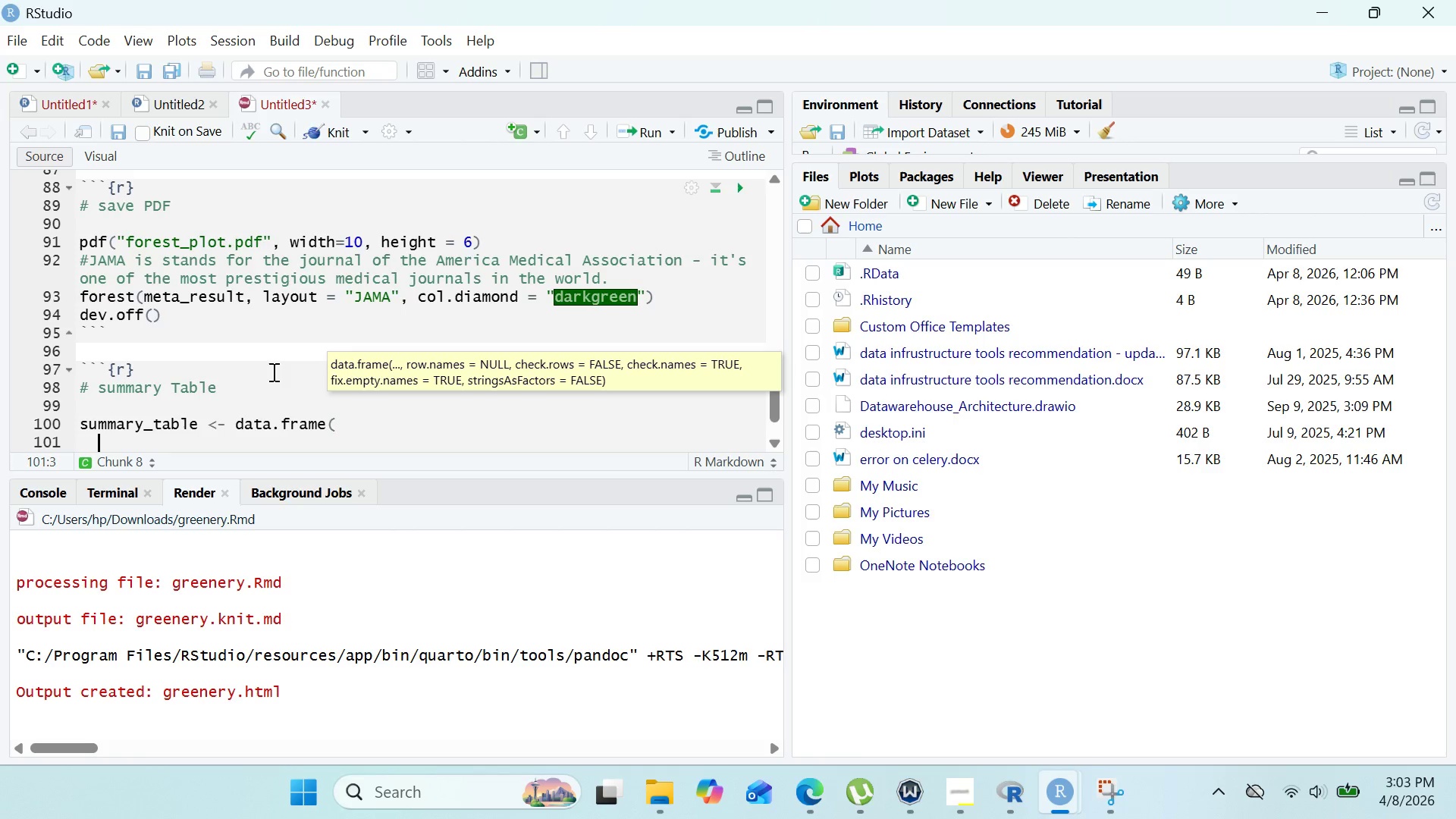 
 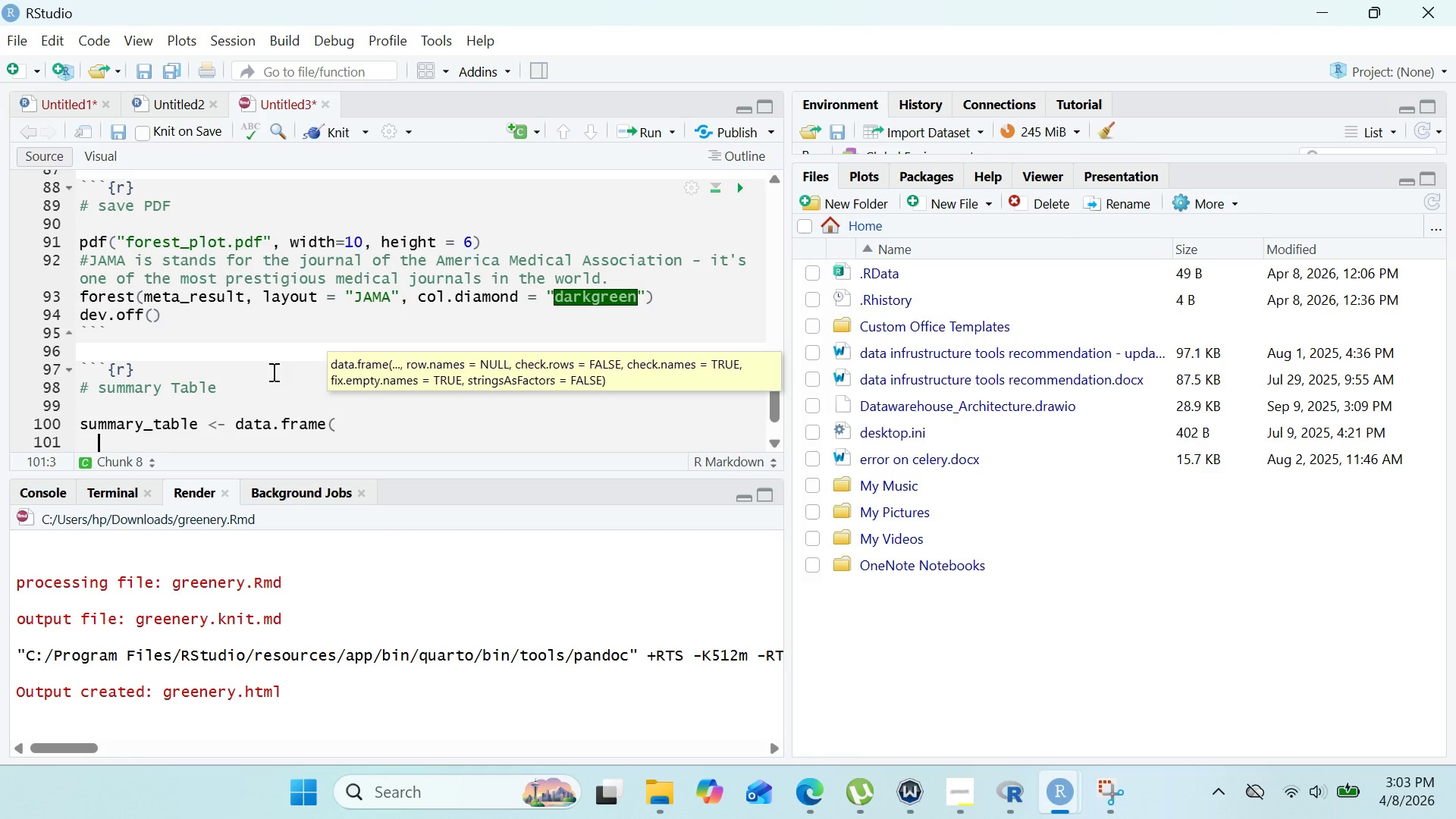 
key(Enter)
 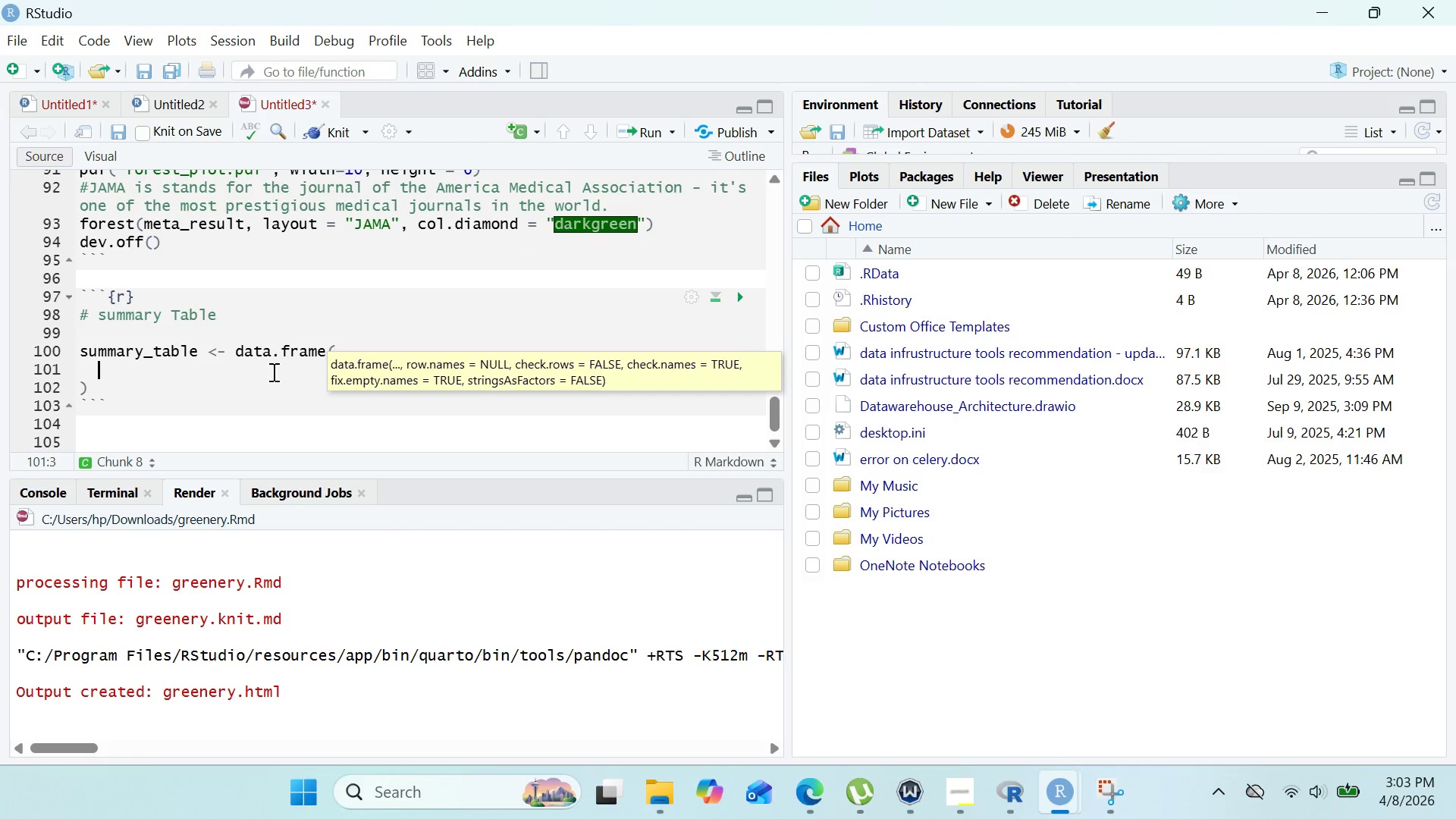 
key(Shift+ShiftRight)
 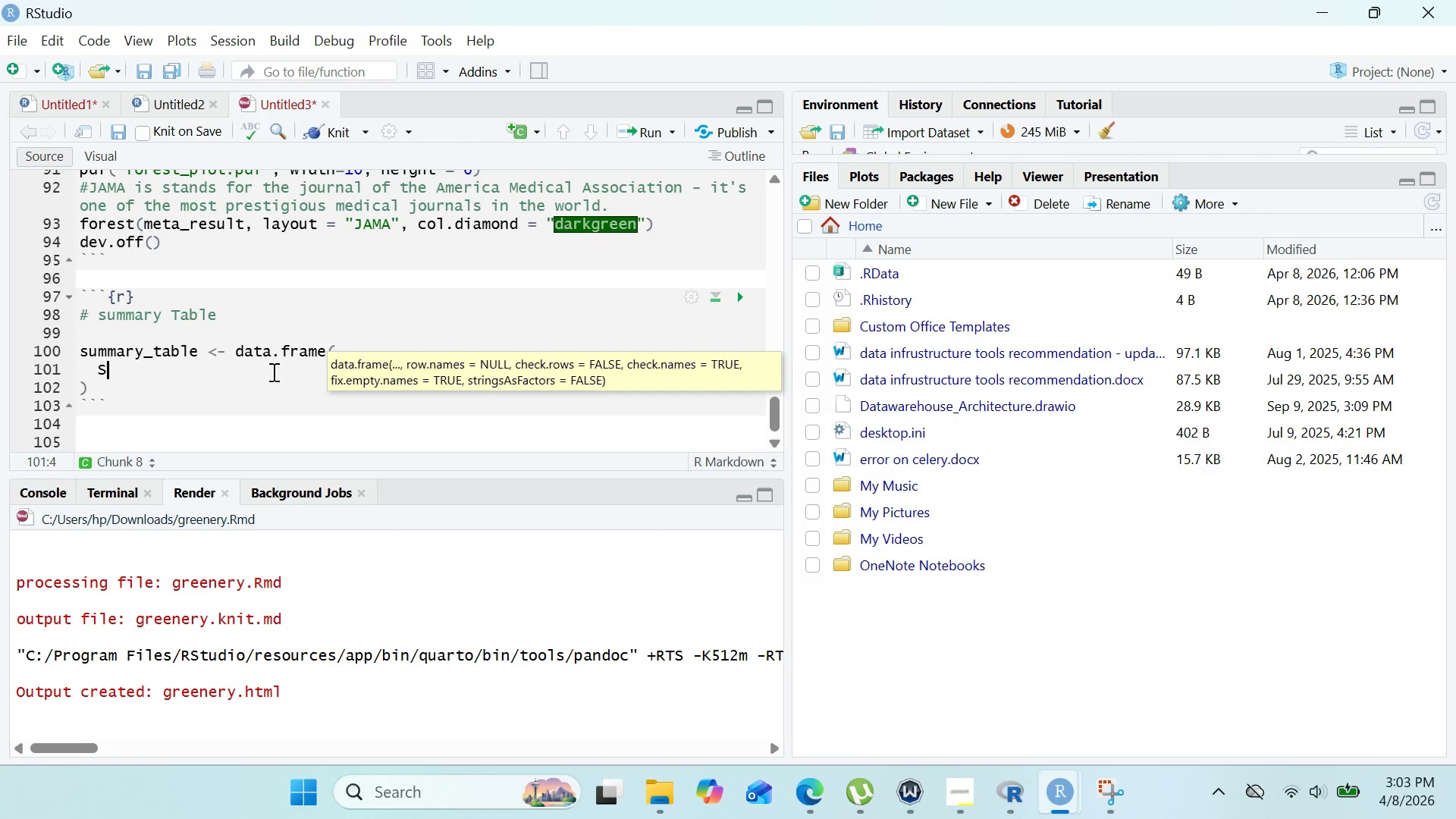 
key(Shift+S)
 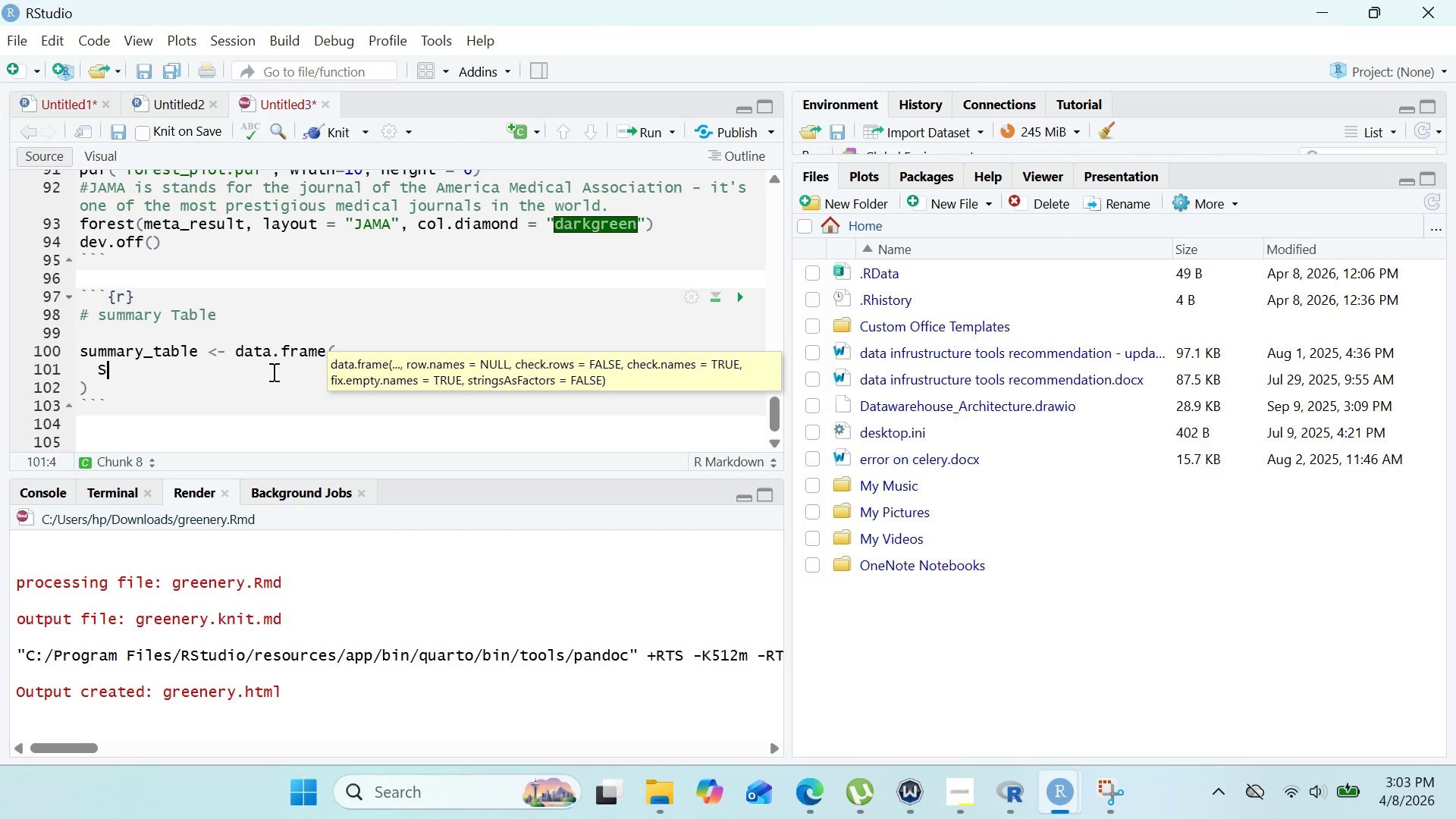 
type(udy = study_)
 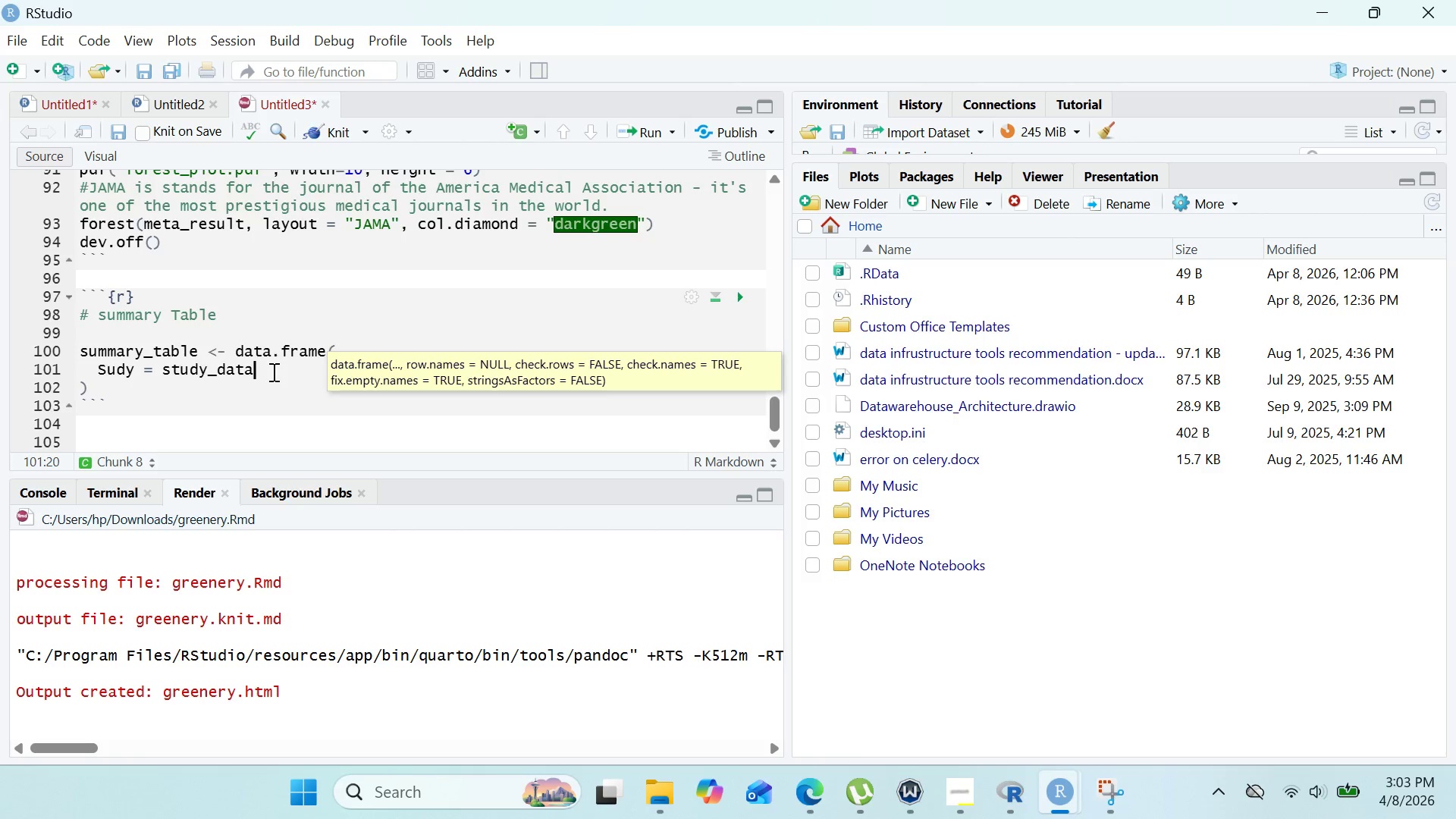 
 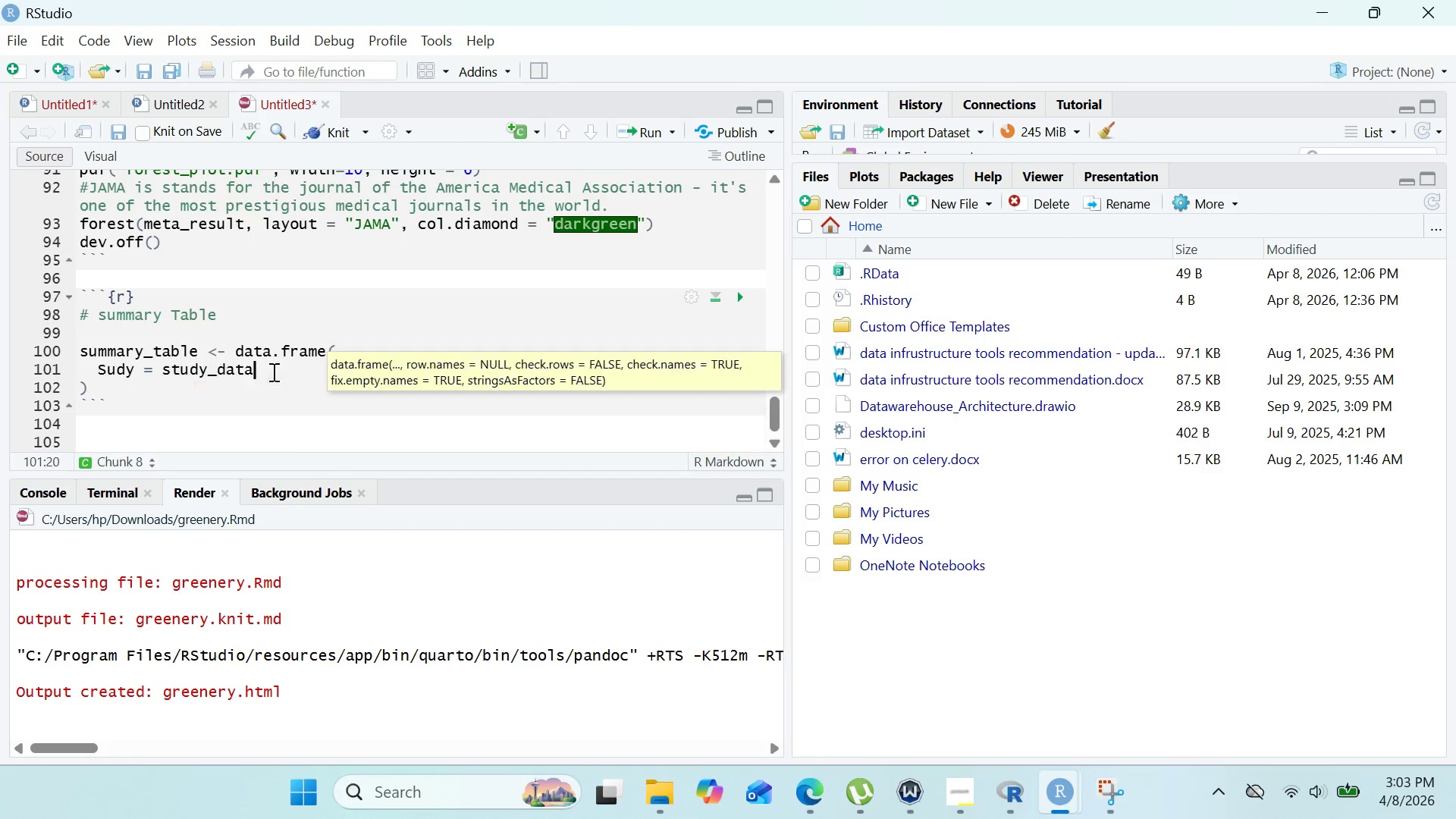 
key(Enter)
 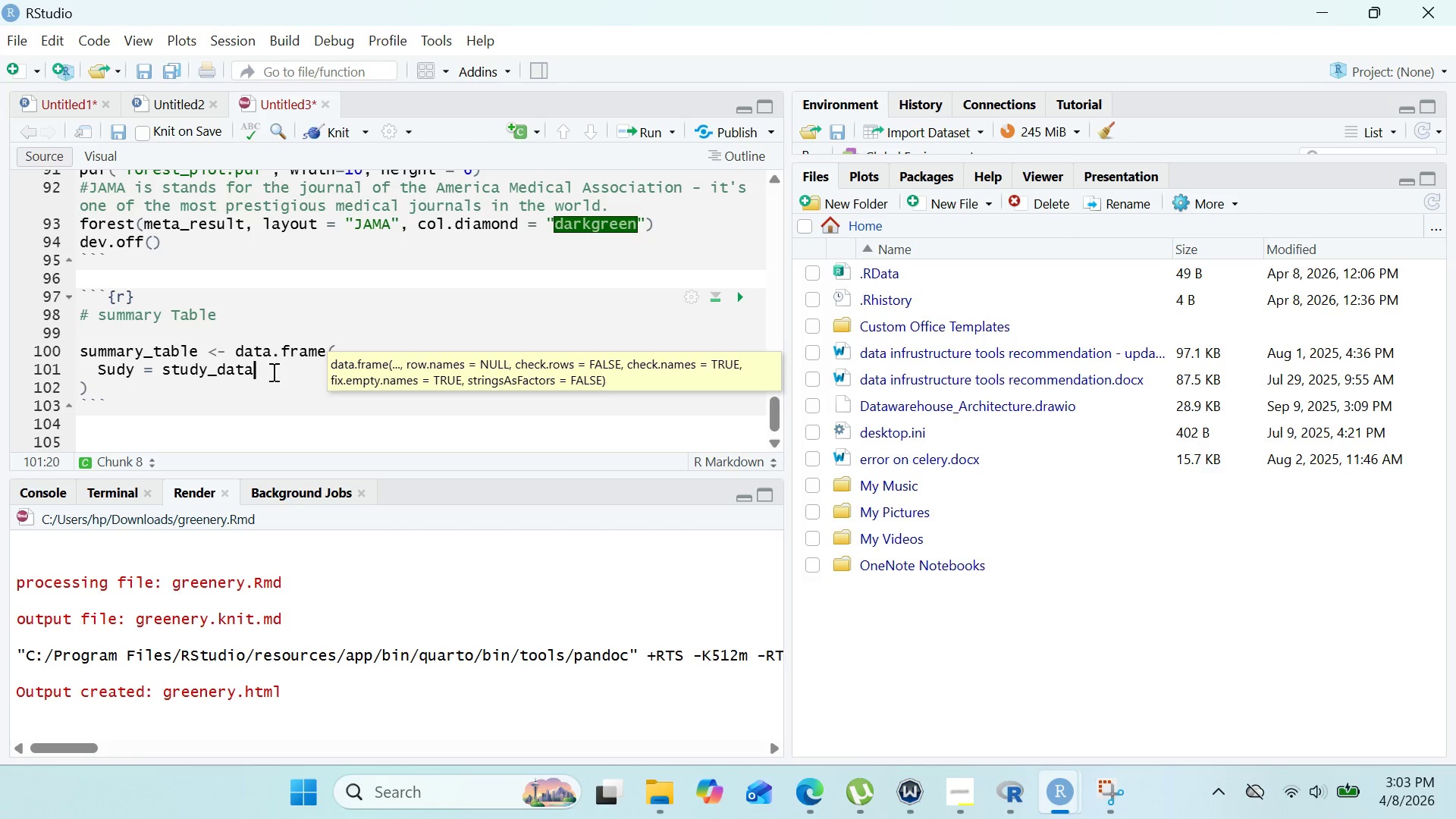 
type($study,)
 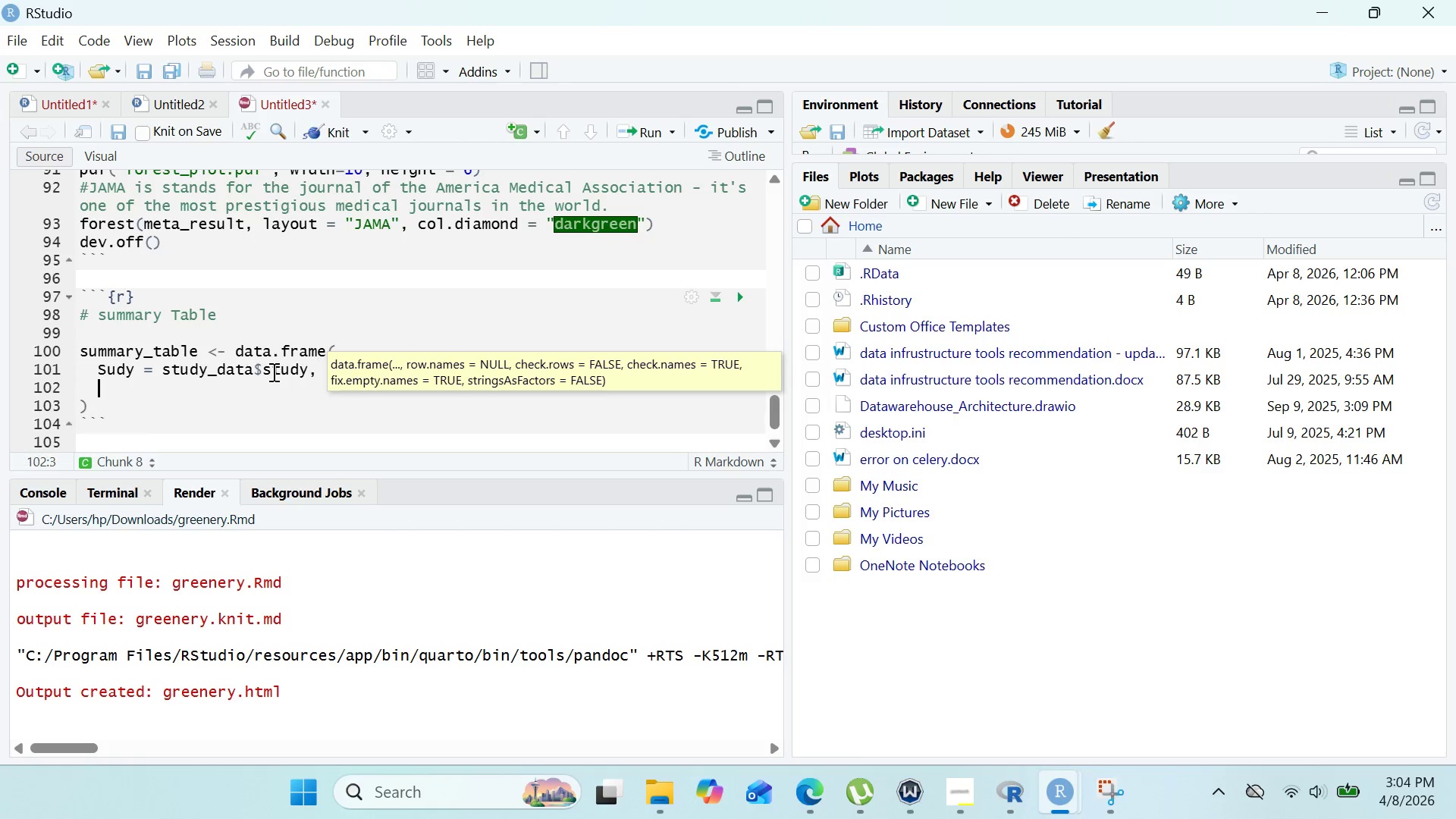 
key(Enter)
 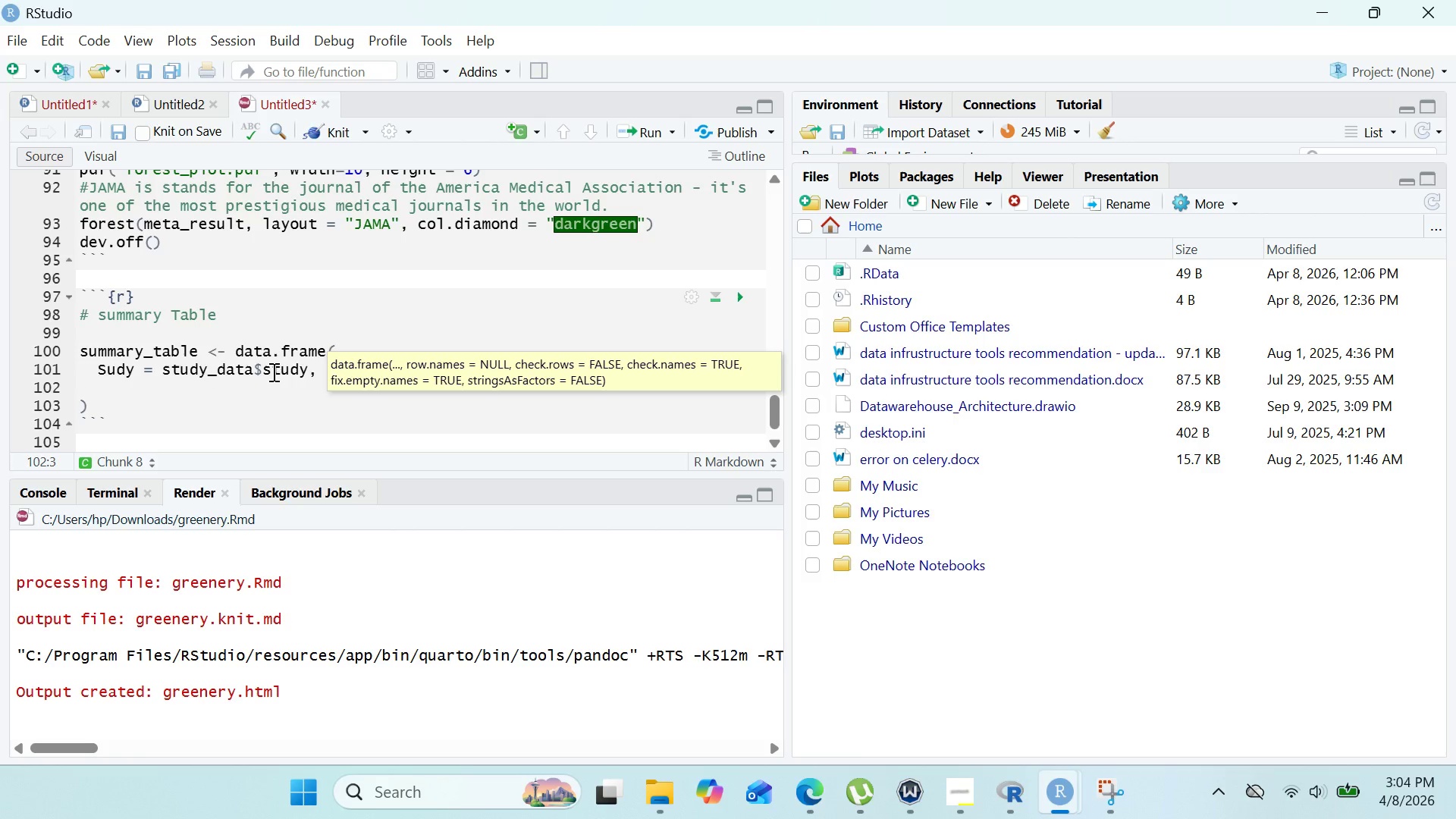 
type(Sample)
 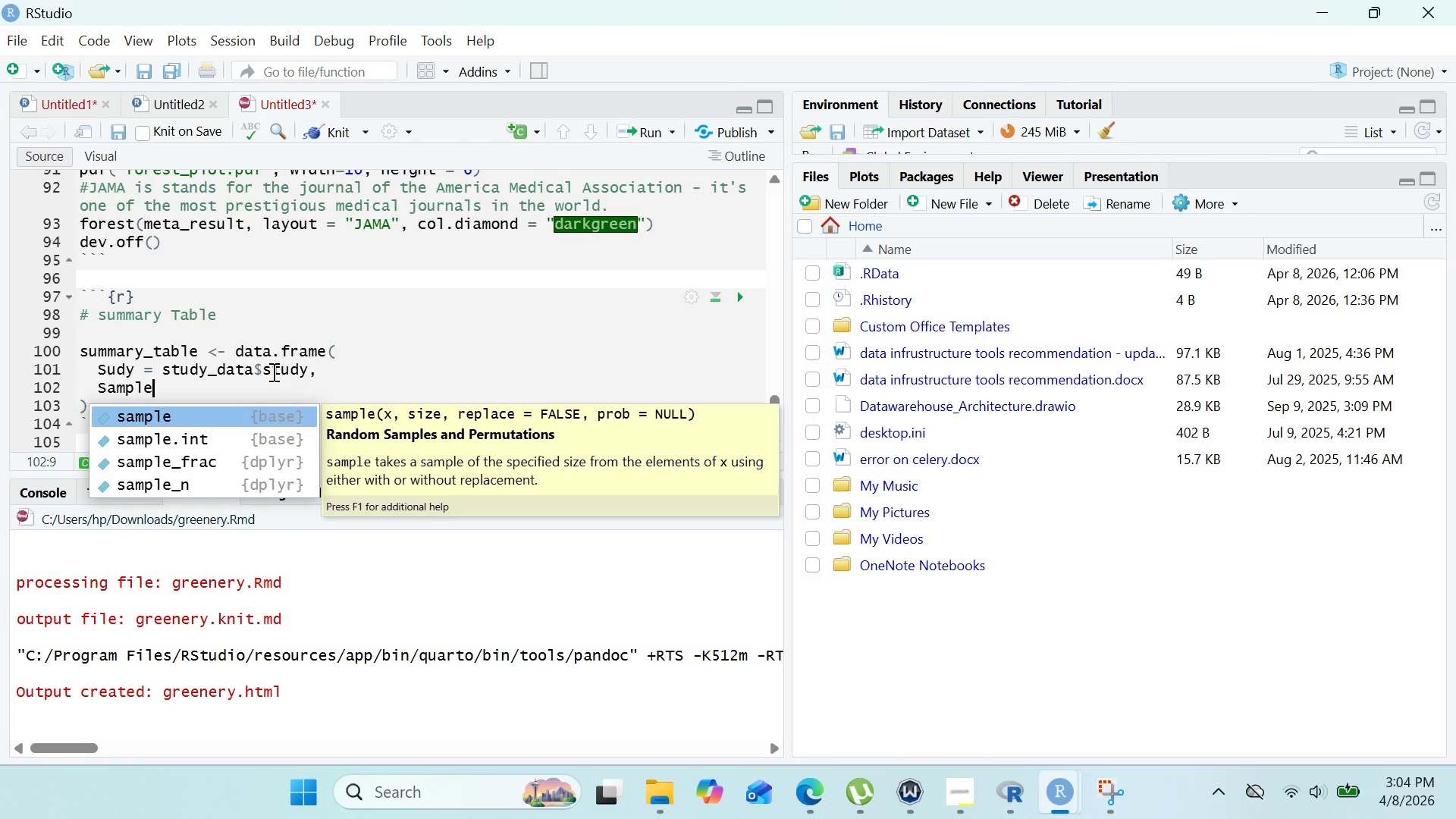 
wait(6.0)
 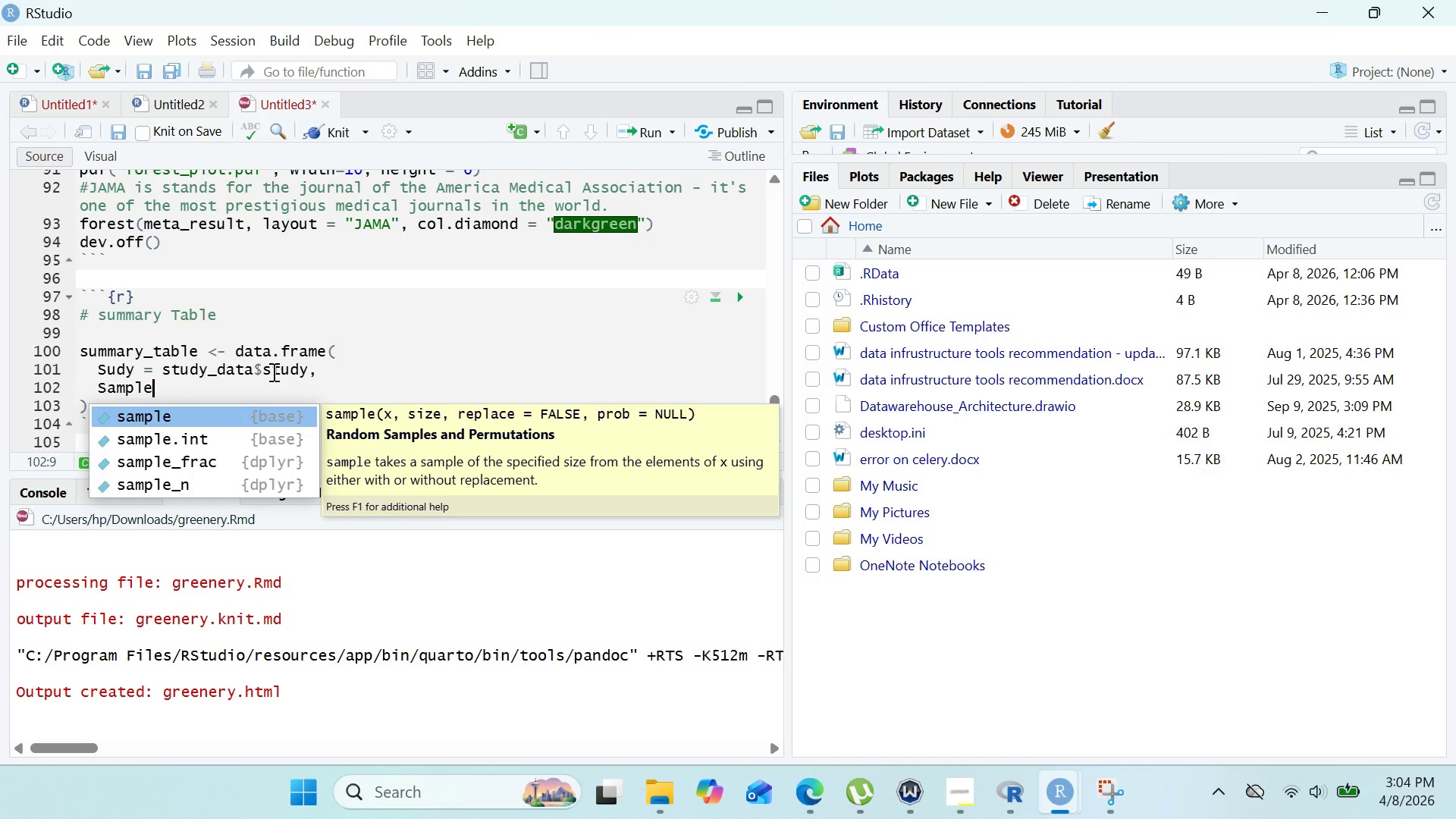 
type(_size = study)
 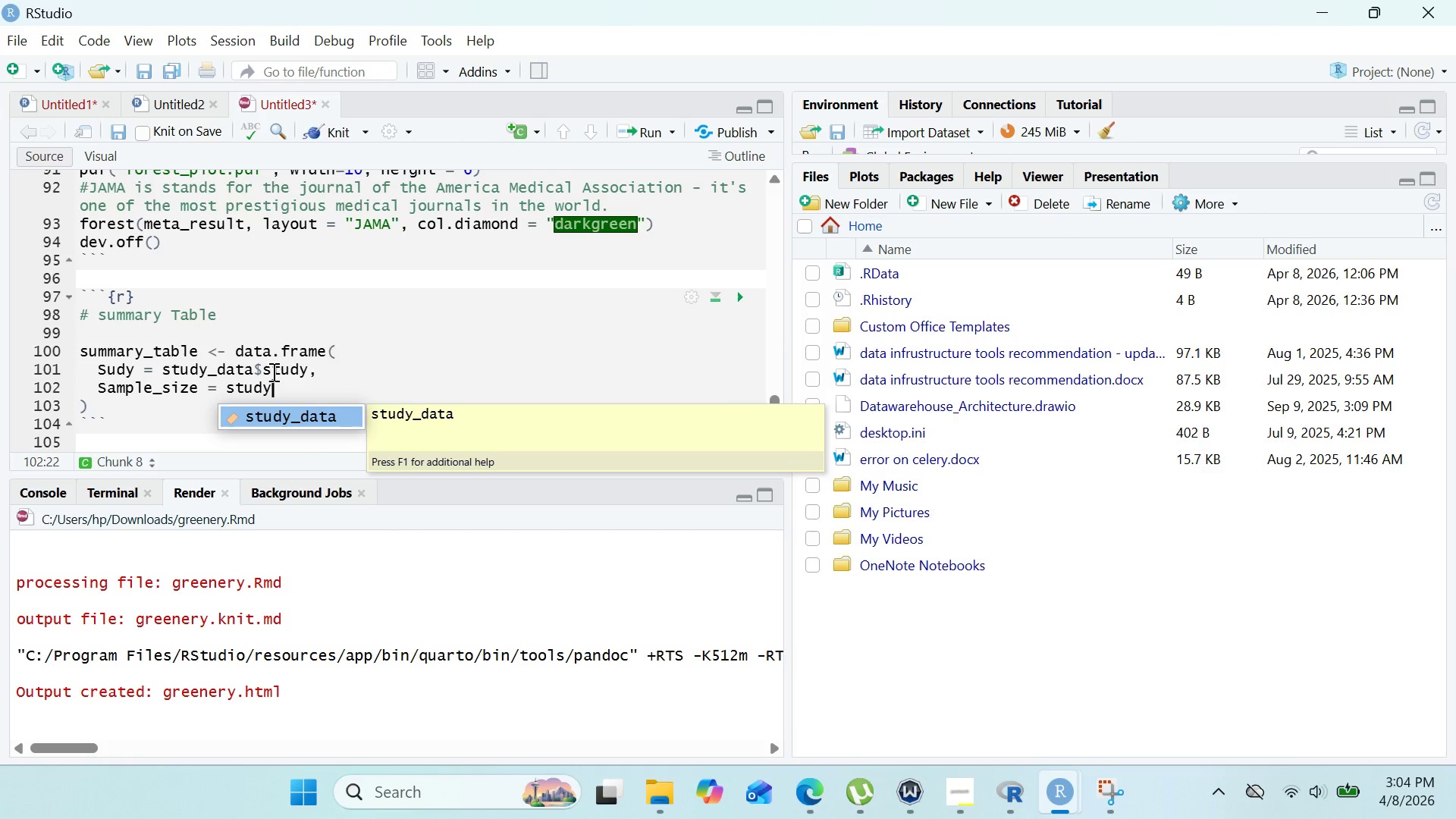 
key(Enter)
 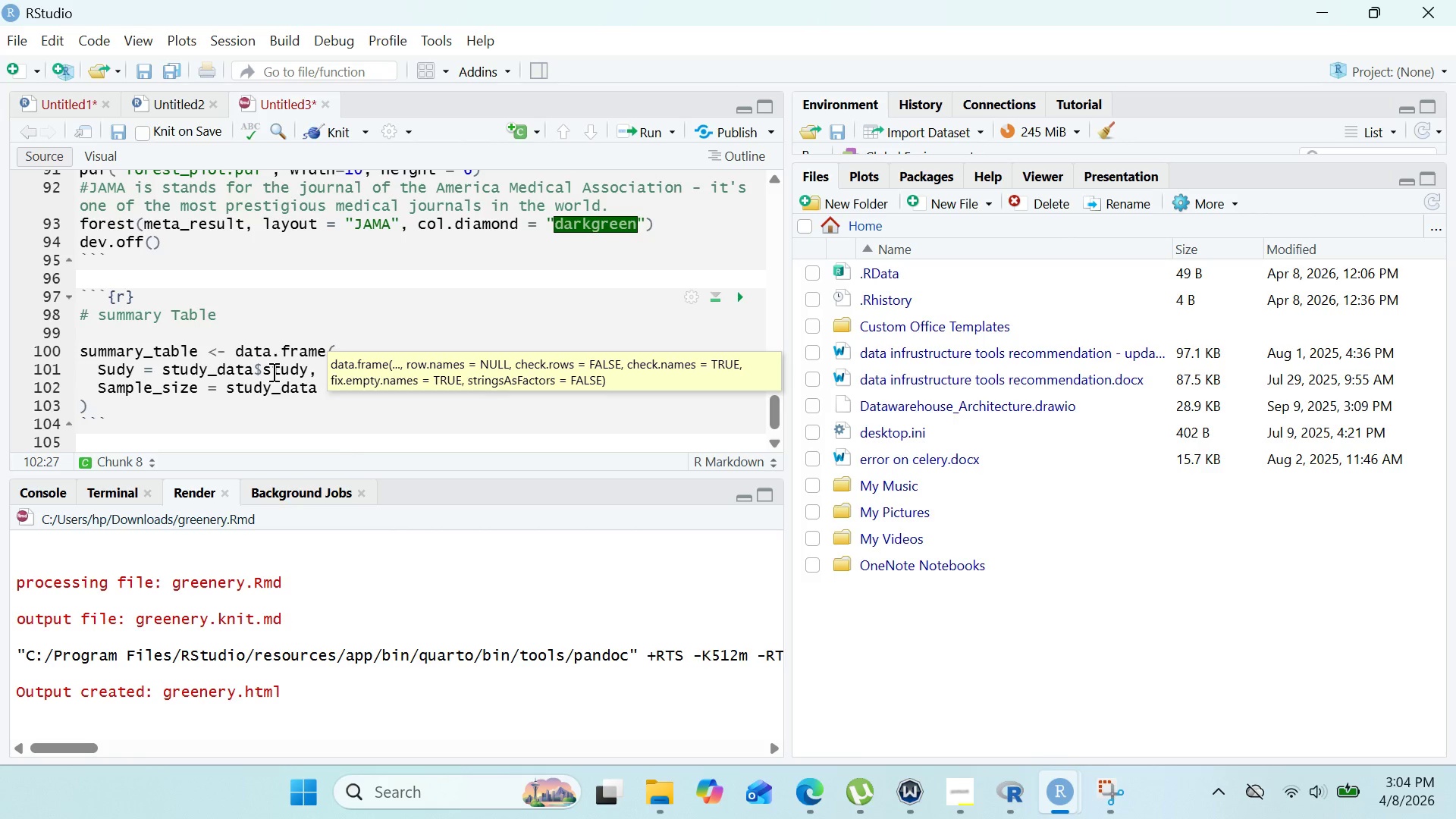 
type($n,)
 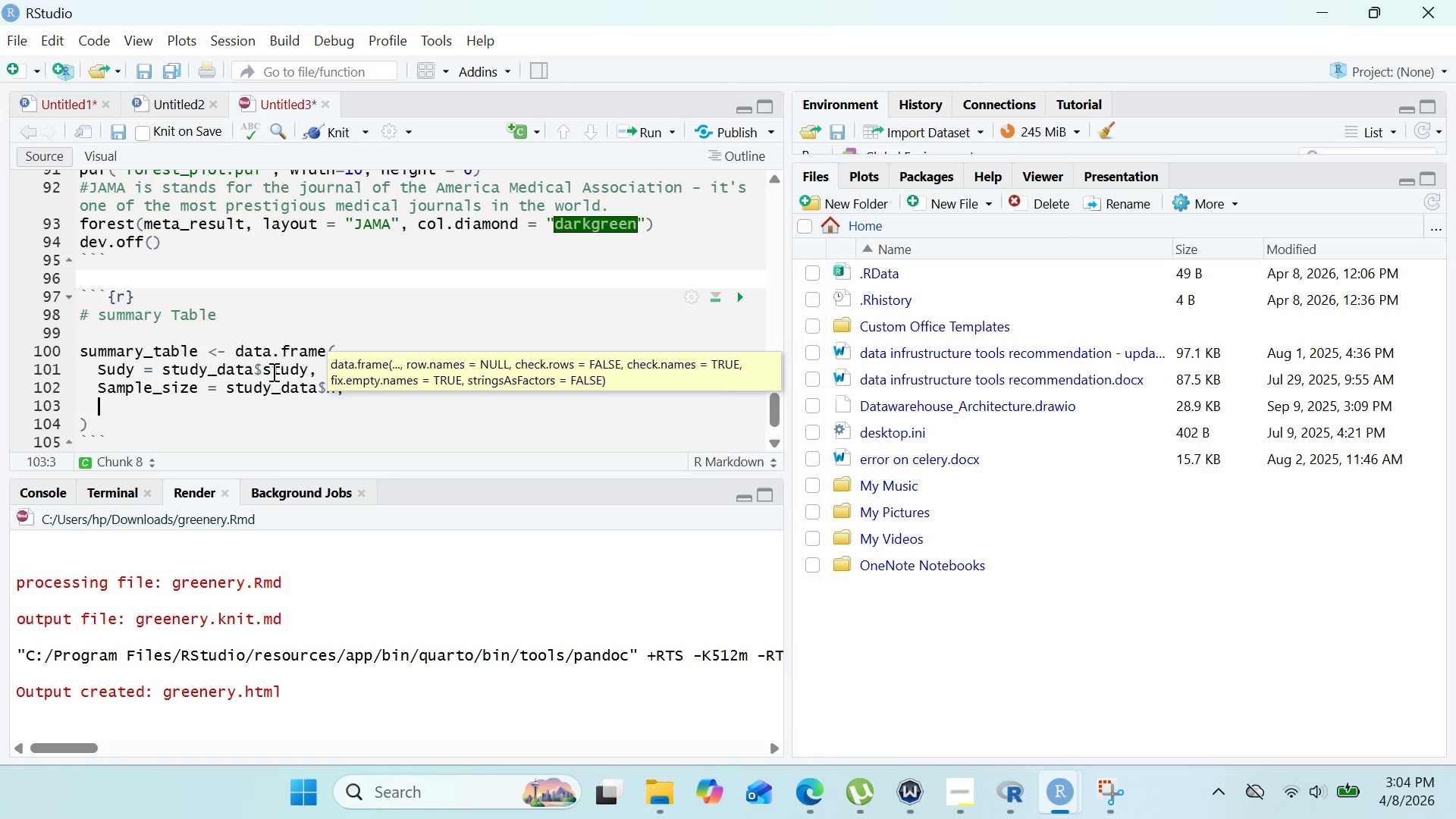 
key(Enter)
 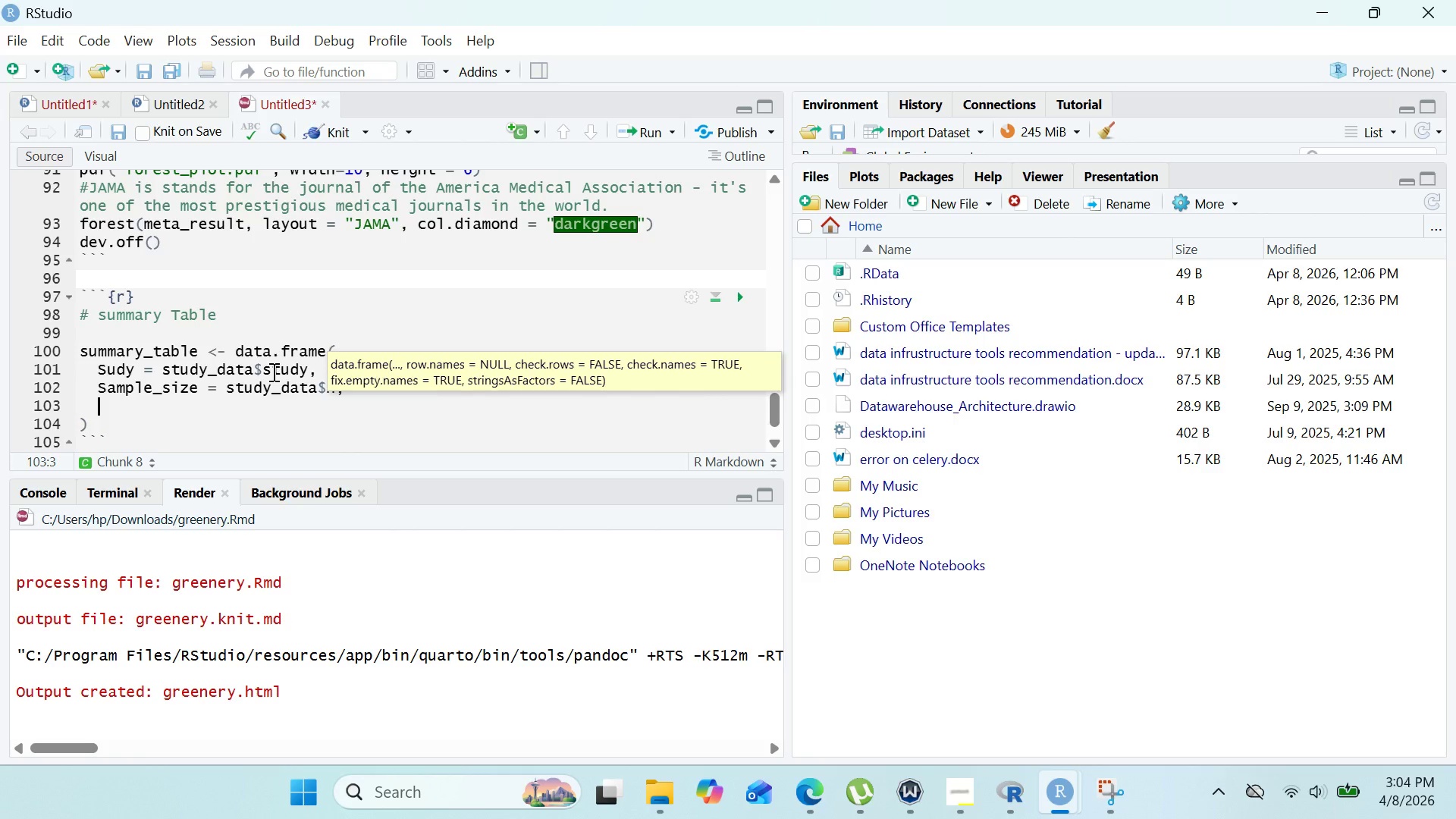 
type(Correlation_r = study)
 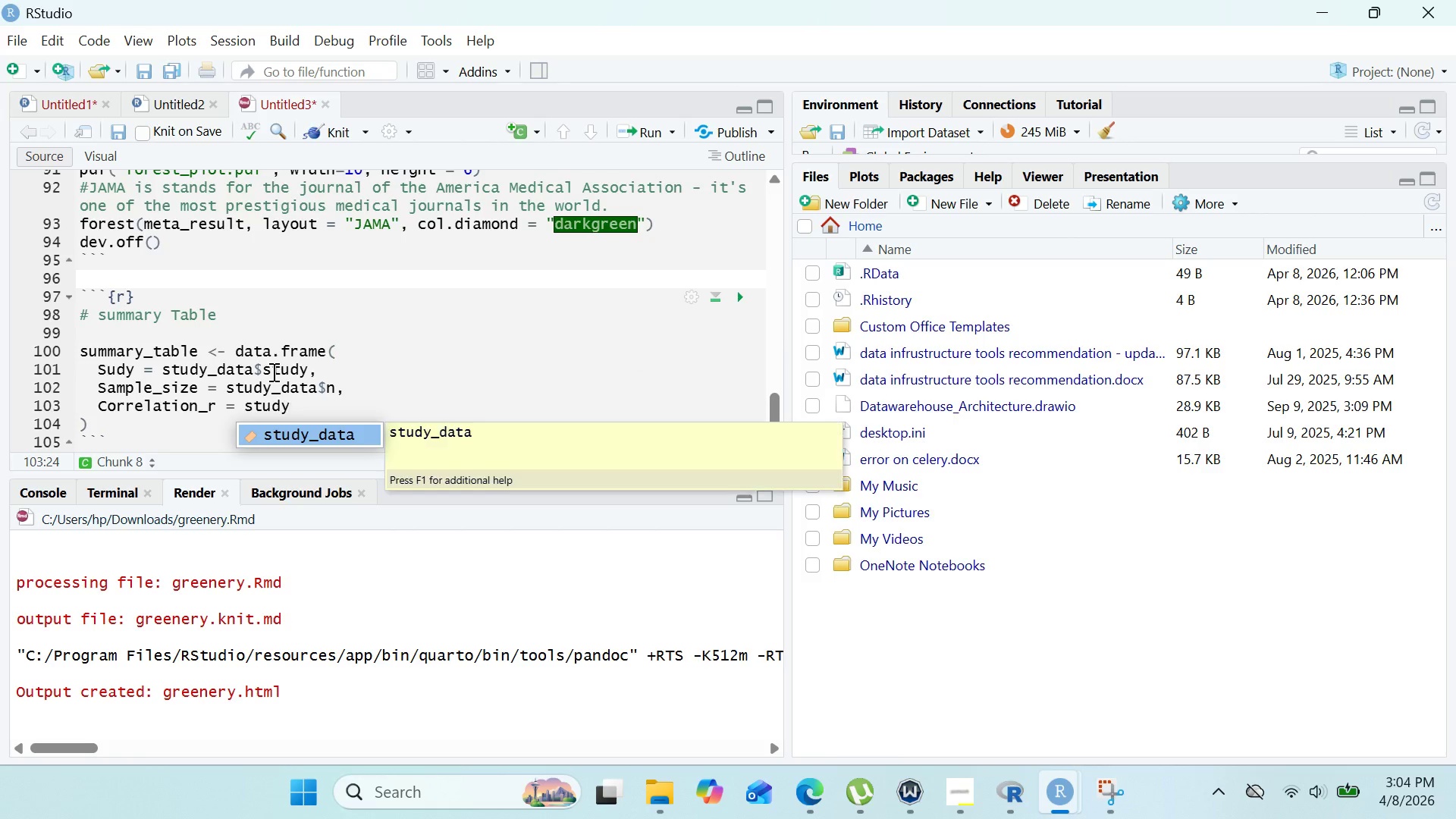 
key(Enter)
 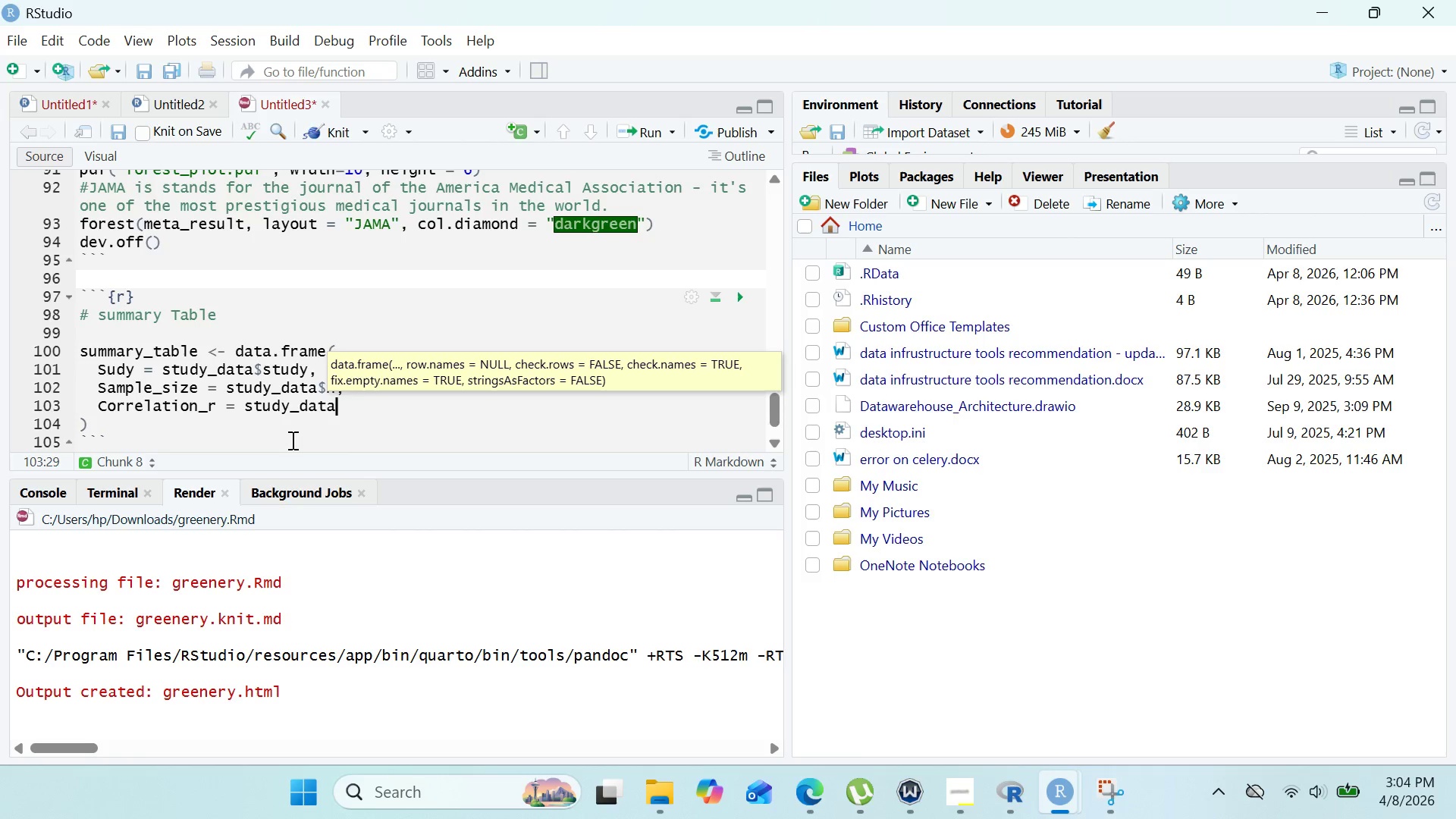 
wait(5.7)
 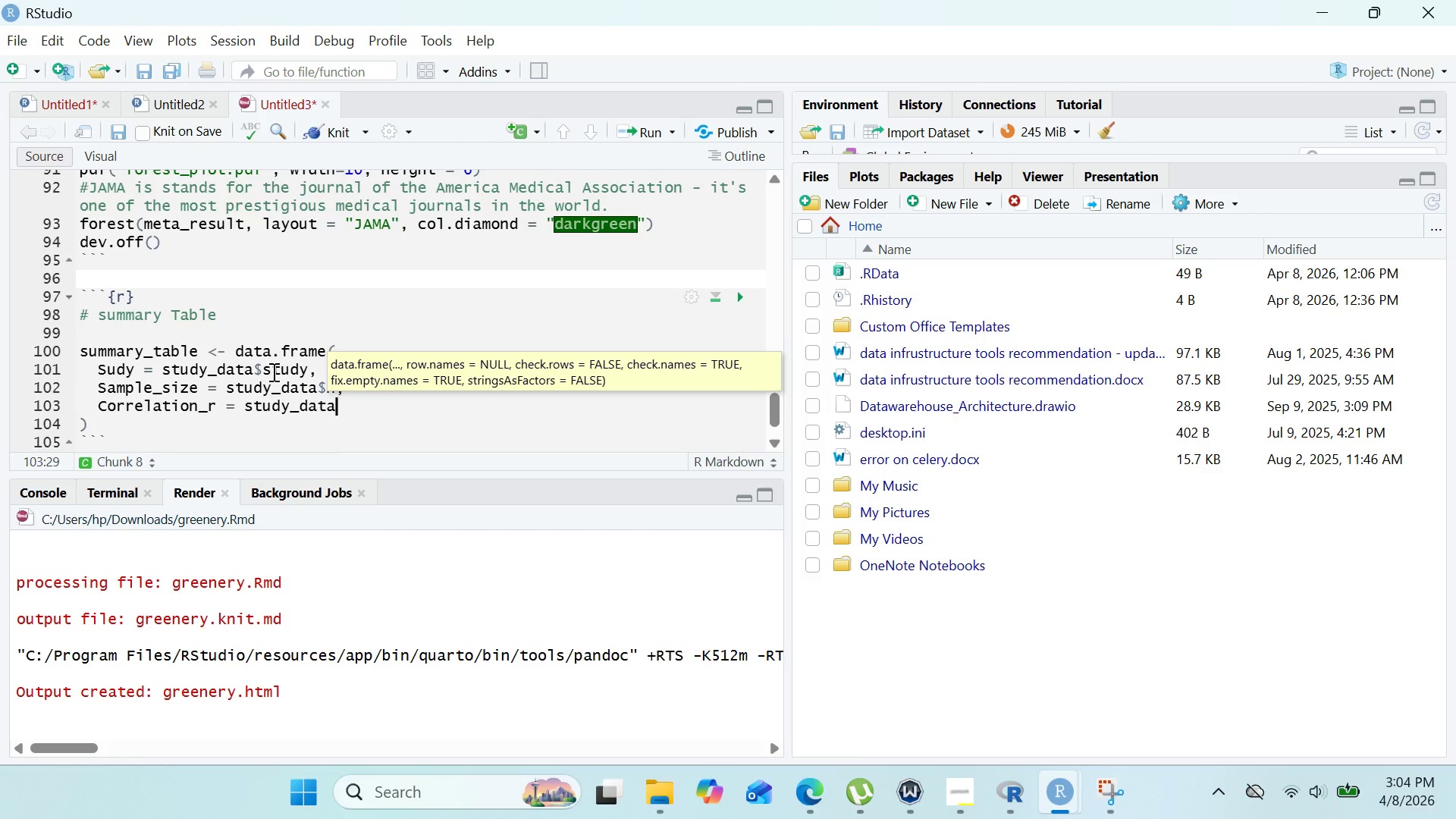 
type($r)
 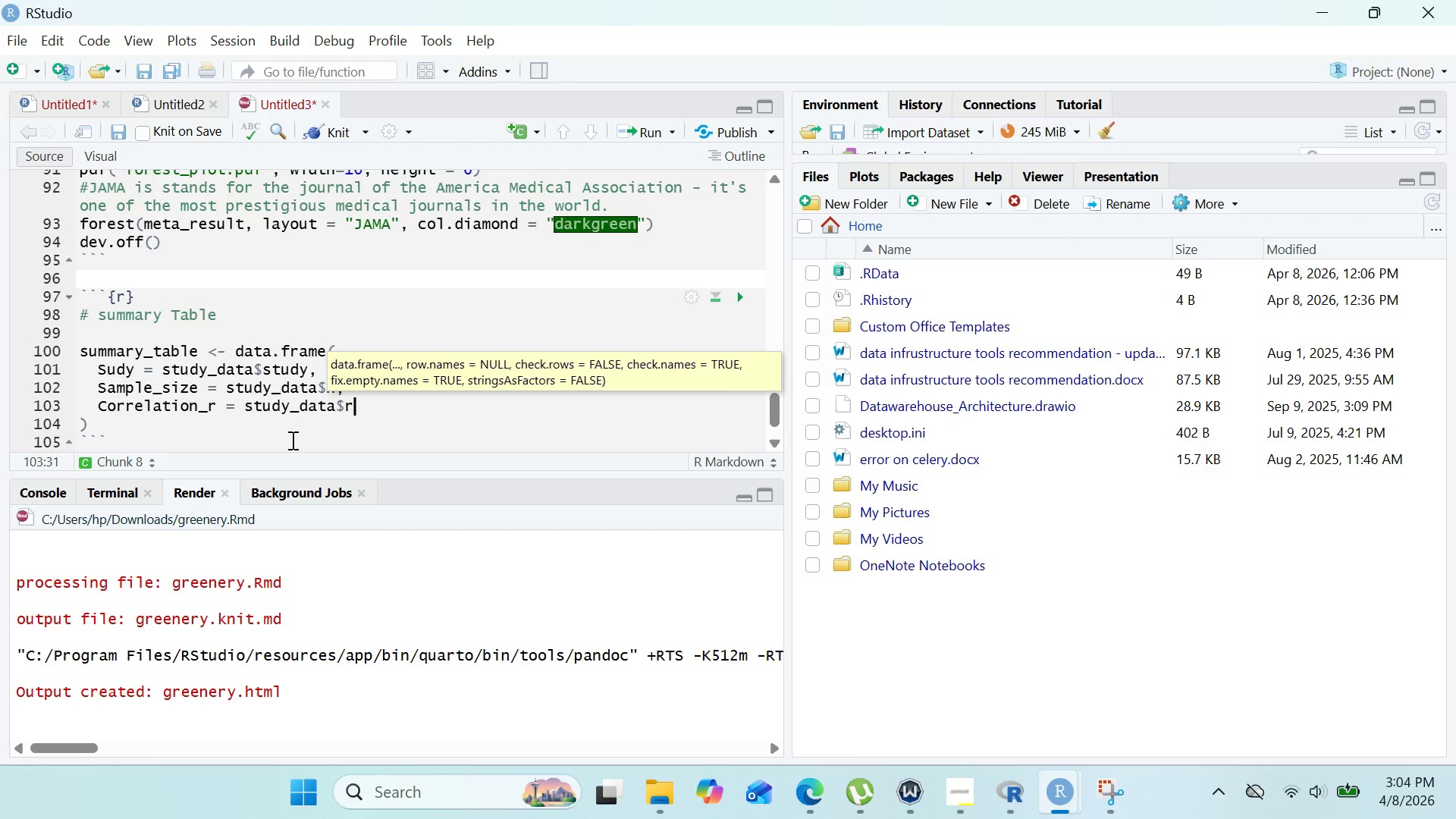 
wait(5.27)
 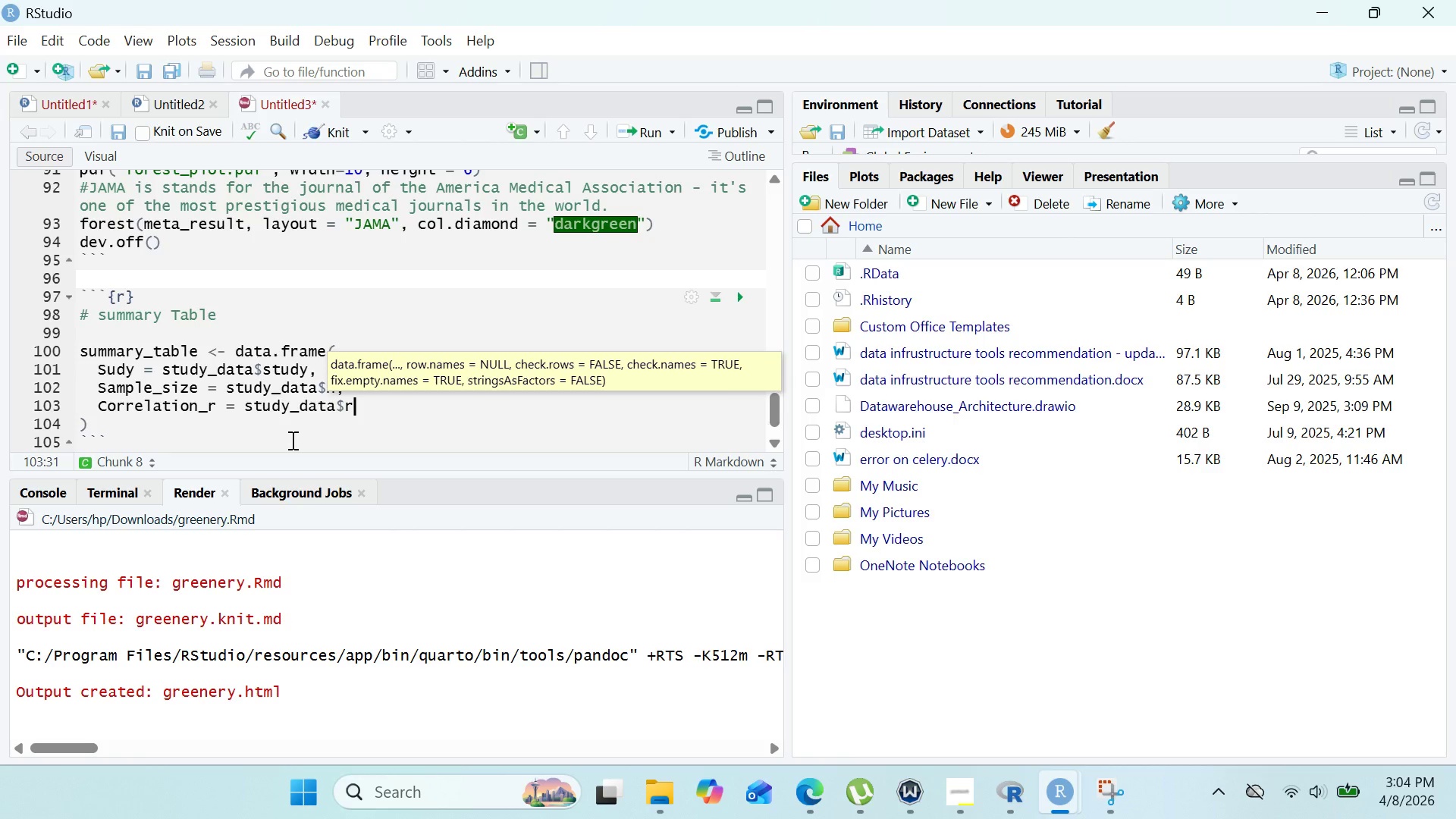 
key(Comma)
 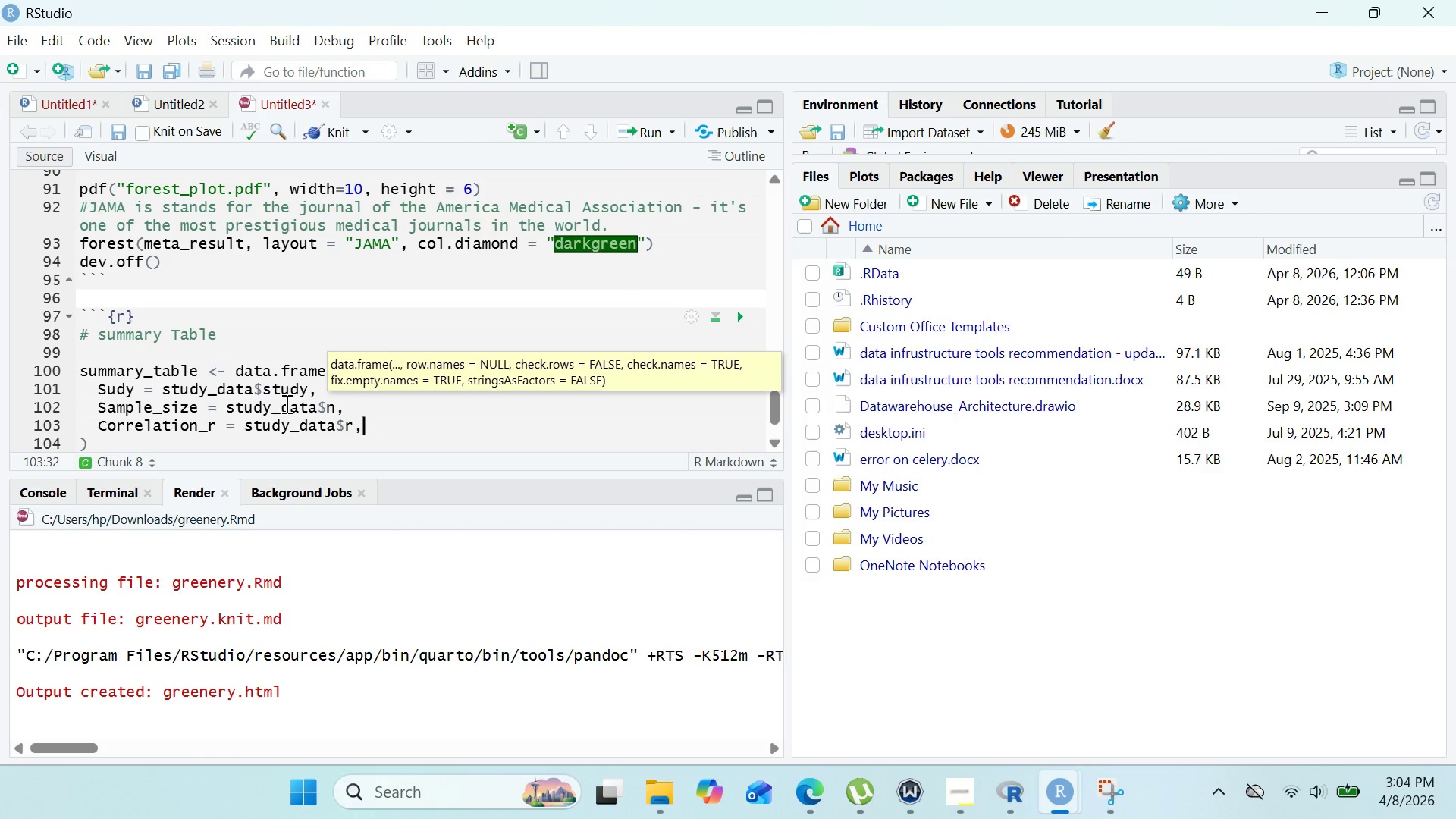 
wait(6.3)
 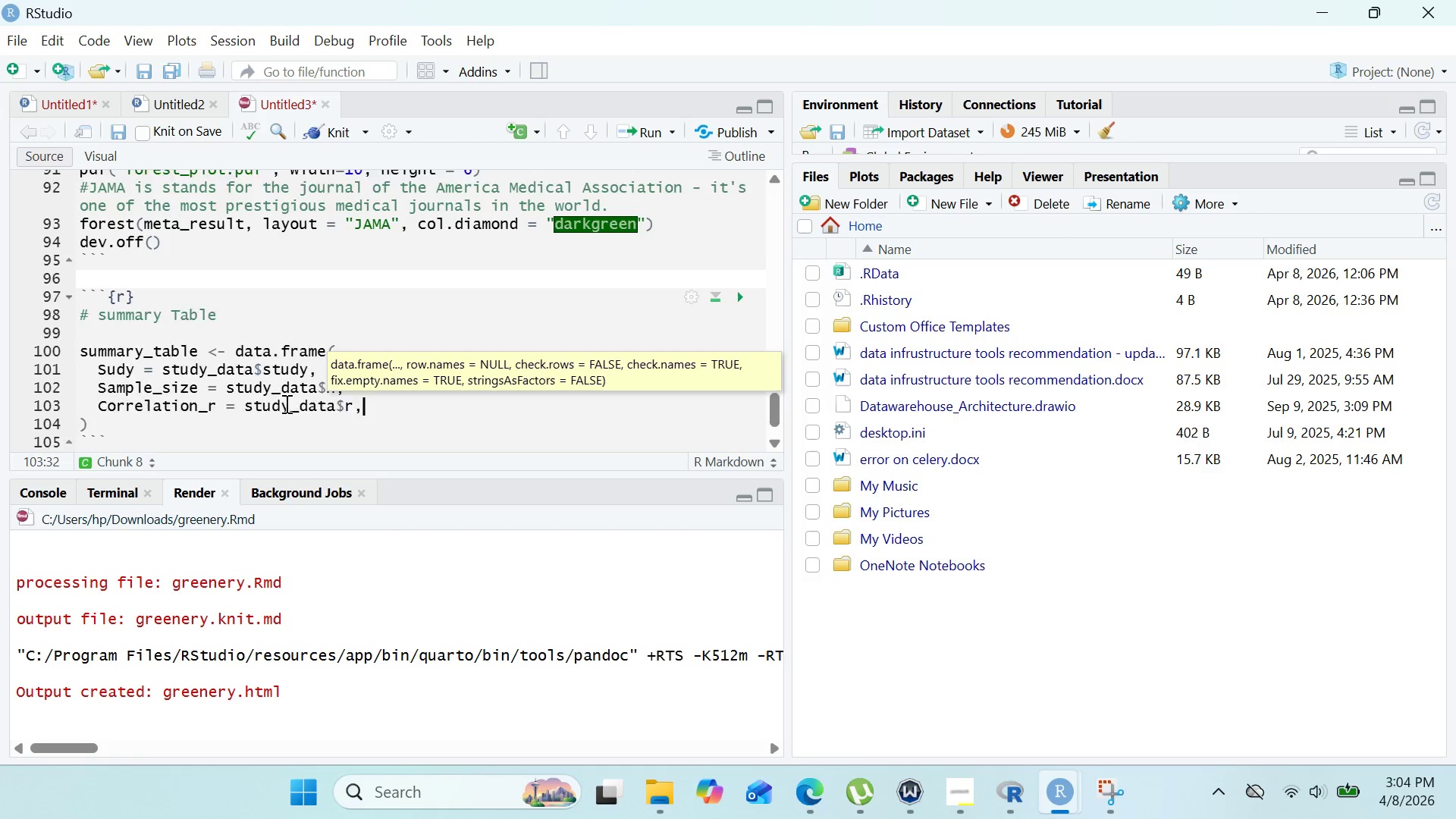 
key(Enter)
 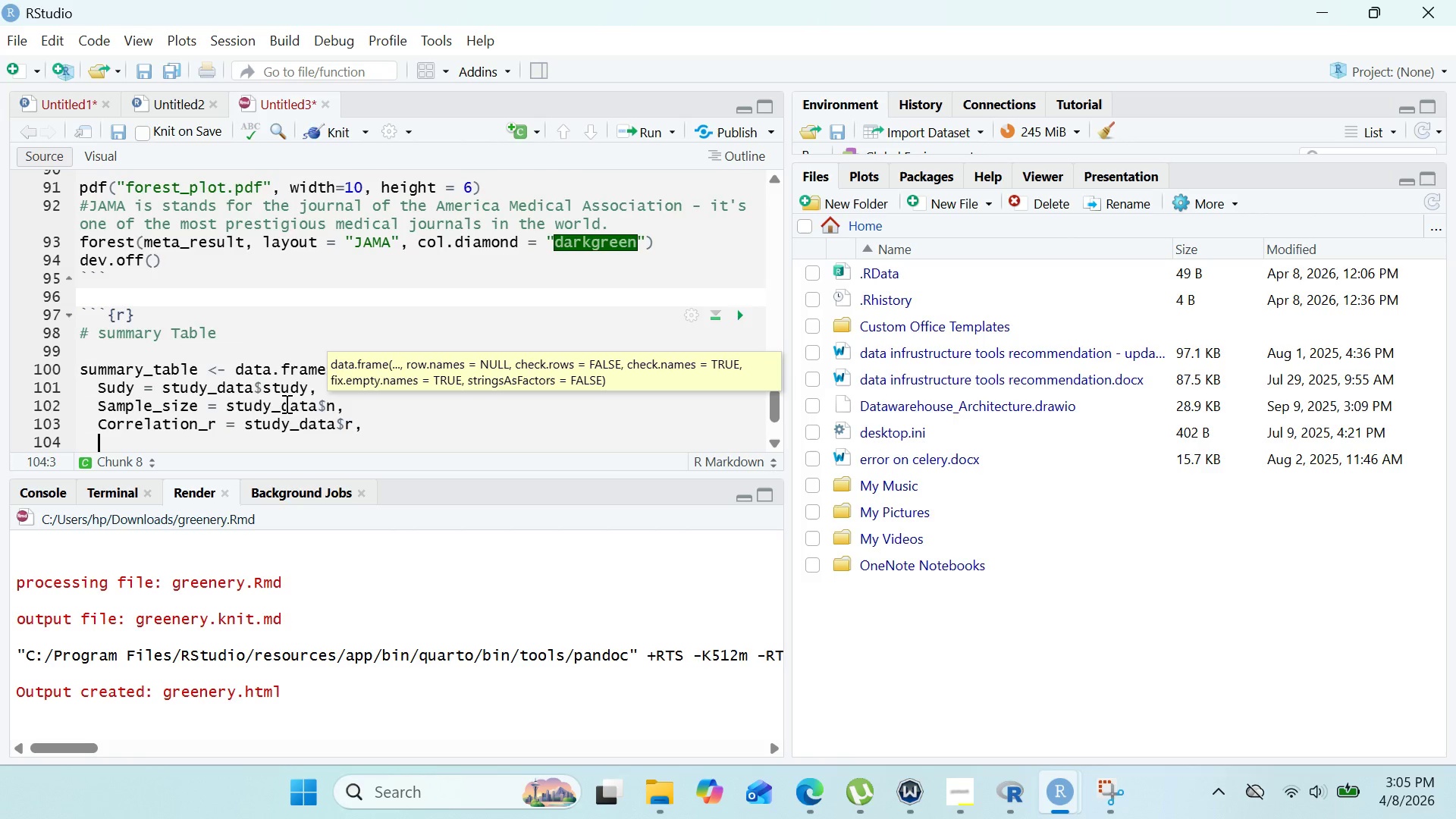 
type(Fsi)
key(Backspace)
key(Backspace)
type(isher_Z = round(study)
 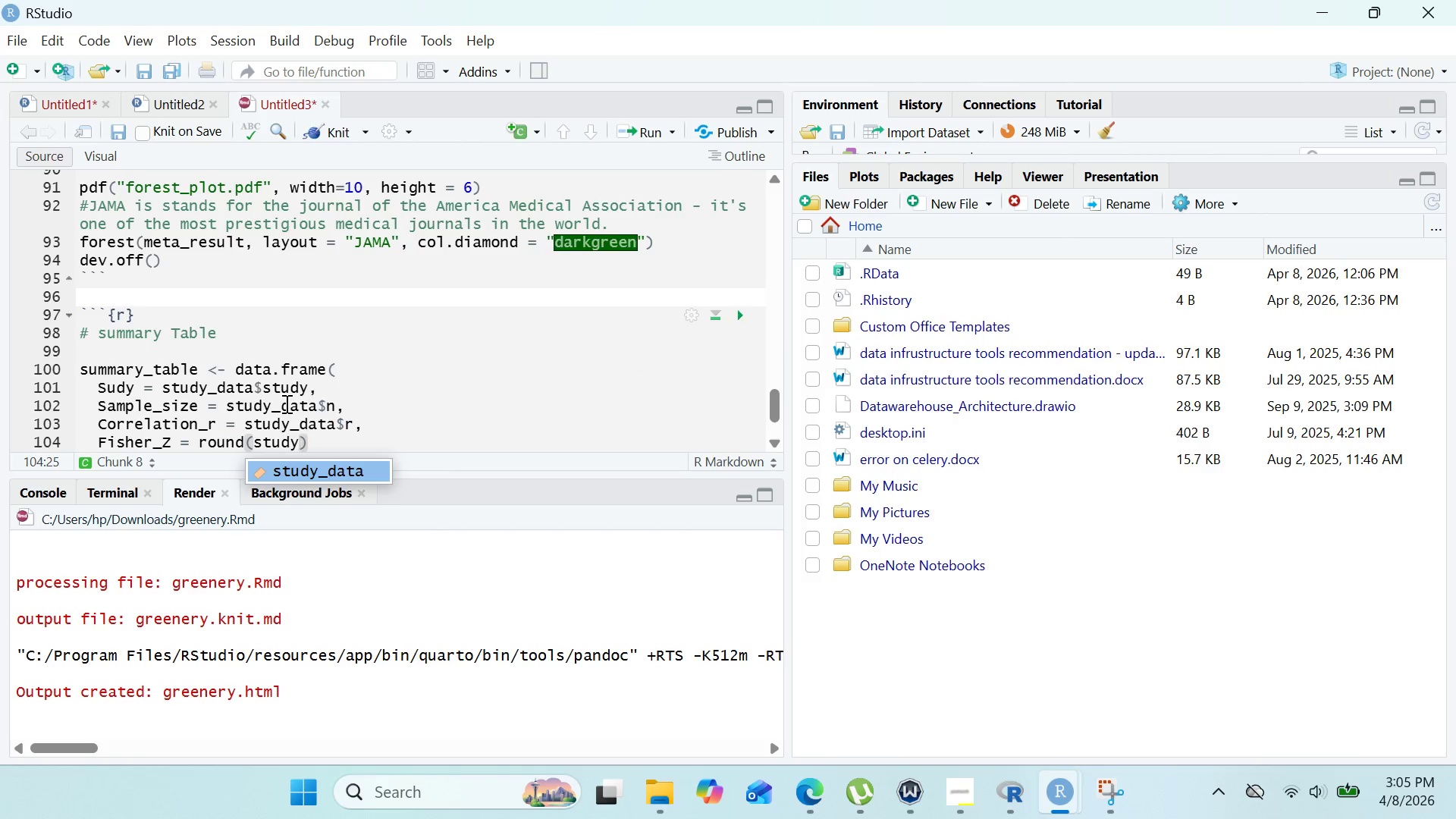 
key(Enter)
 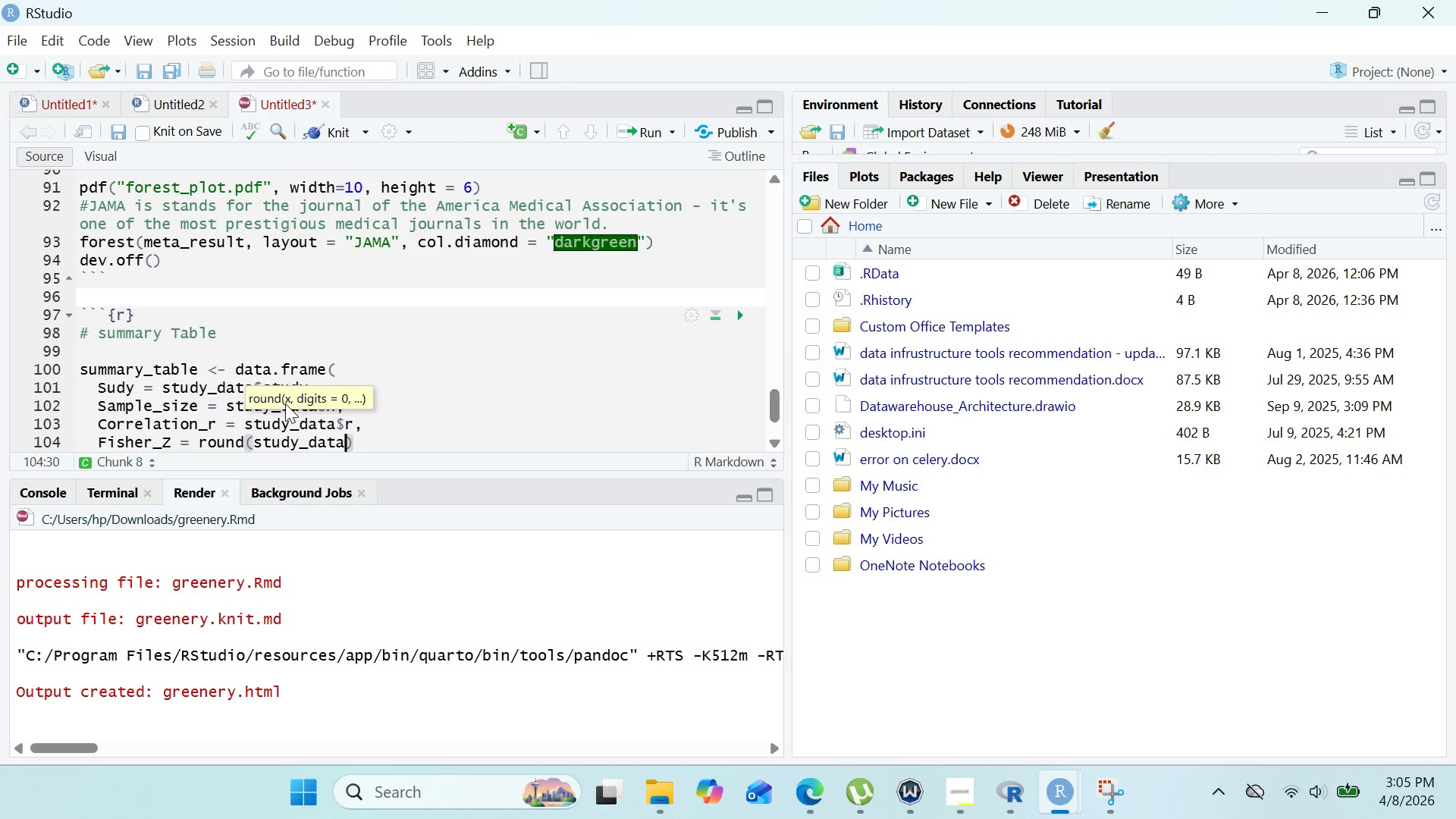 
type($zi, 4)
 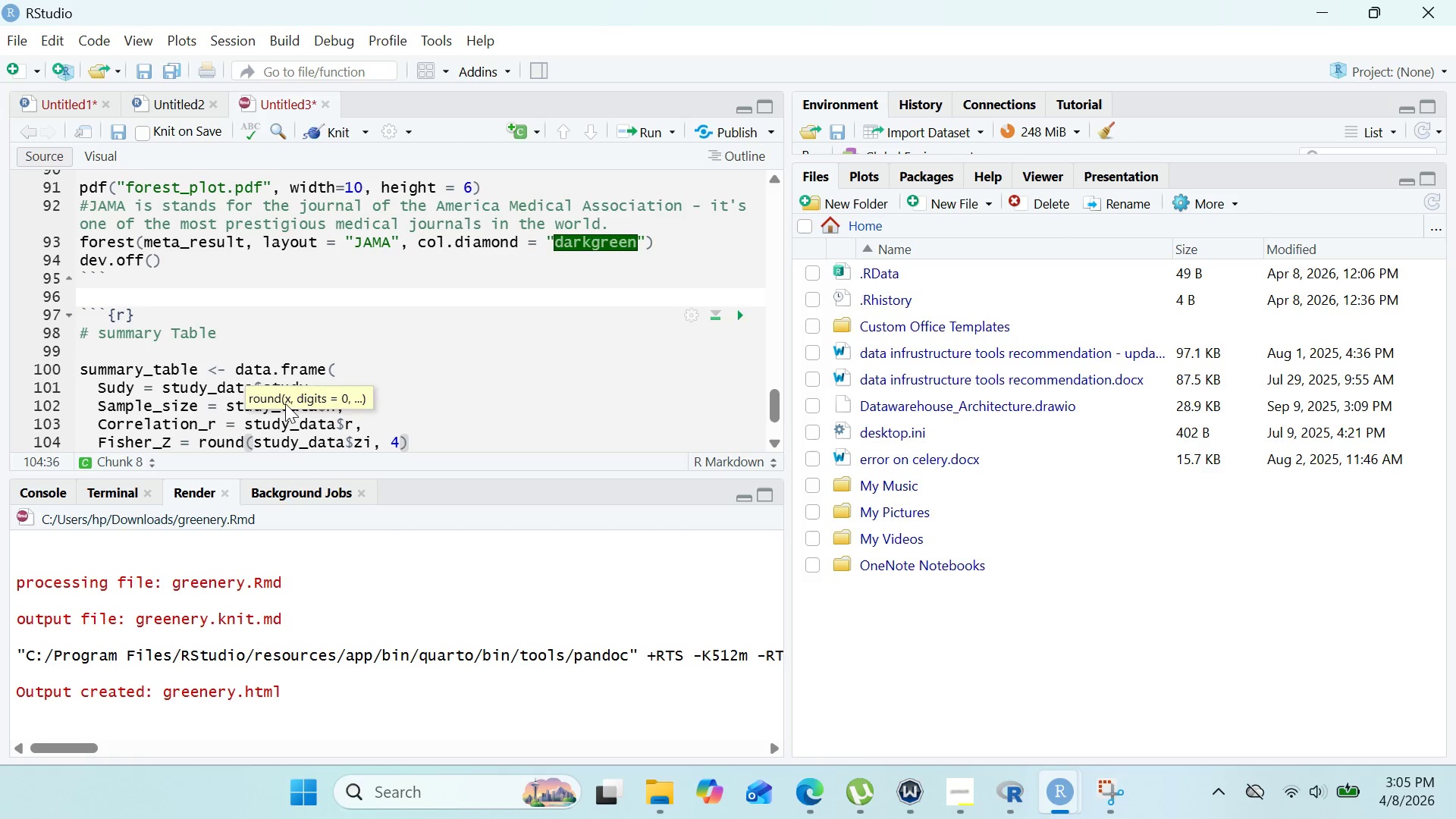 
key(ArrowRight)
 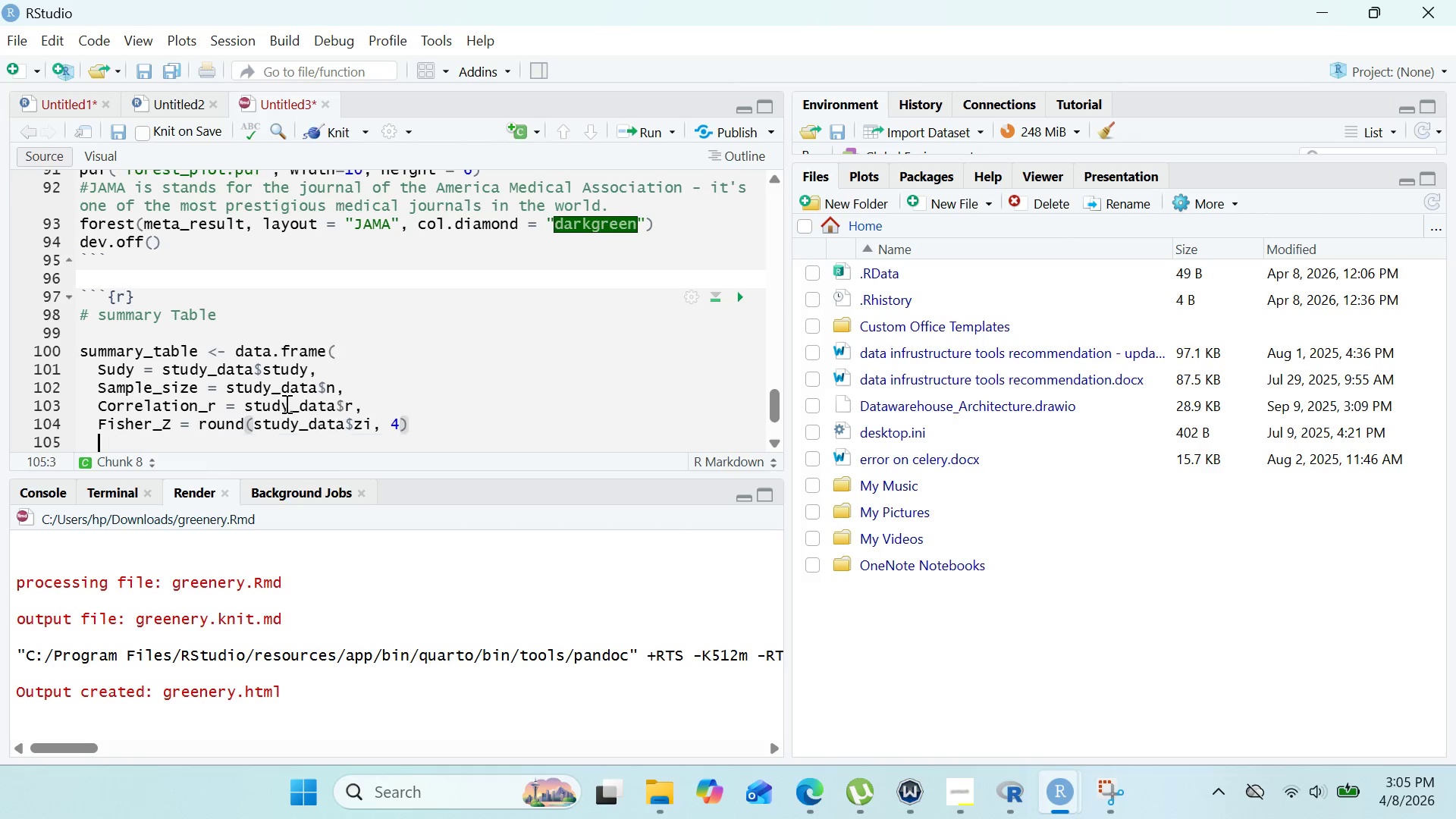 
key(Enter)
 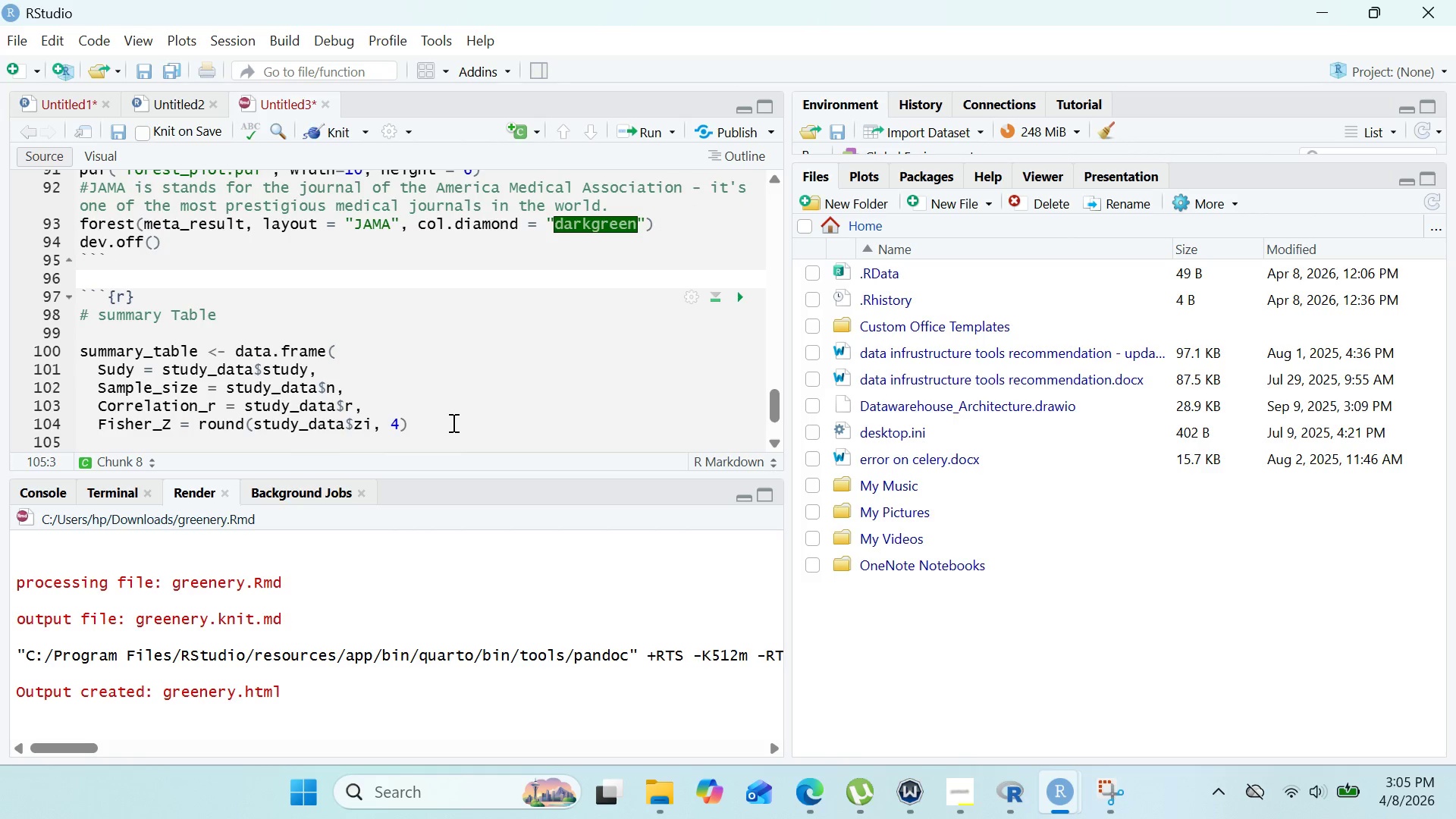 
left_click([452, 422])
 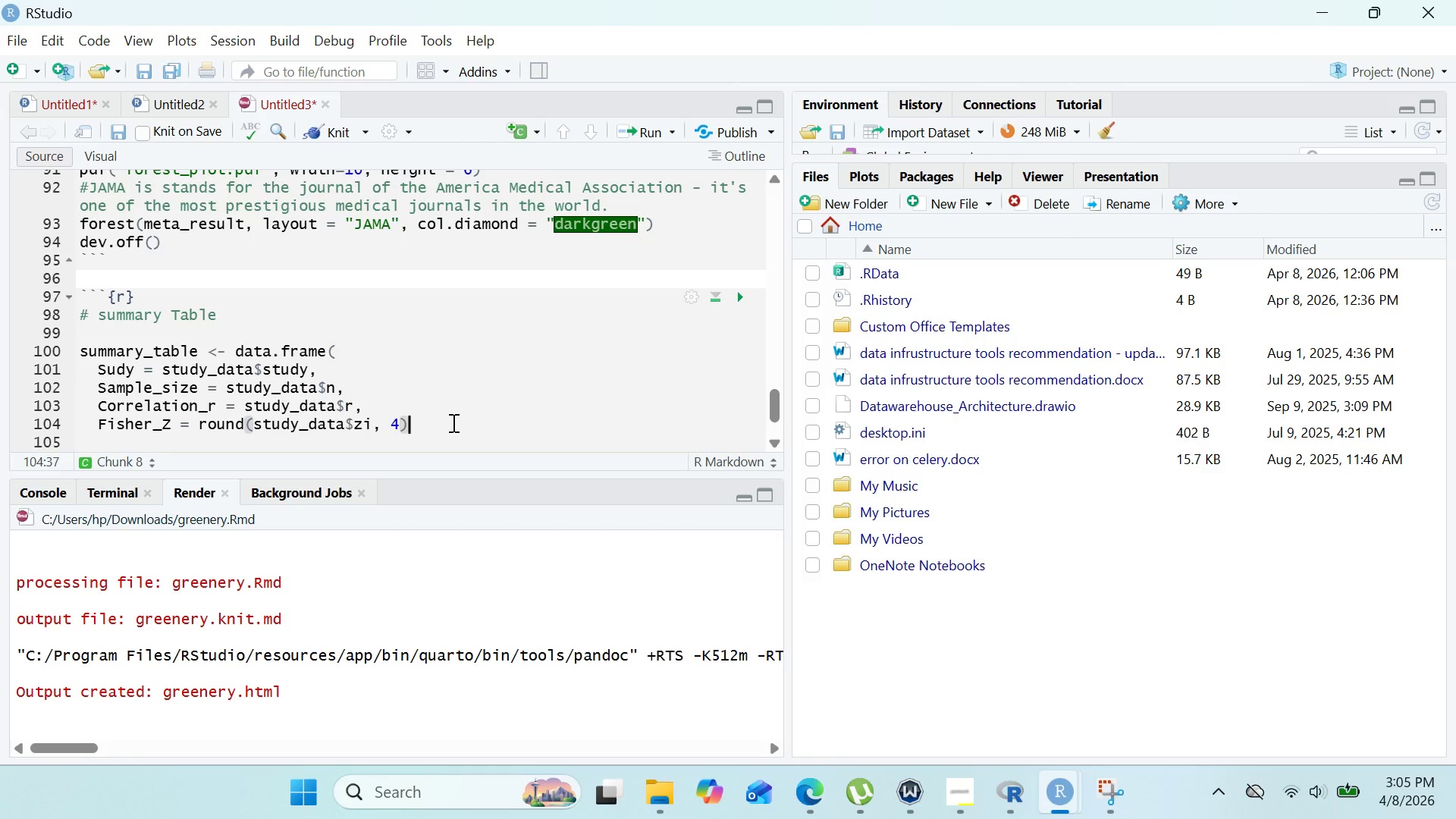 
key(Comma)
 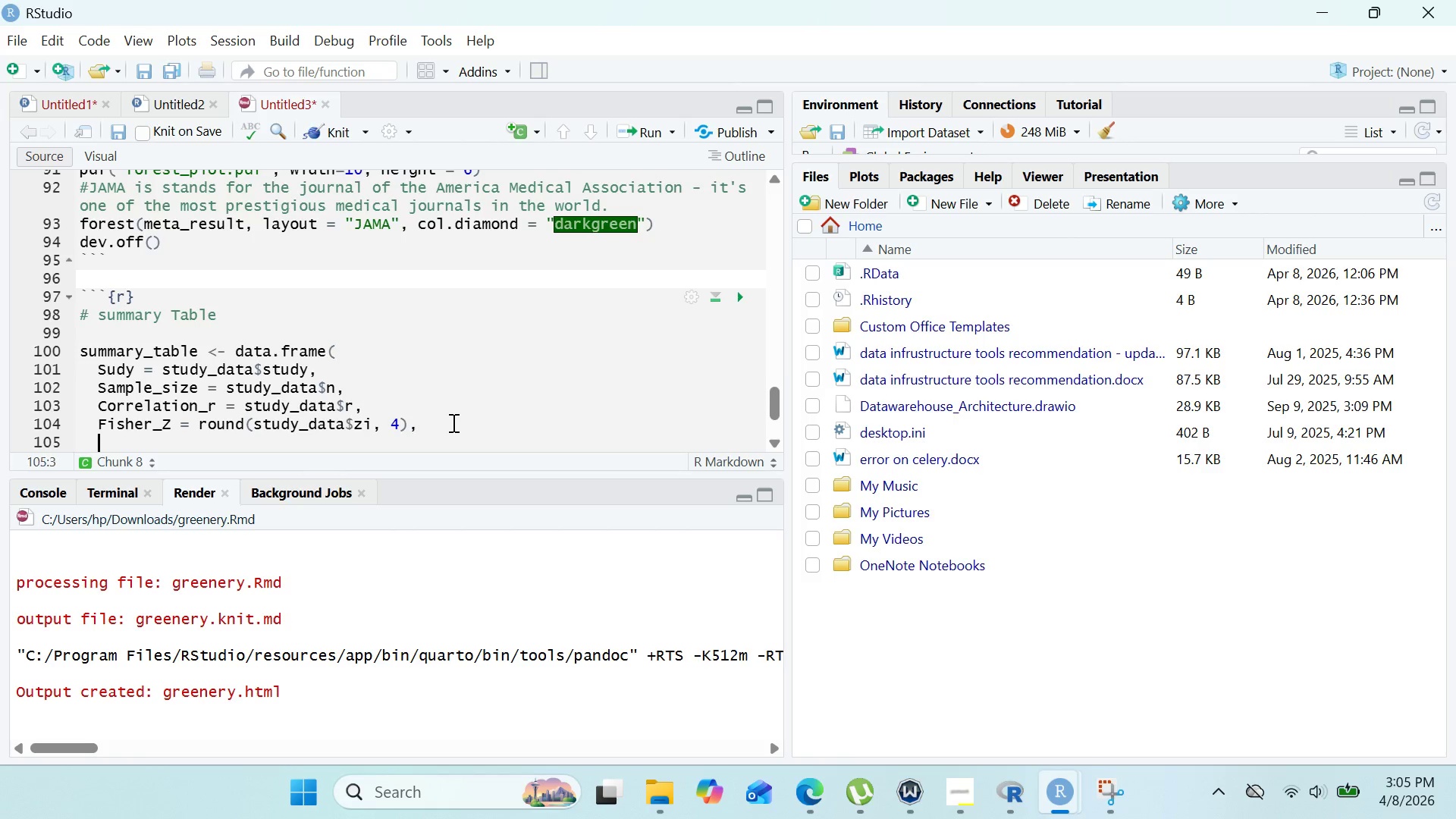 
key(Enter)
 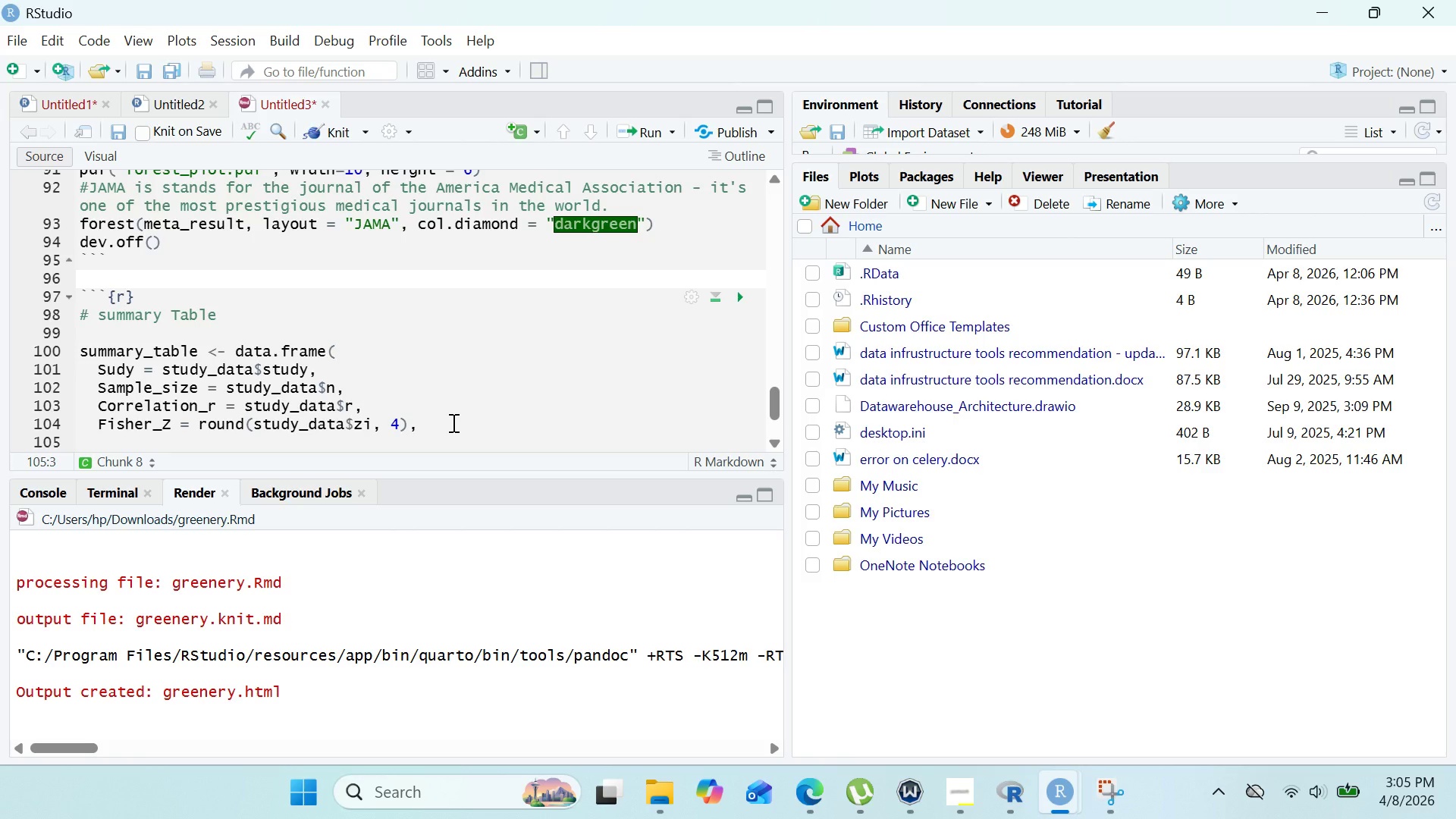 
type(wegiht )
key(Backspace)
type(_)
 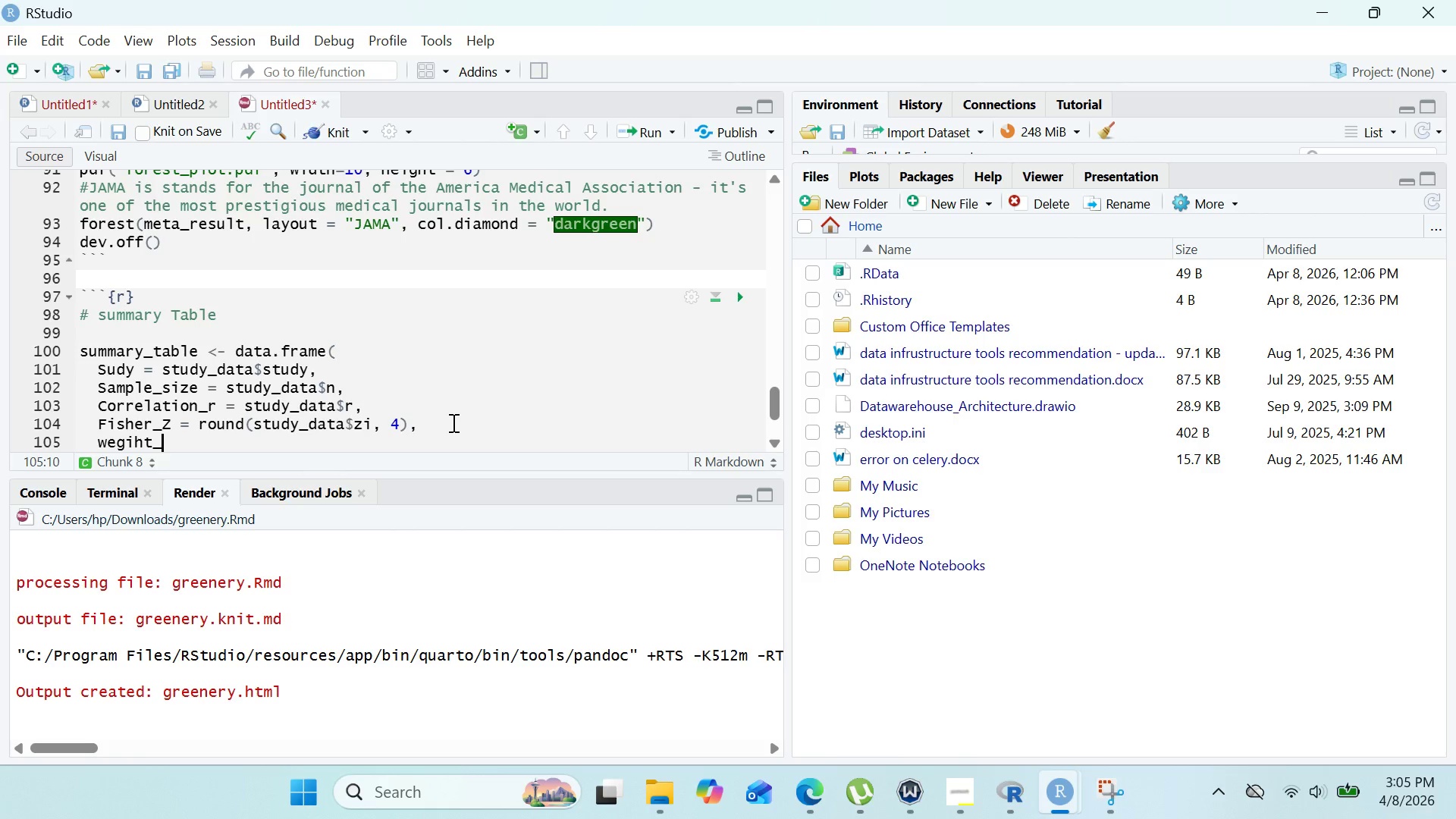 
key(ArrowLeft)
 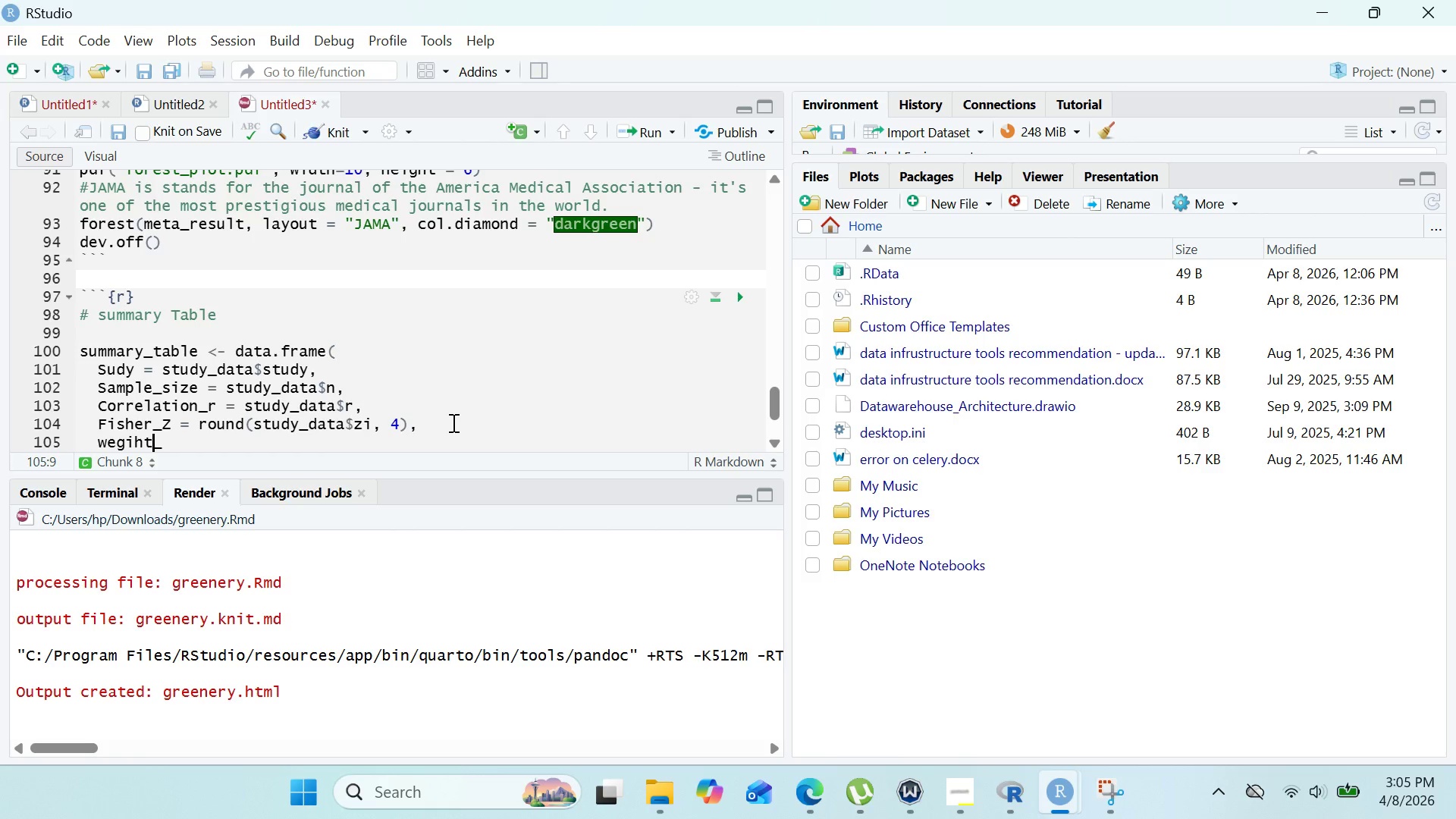 
key(ArrowLeft)
 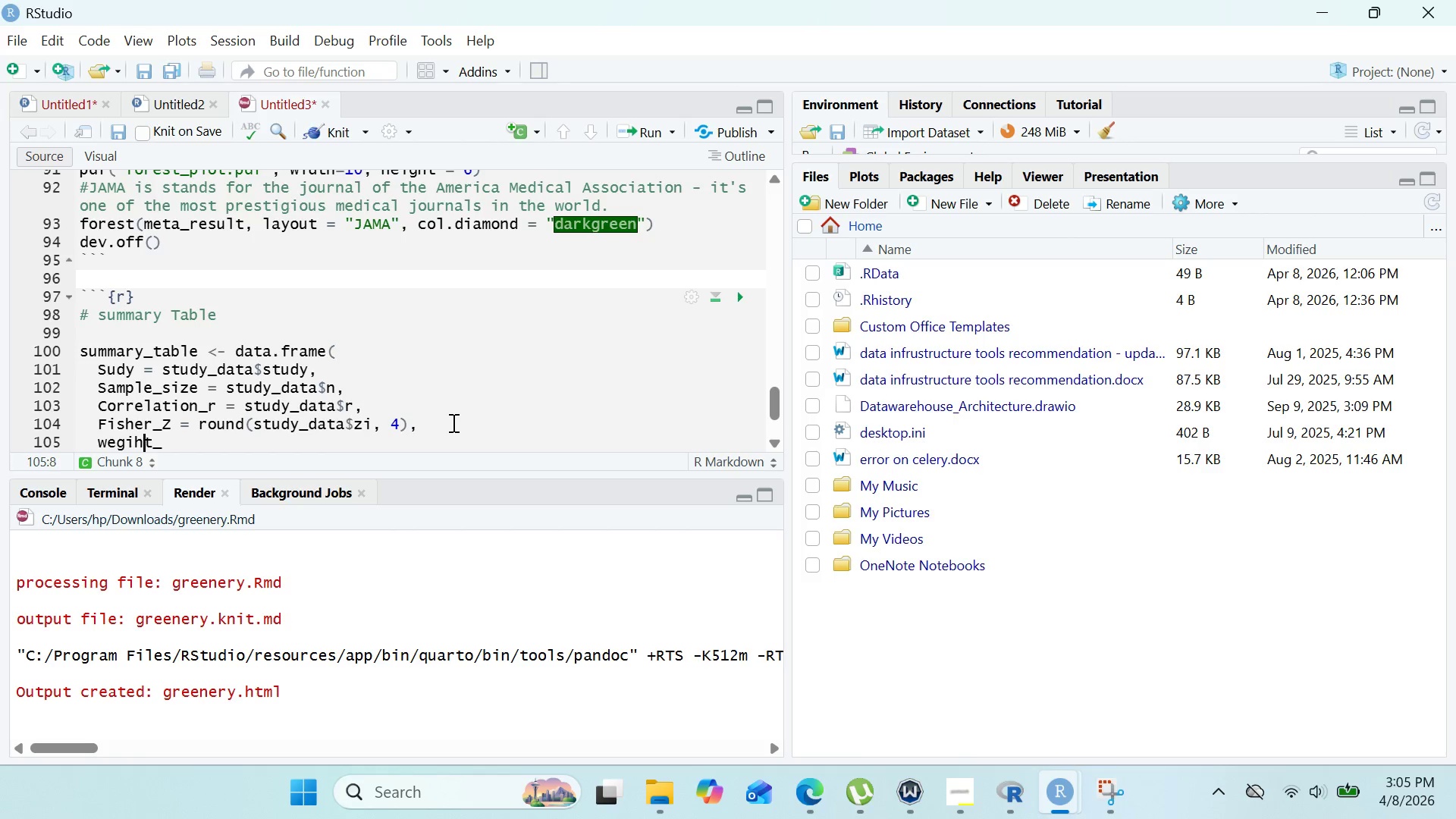 
key(ArrowLeft)
 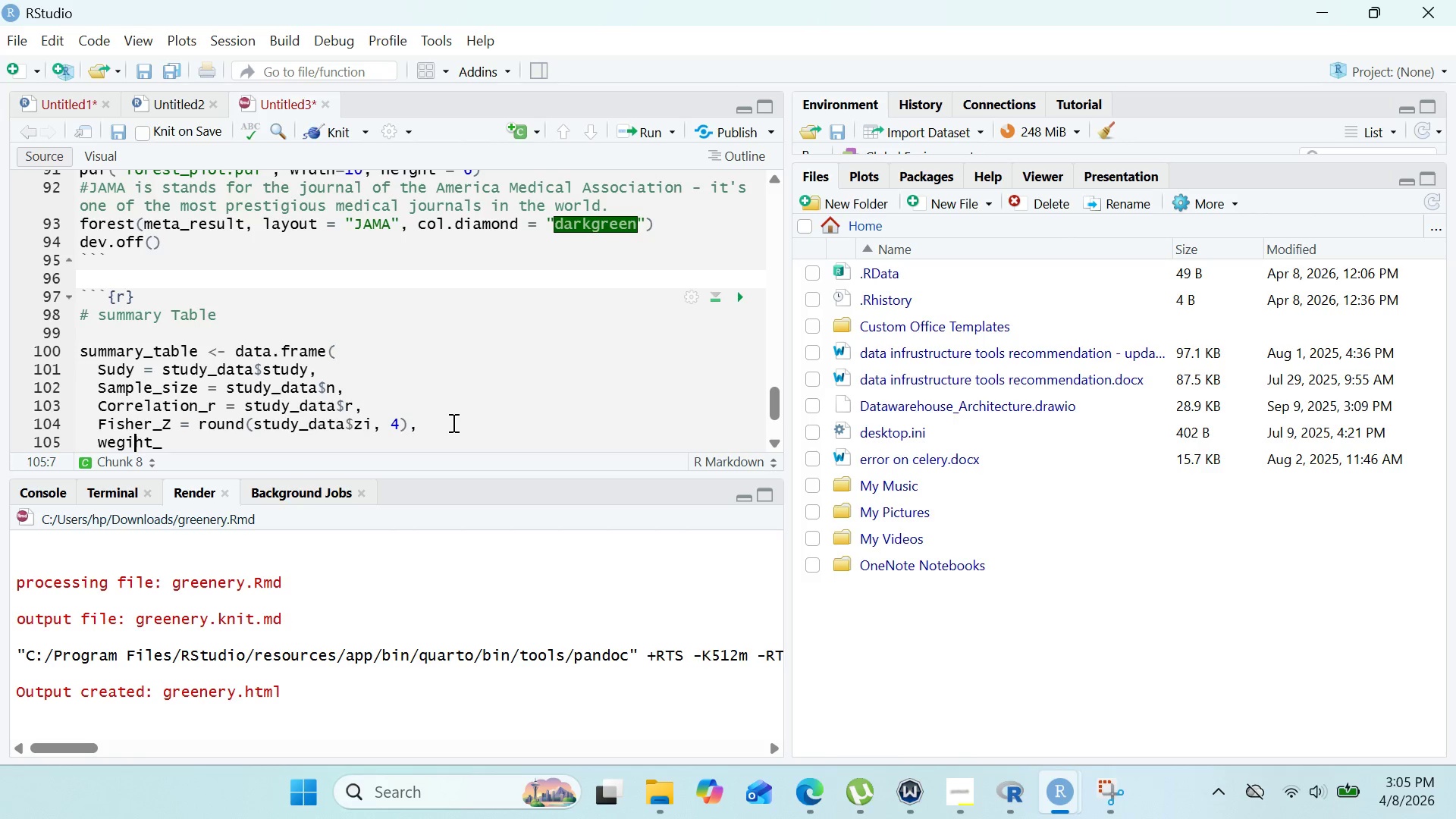 
key(ArrowLeft)
 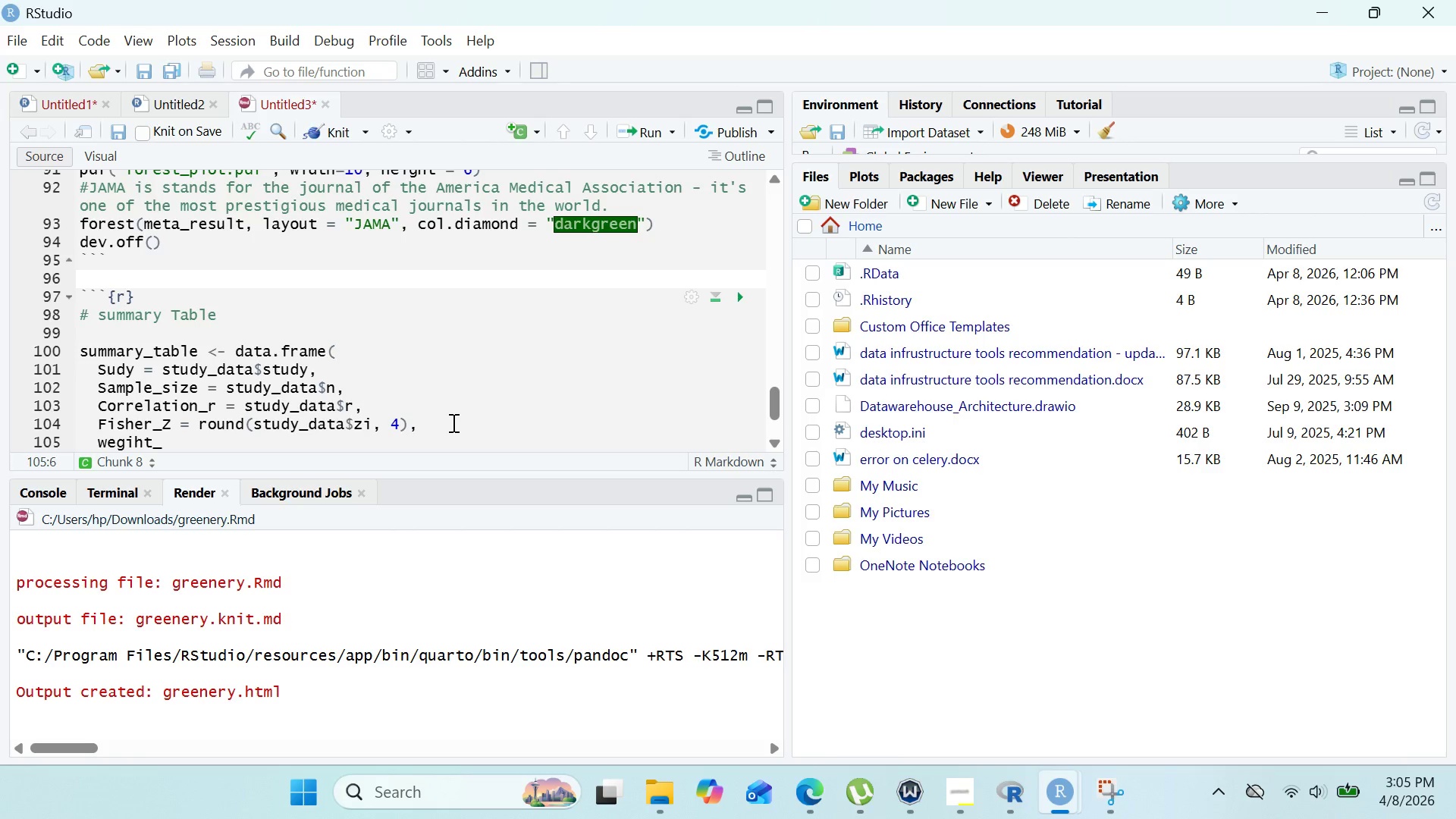 
key(Backspace)
 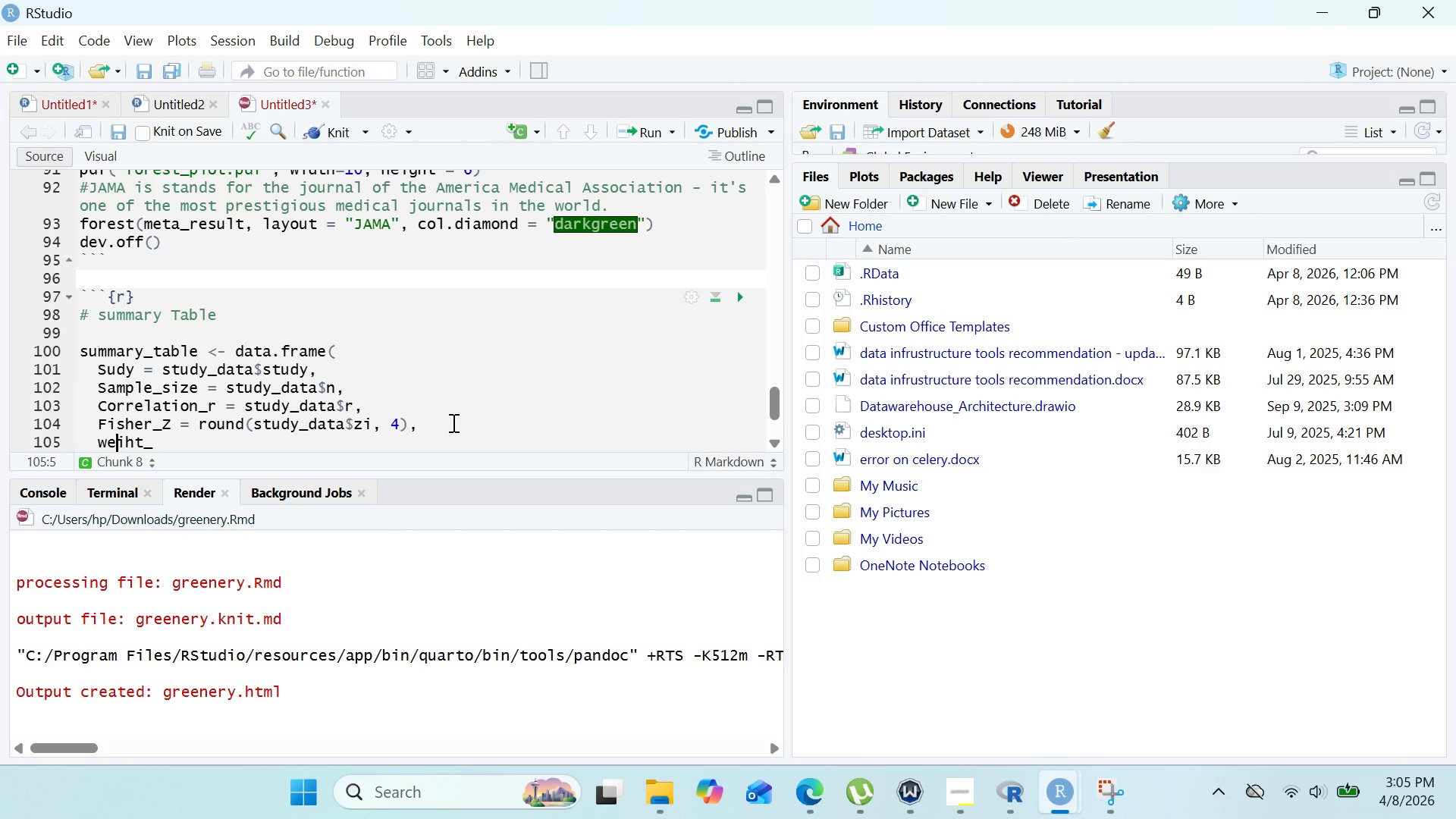 
key(ArrowRight)
 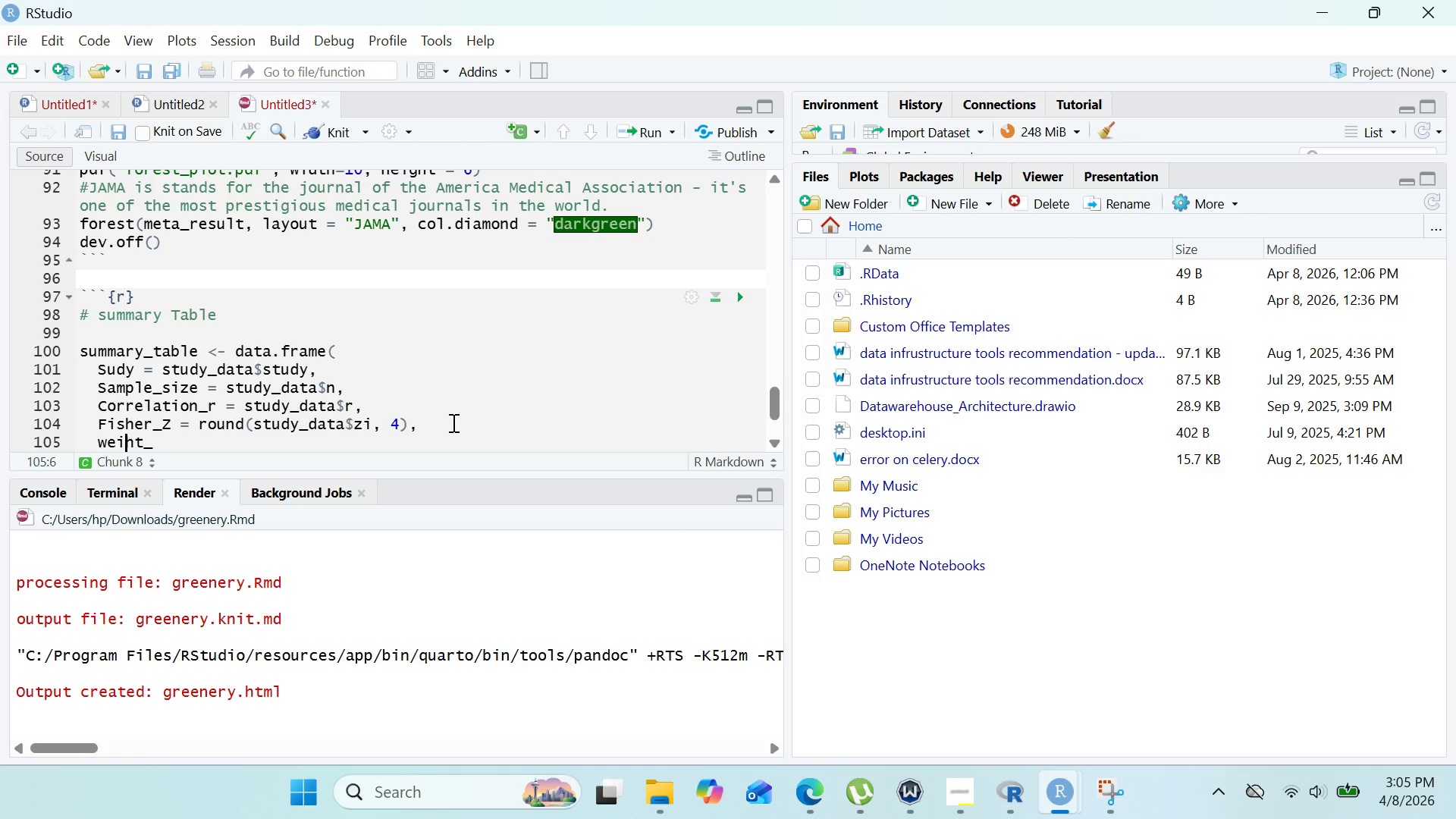 
key(G)
 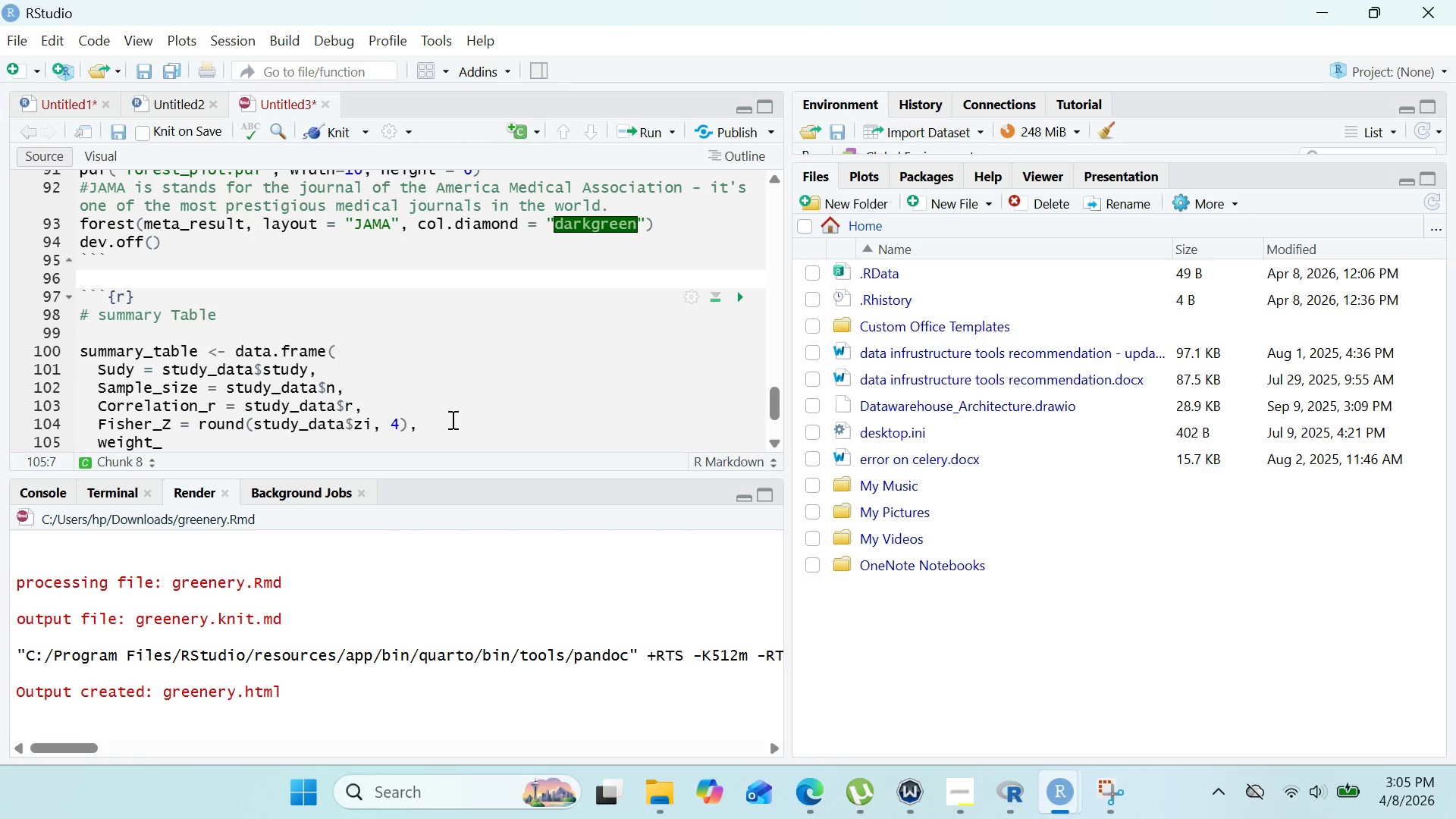 
key(ArrowRight)
 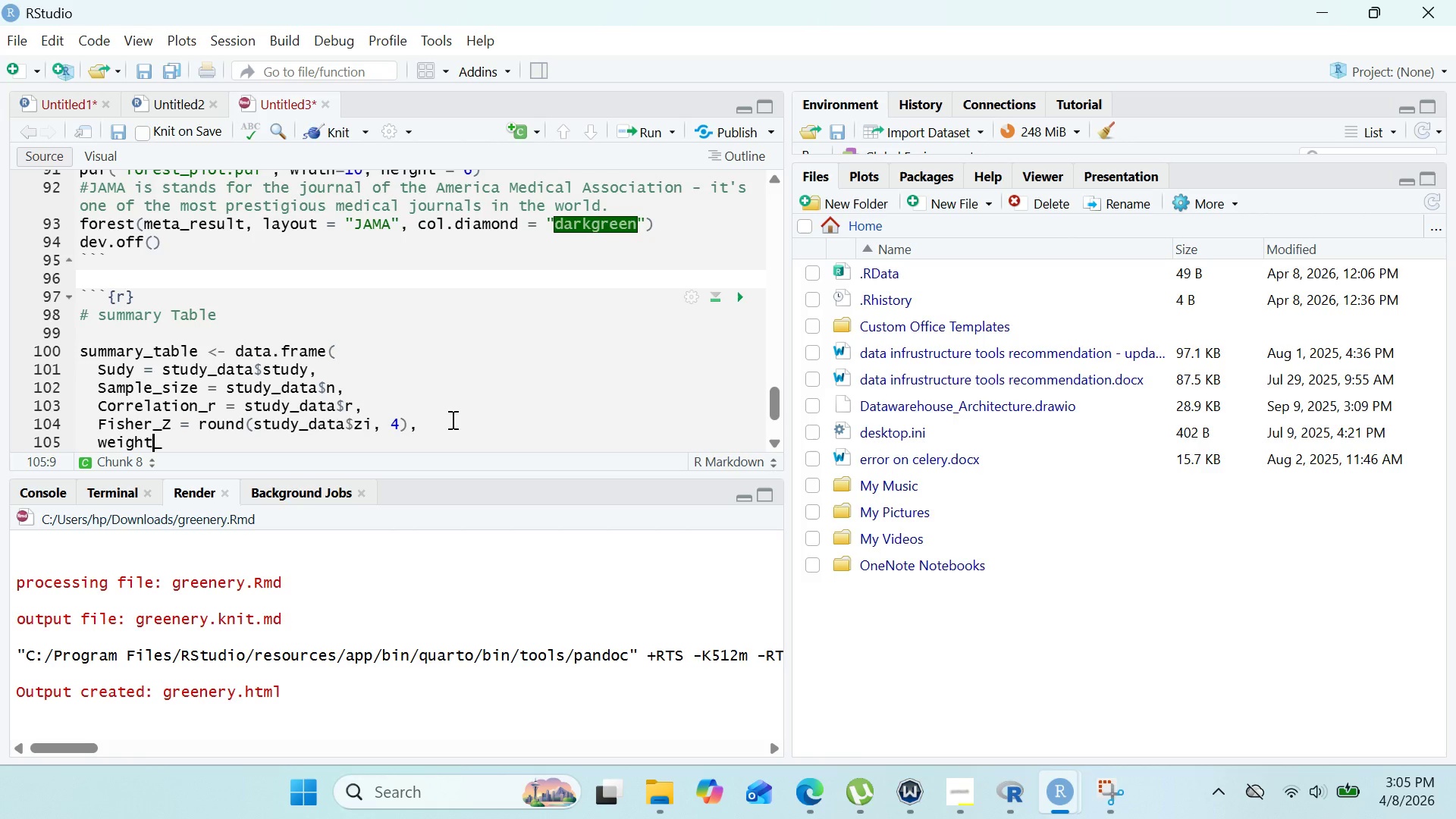 
key(ArrowRight)
 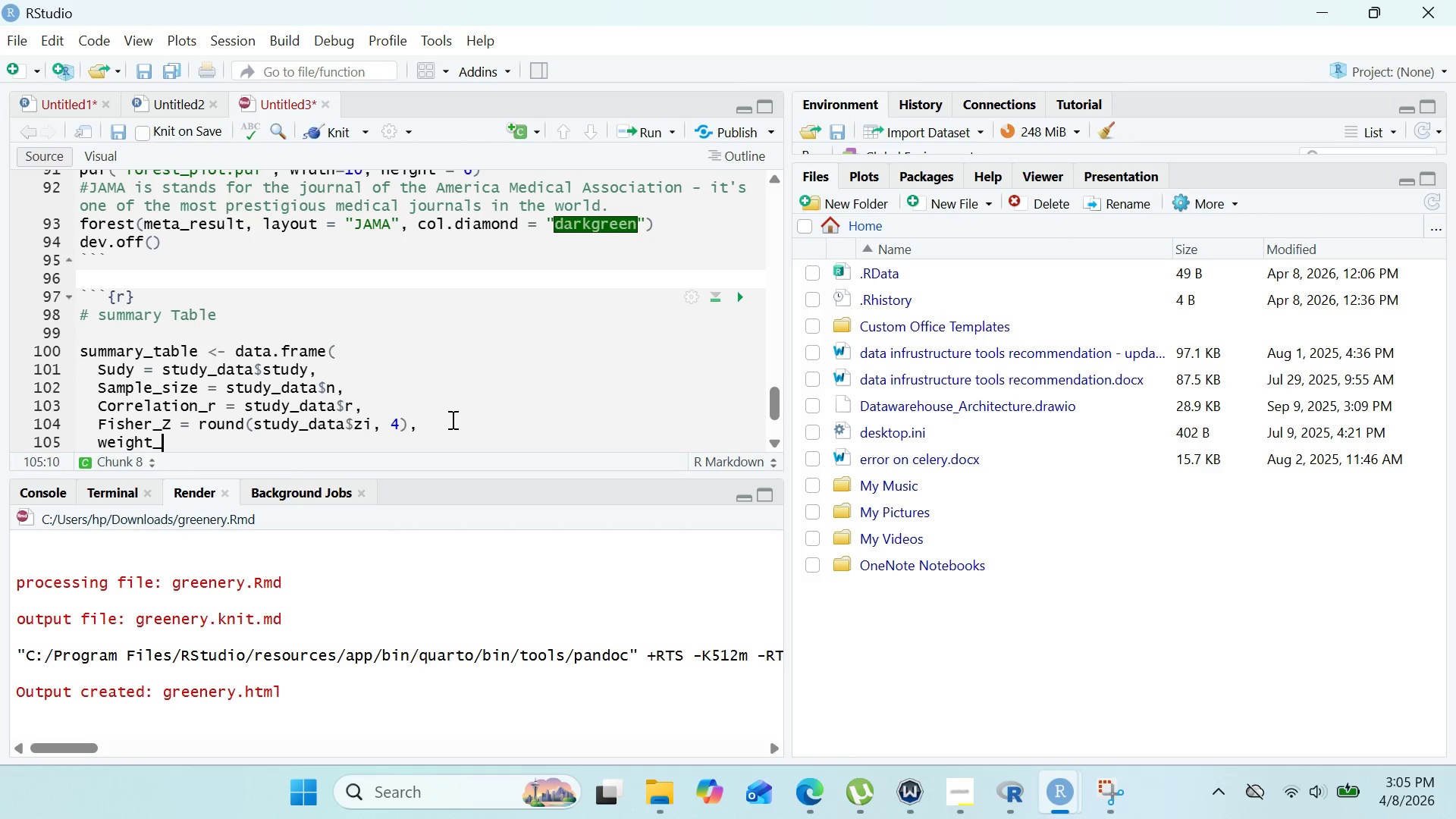 
key(ArrowRight)
 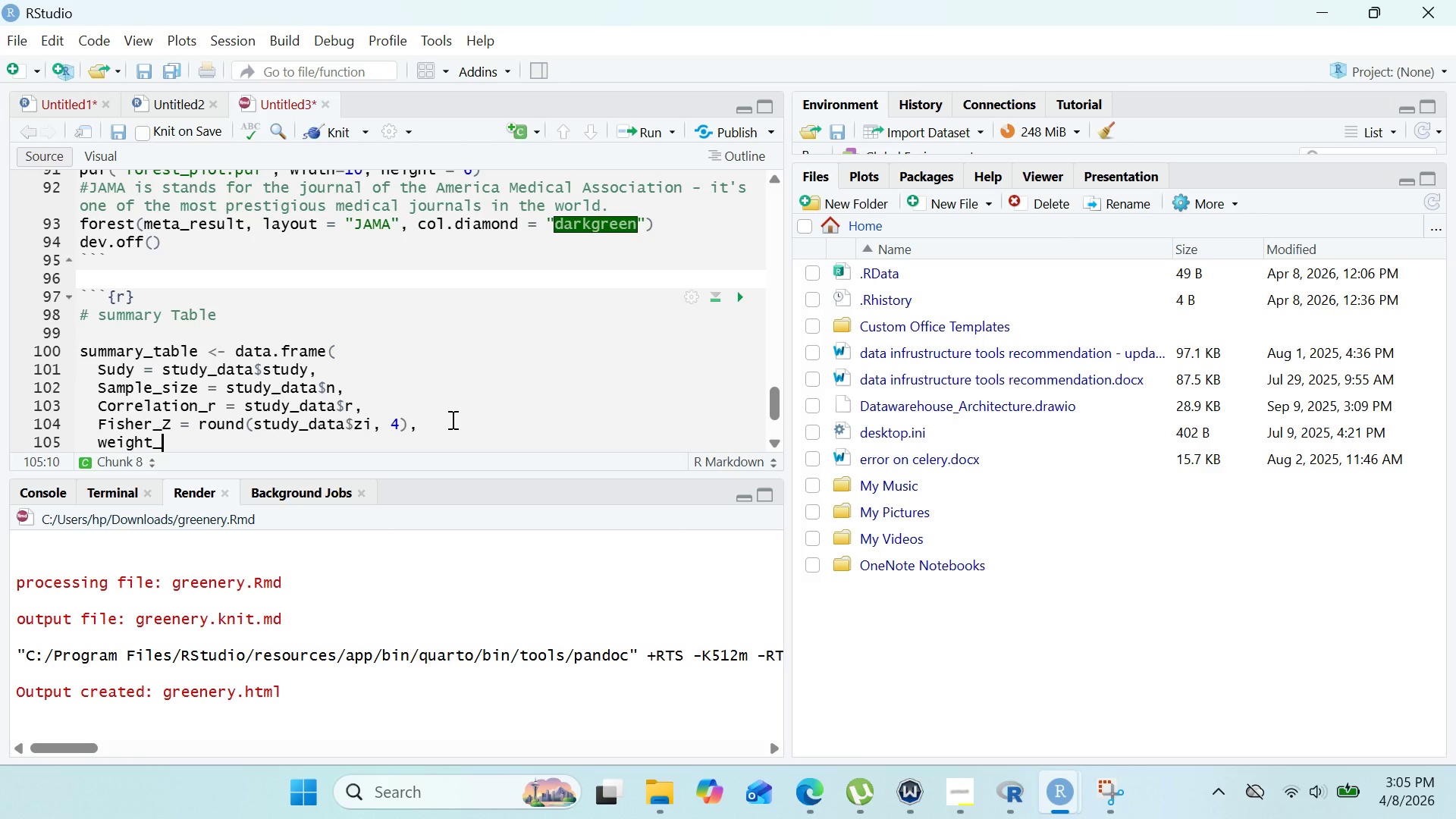 
type(Percent = round(100 * meta_)
key(Backspace)
 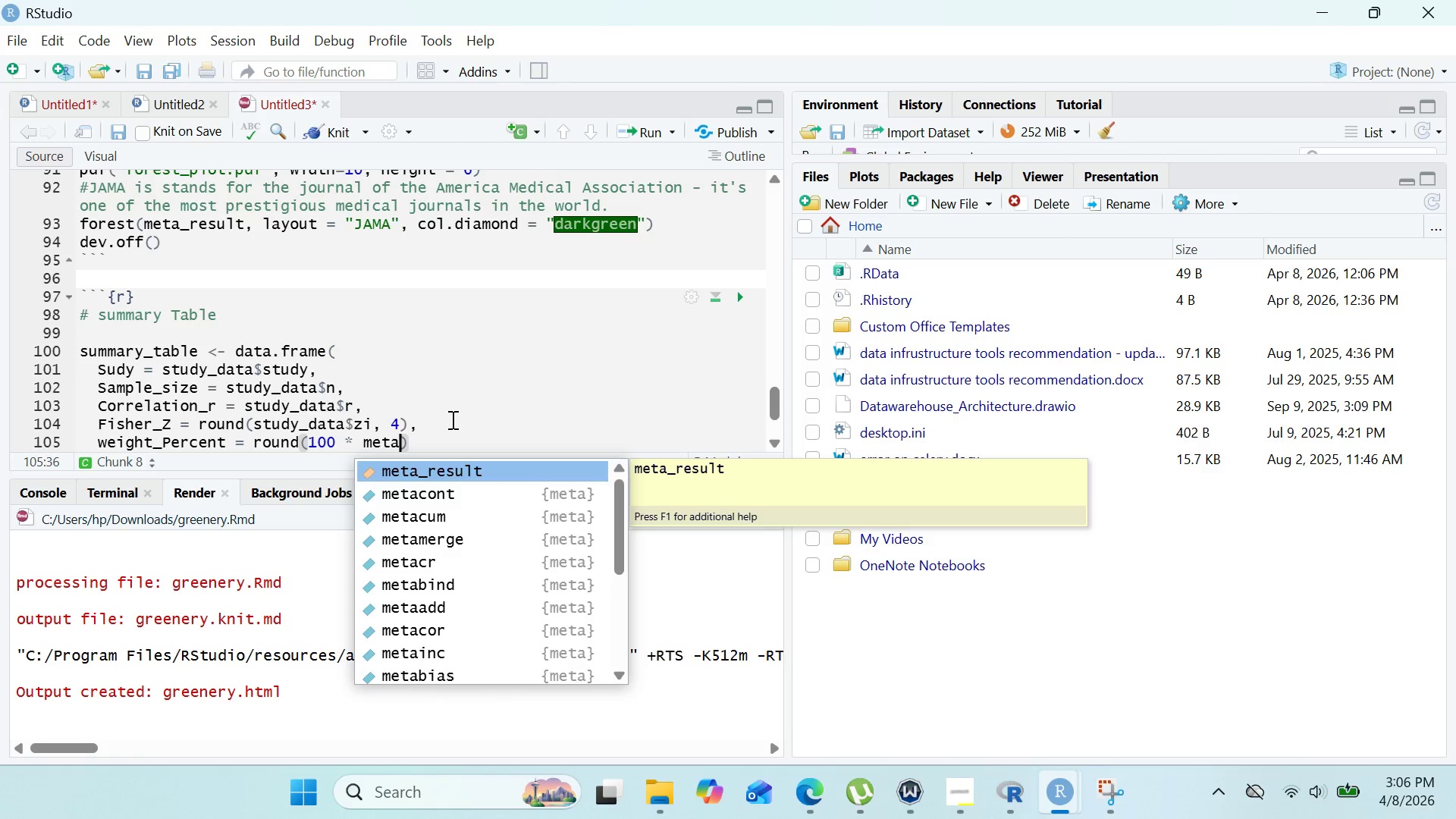 
key(Enter)
 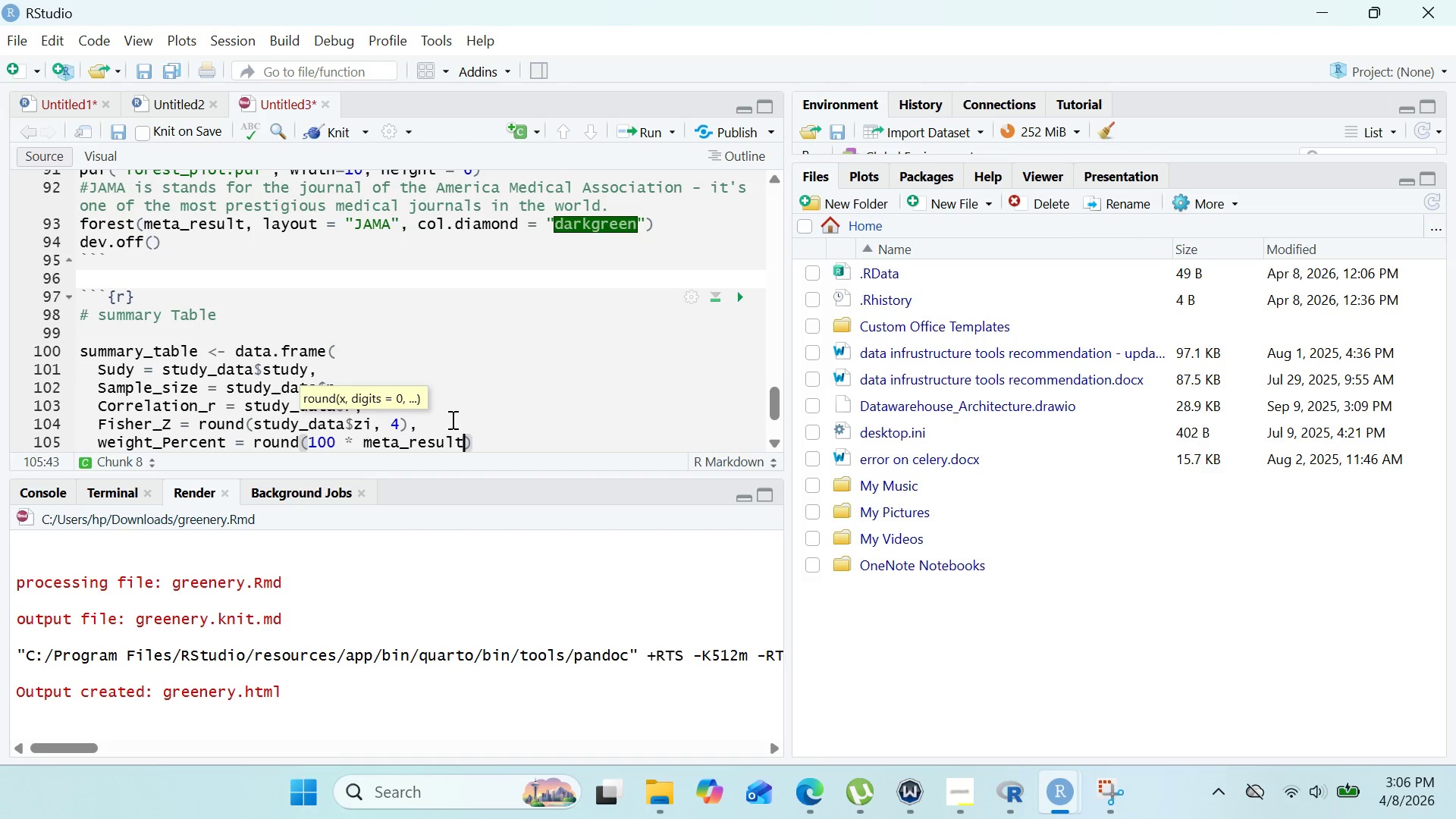 
type($w.random / sum)
 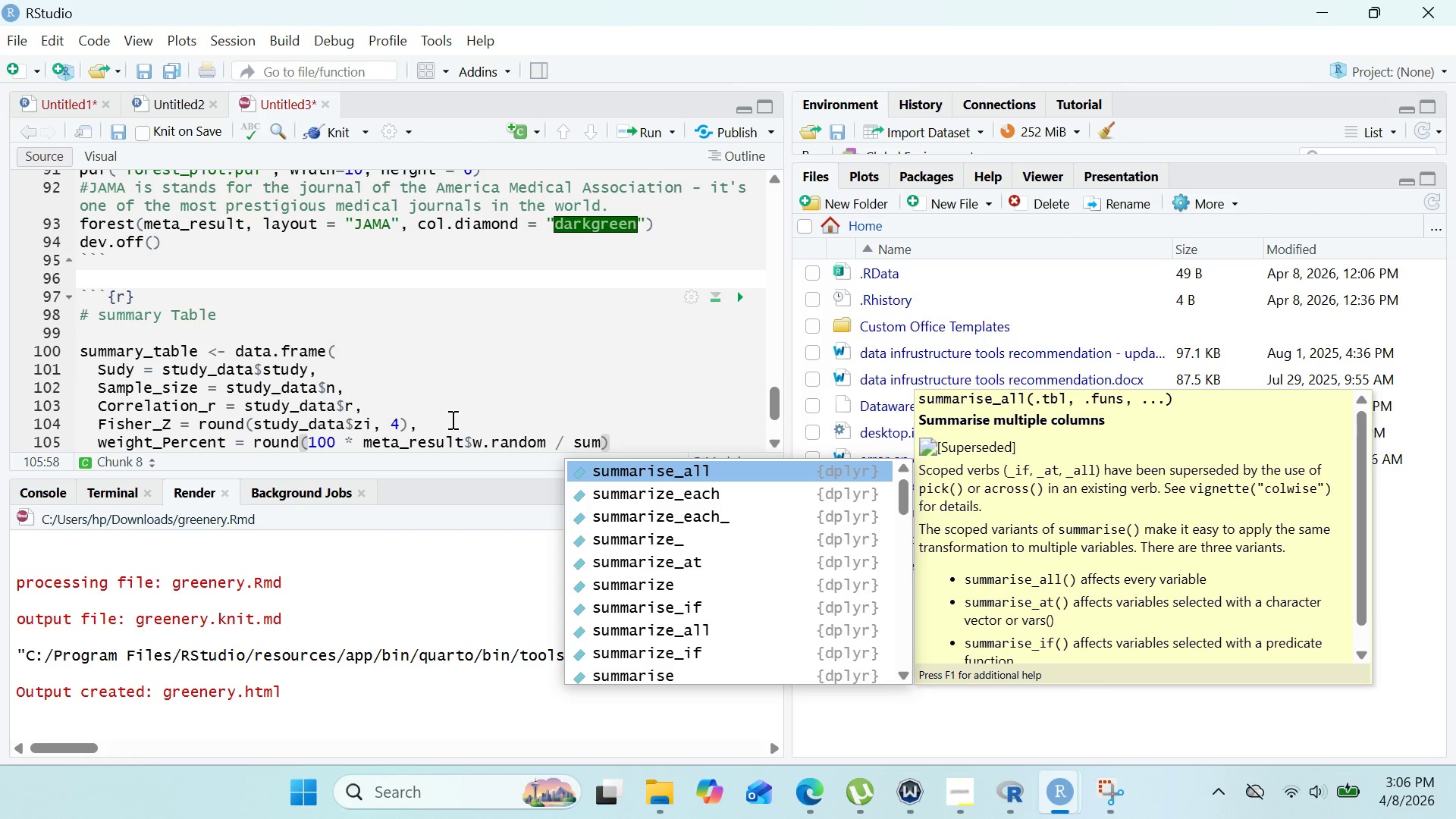 
wait(5.16)
 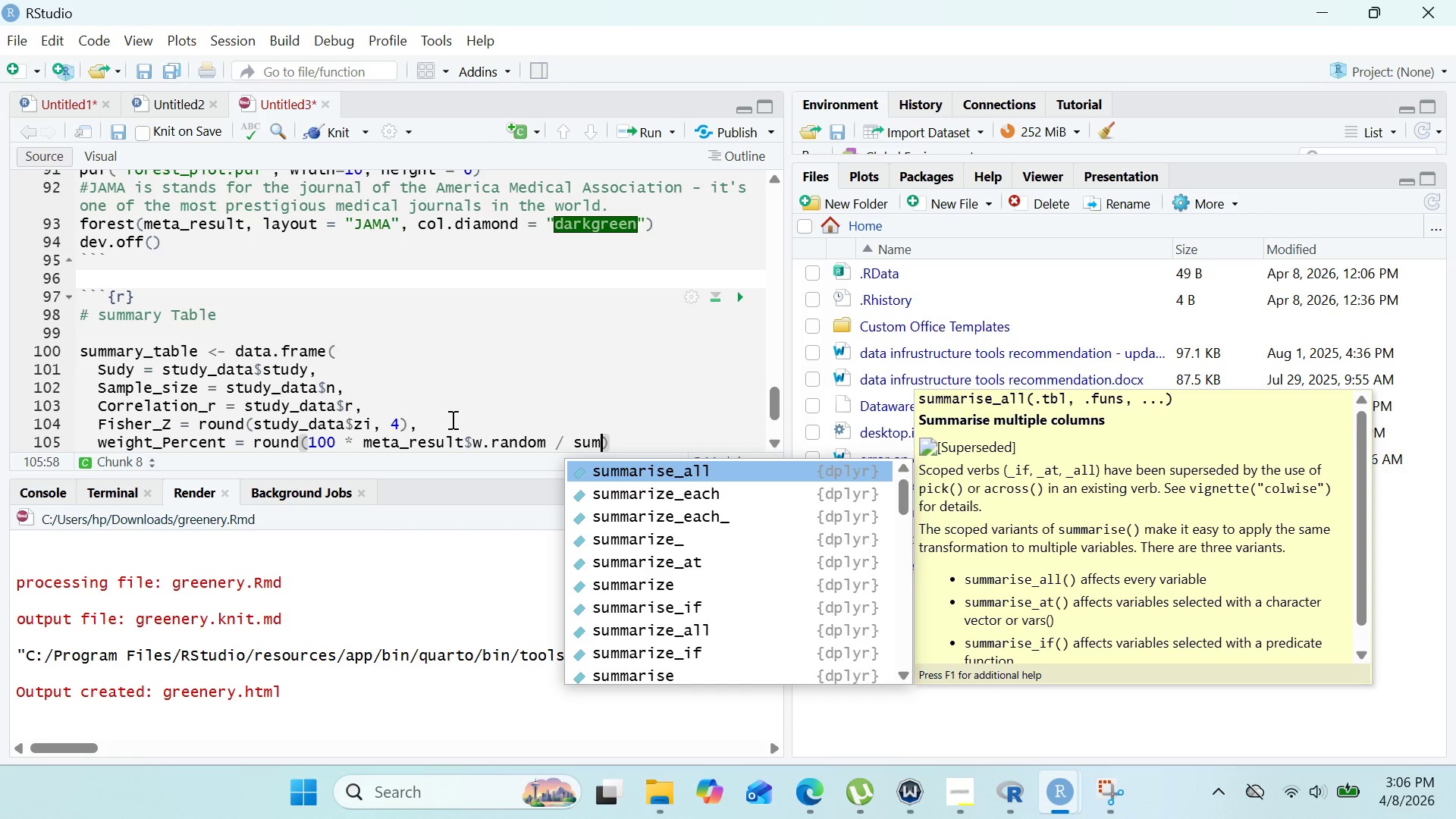 
type((meta)
 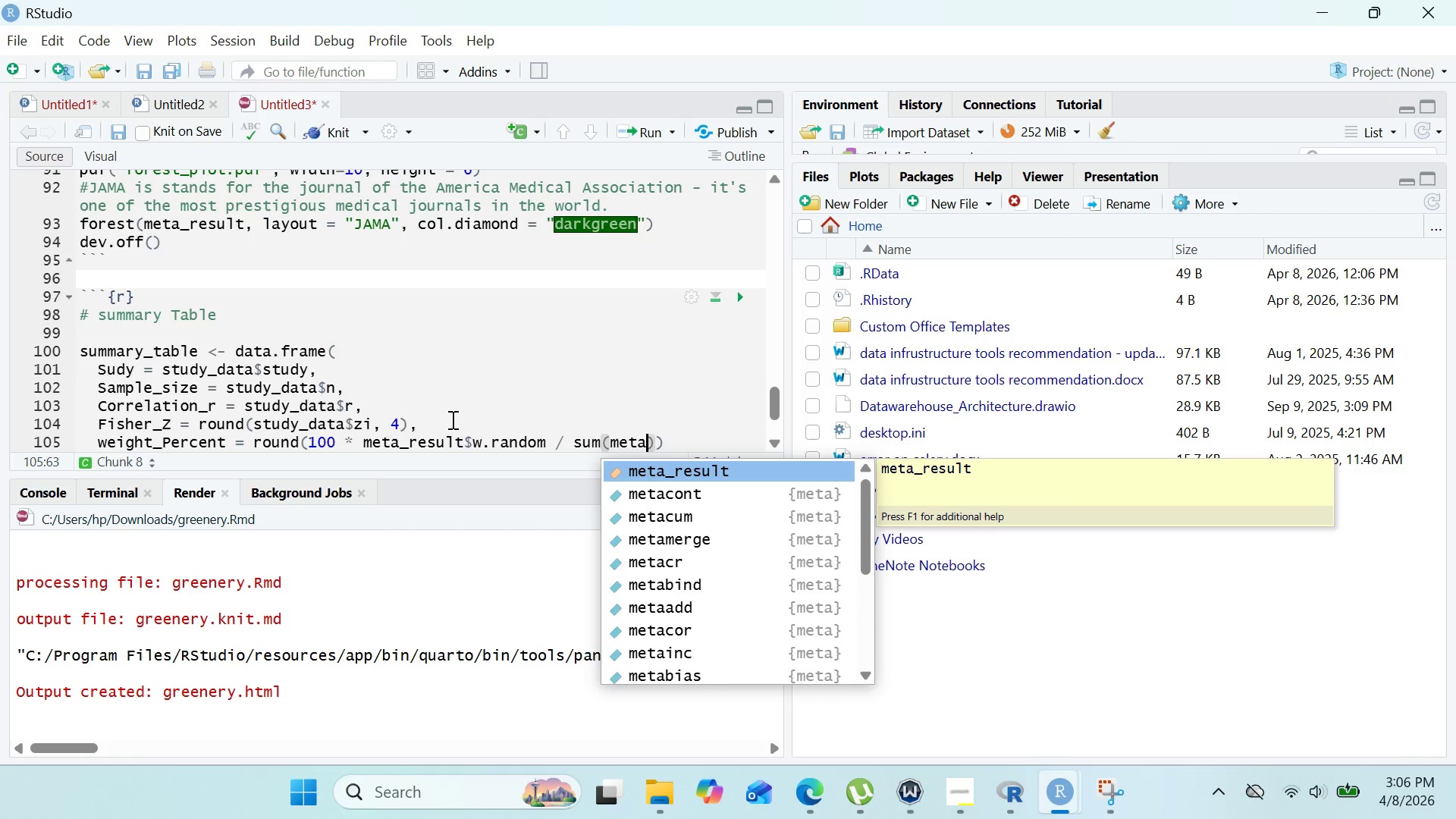 
key(Enter)
 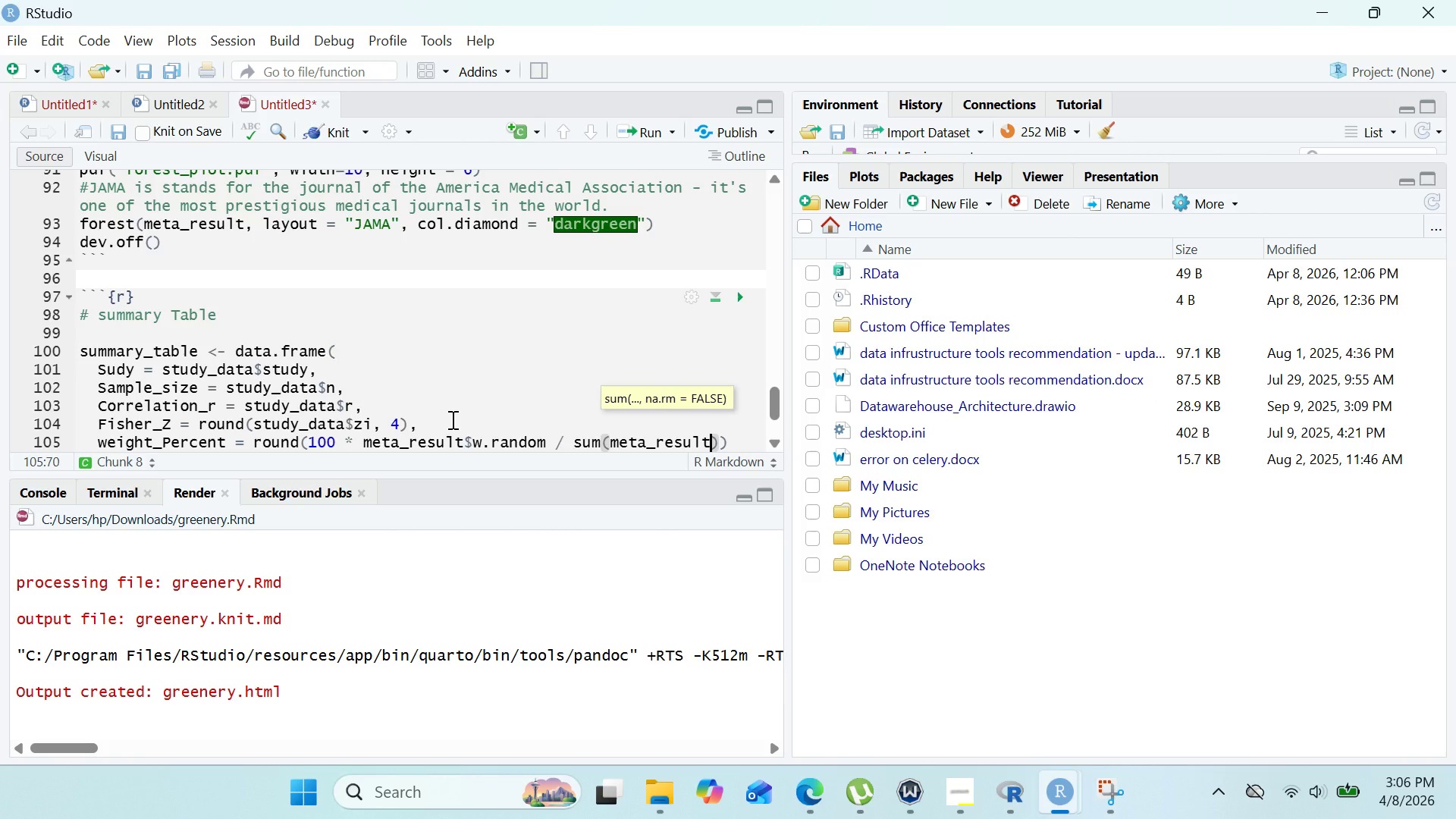 
type($ran)
 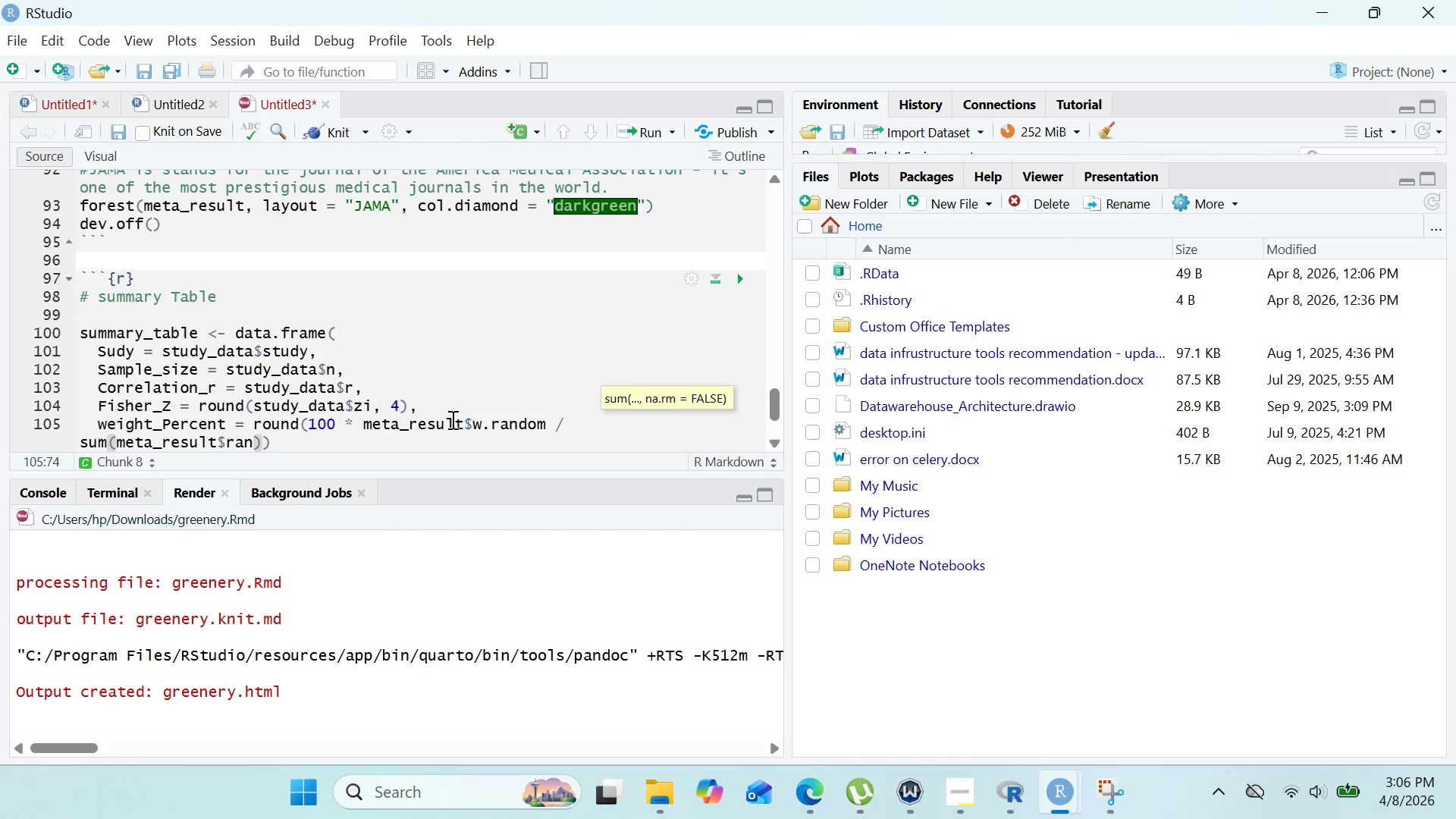 
type(dom)
 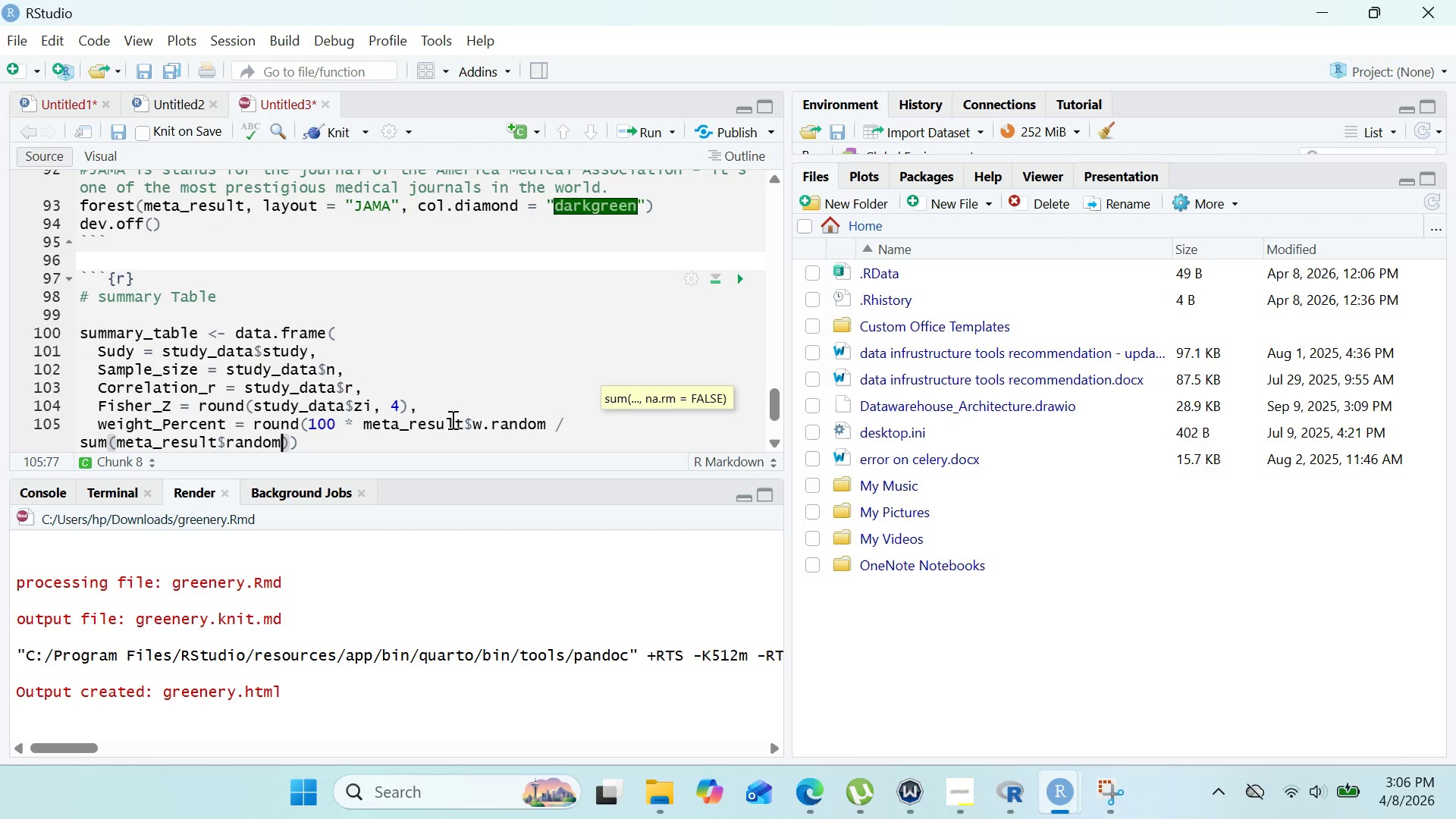 
key(ArrowRight)
 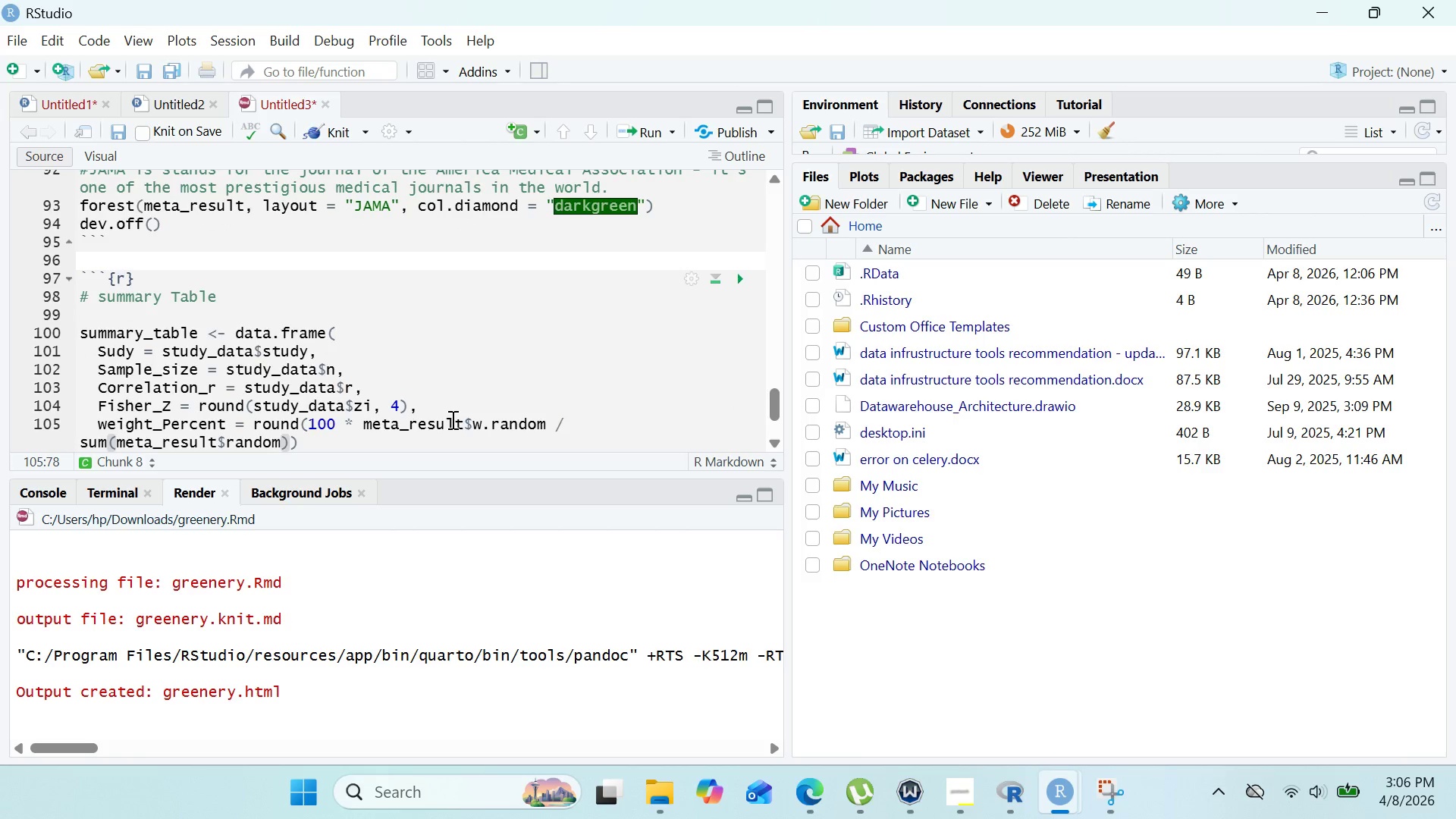 
key(Comma)
 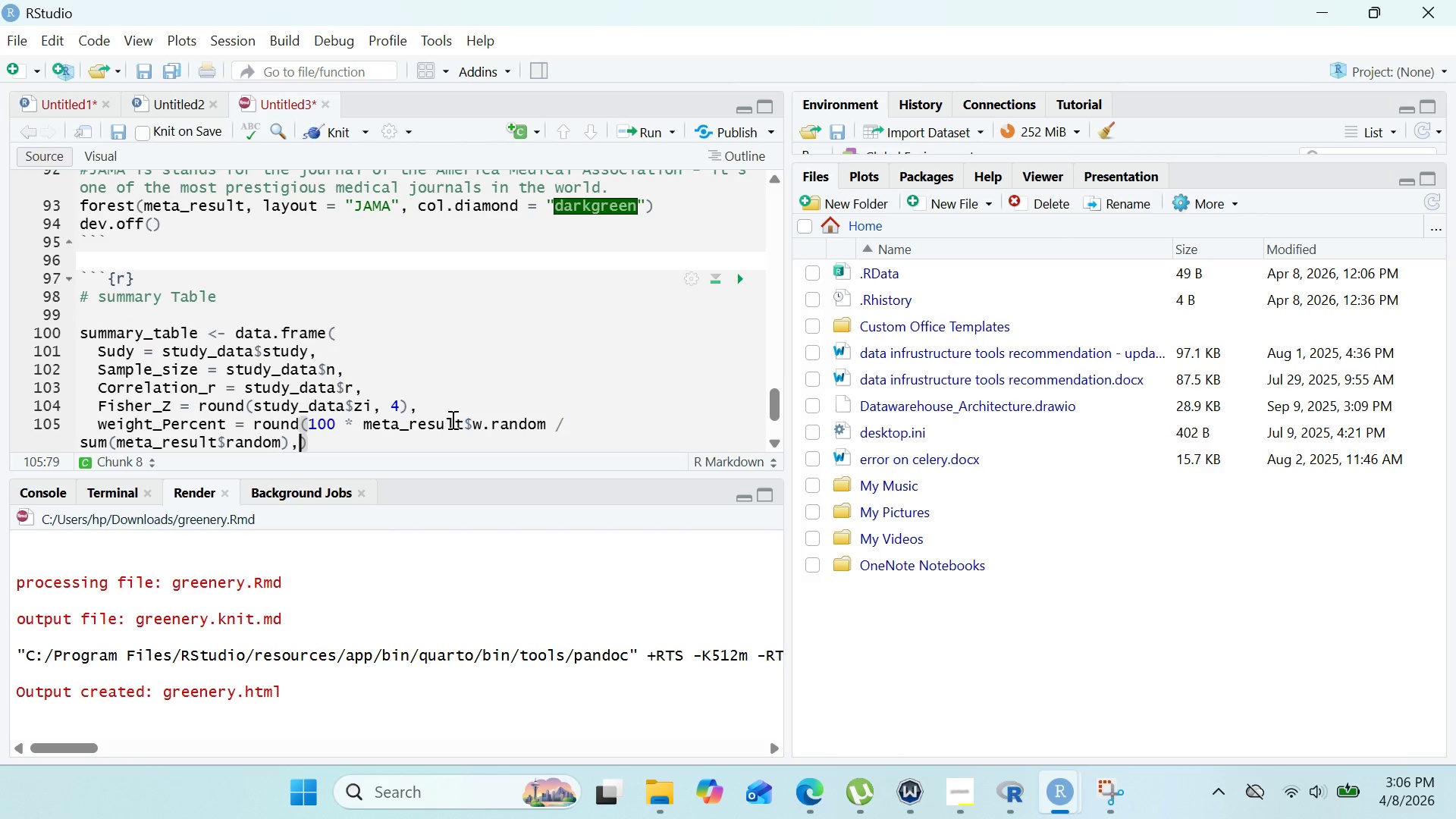 
key(Space)
 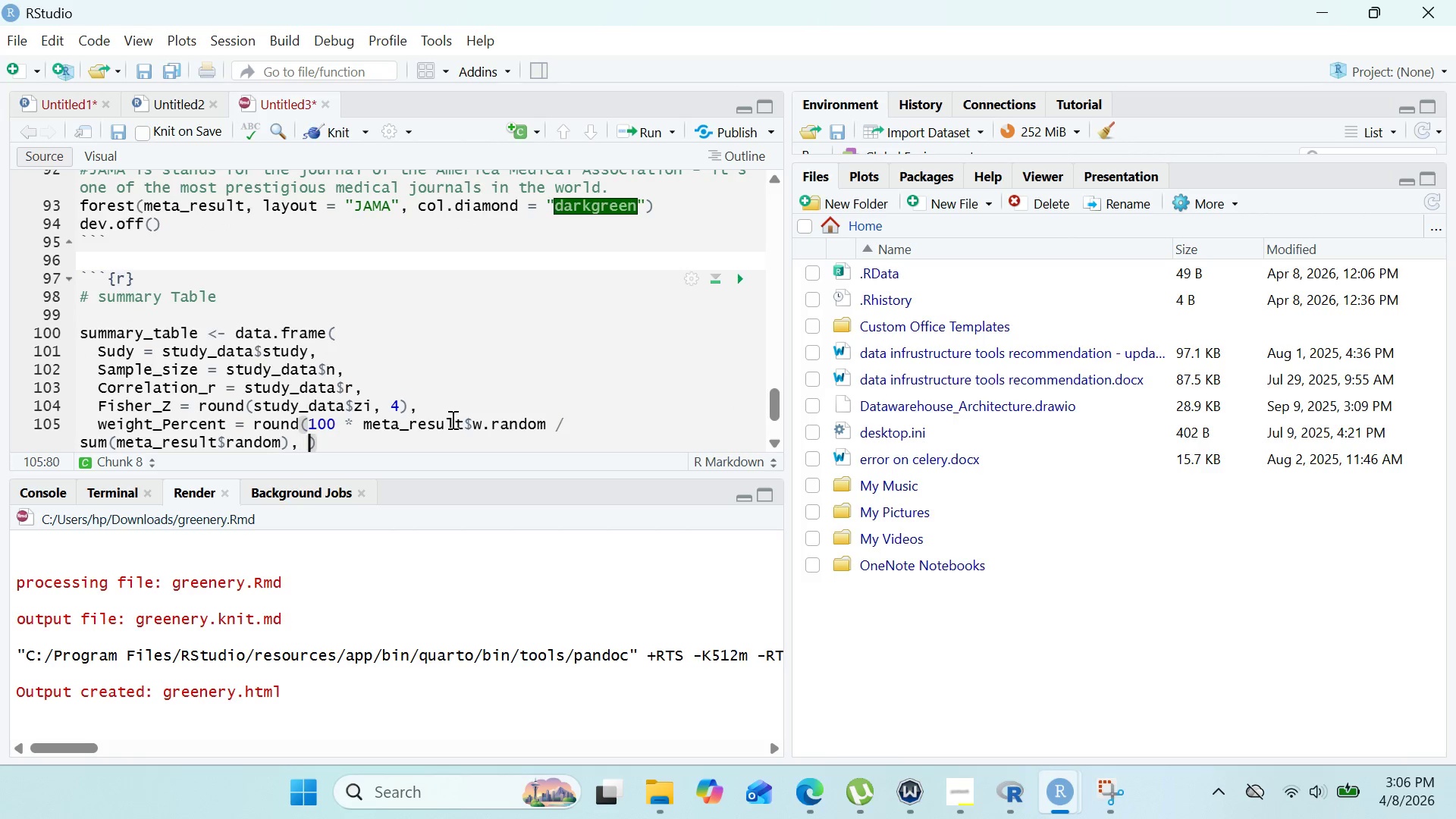 
key(1)
 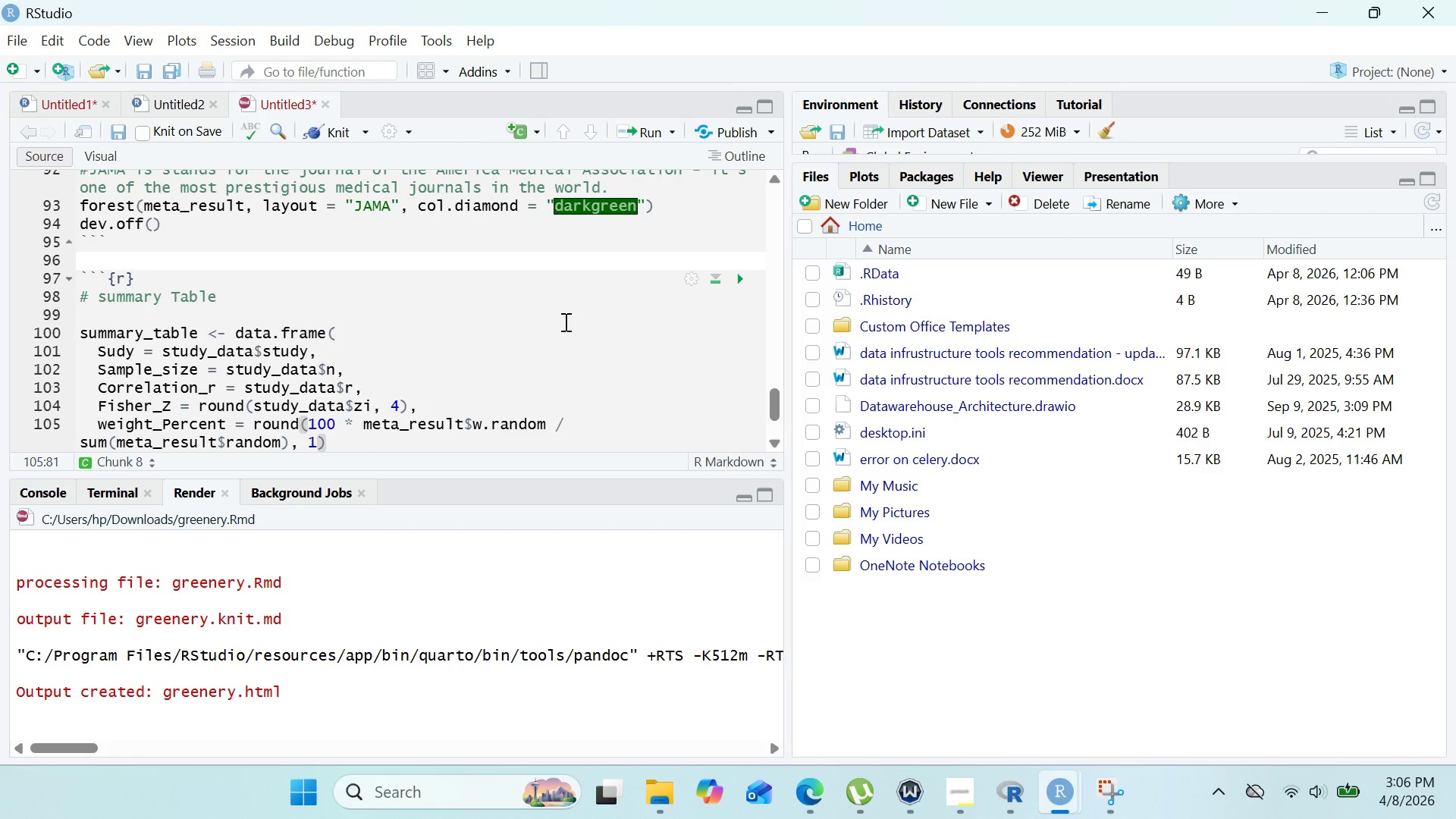 
left_click([564, 322])
 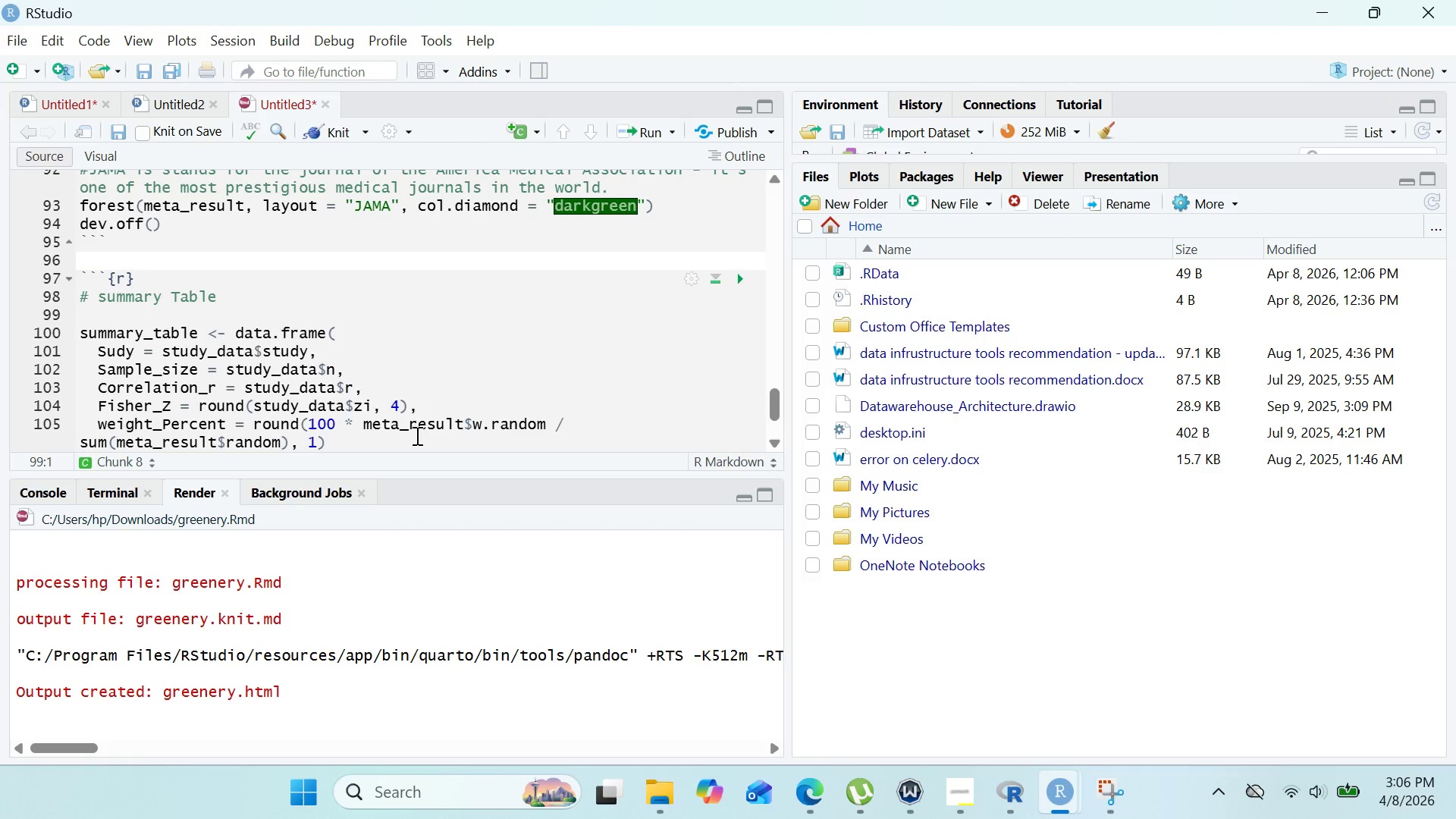 
left_click([412, 437])
 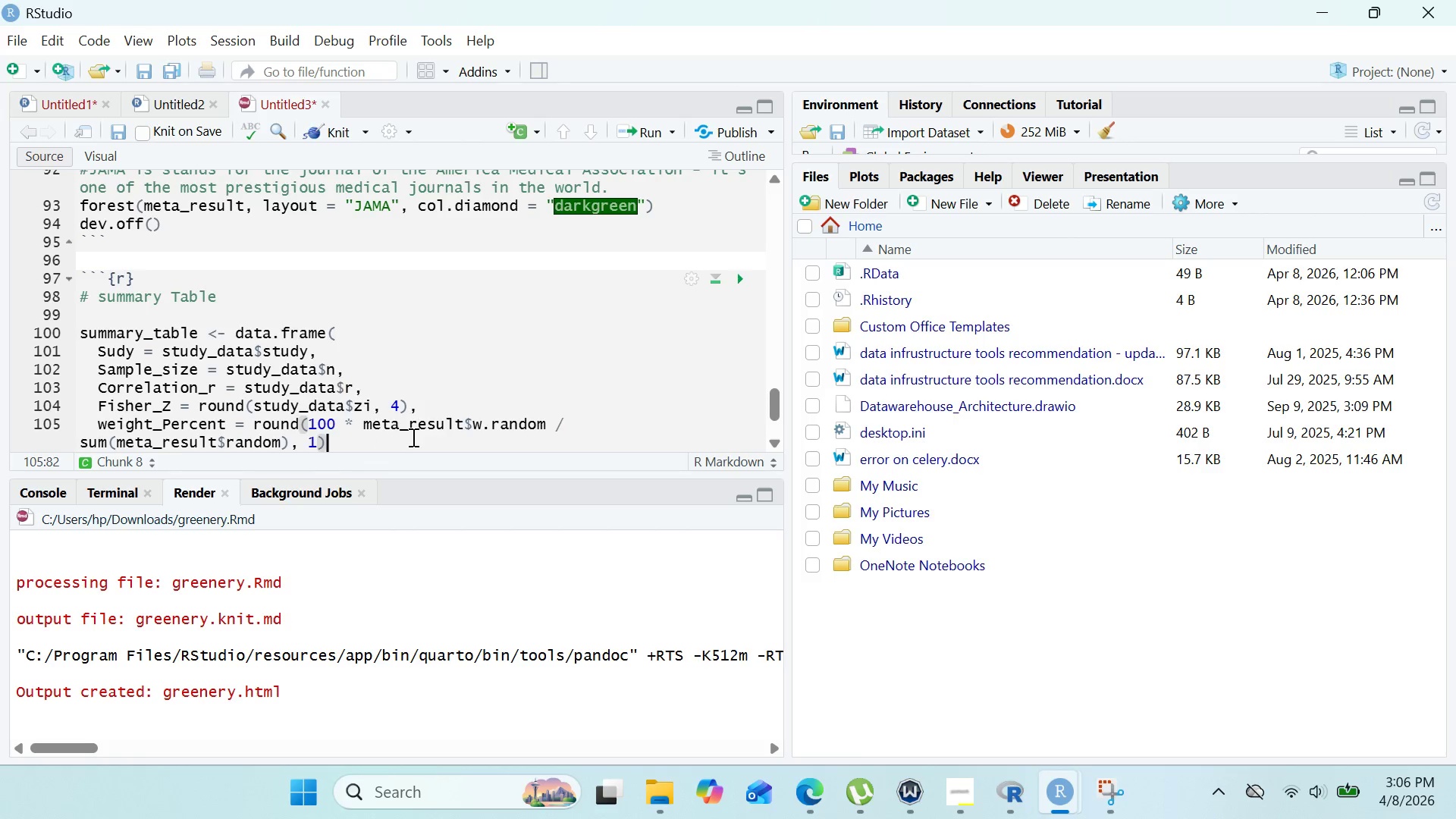 
key(Enter)
 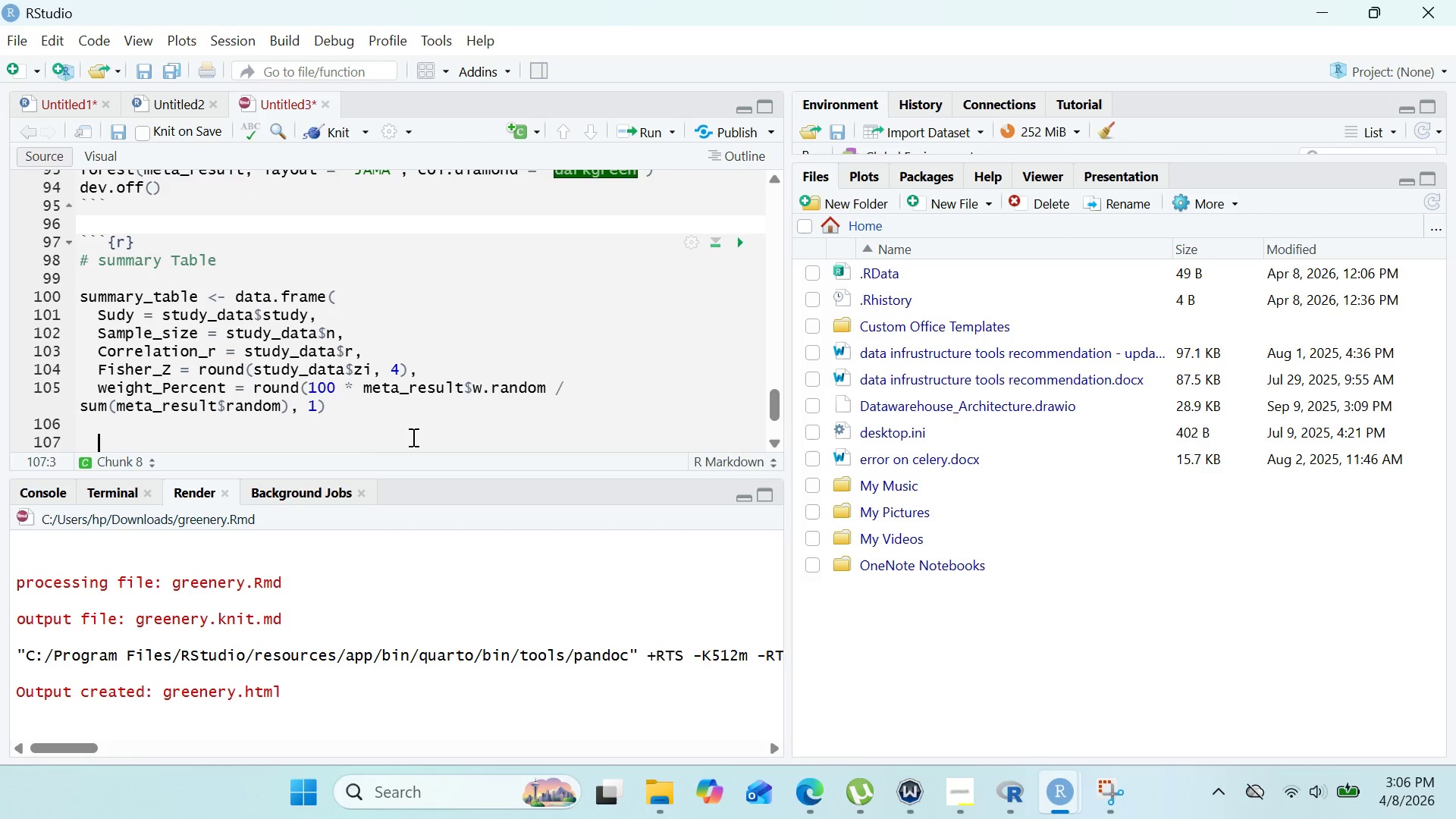 
key(Enter)
 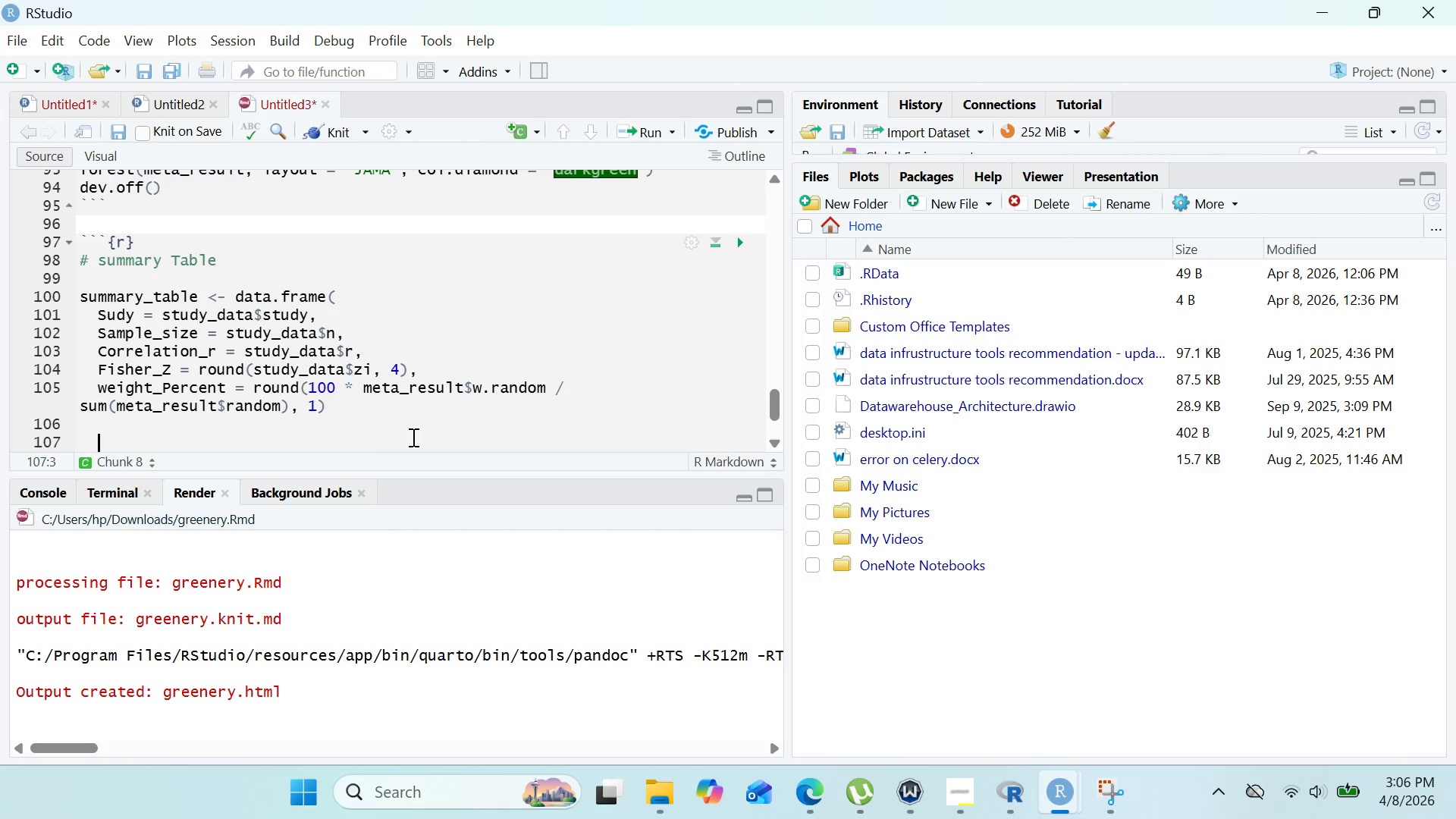 
type(# view the table)
 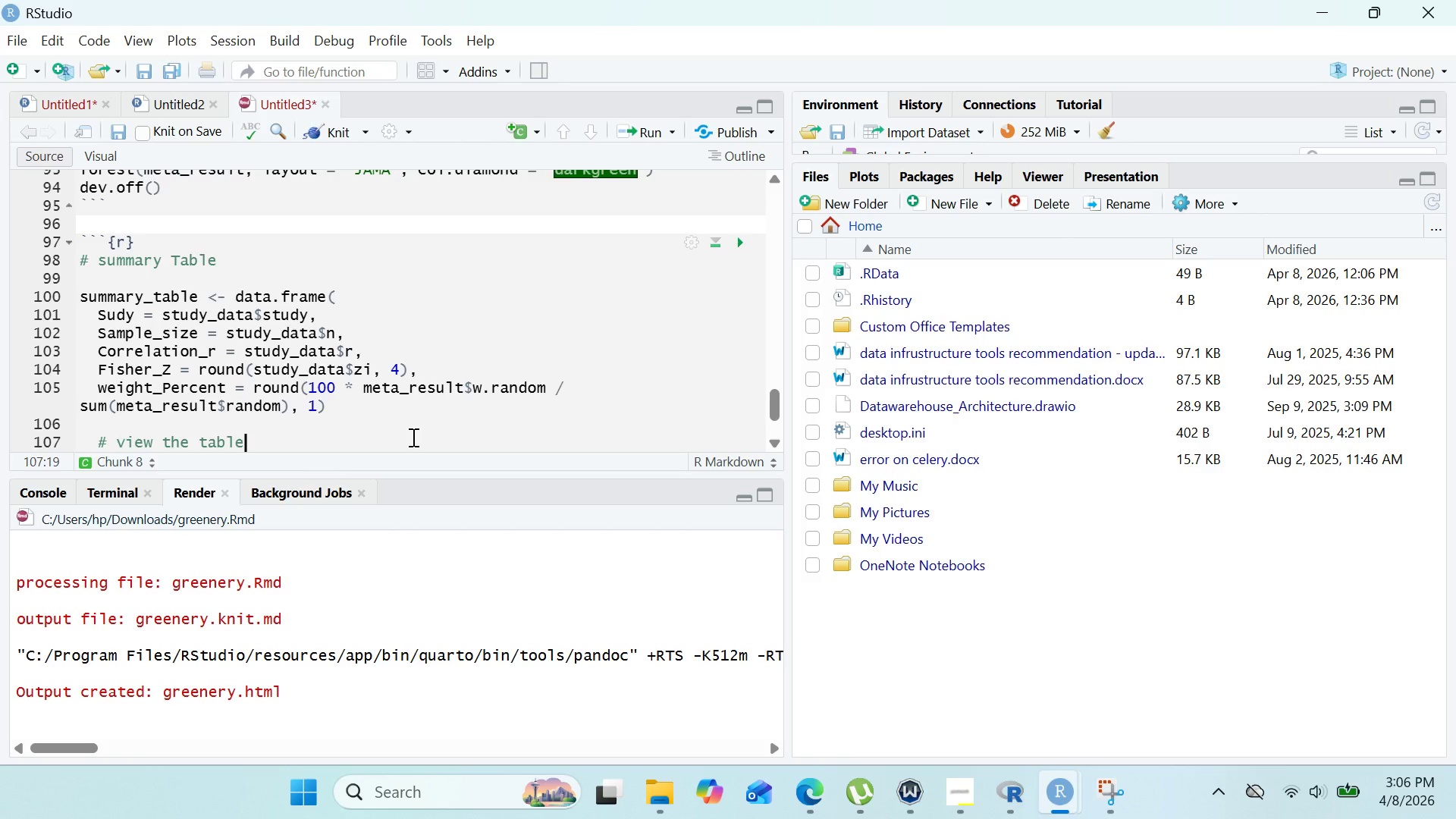 
key(Enter)
 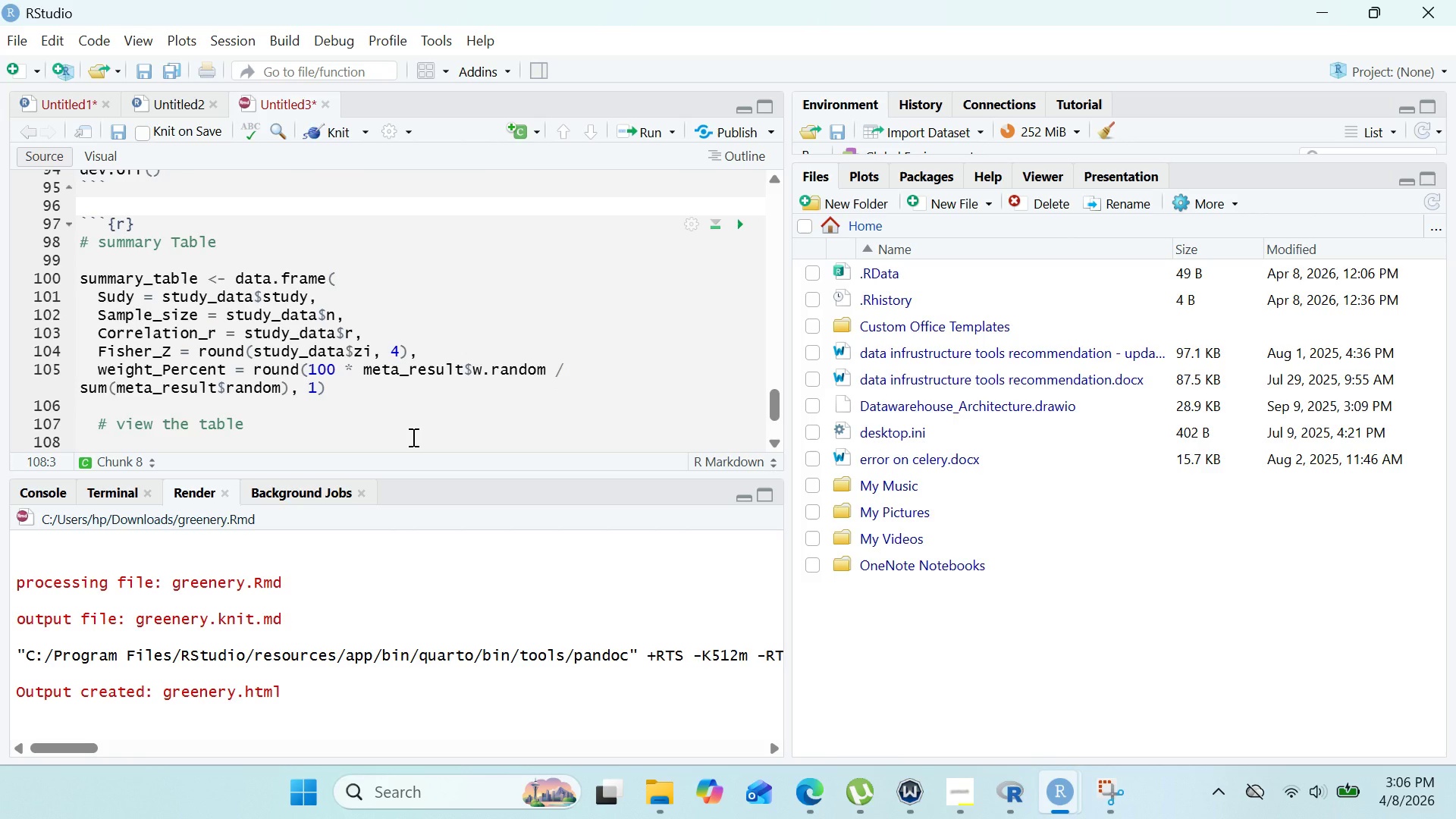 
type(kable(summar)
 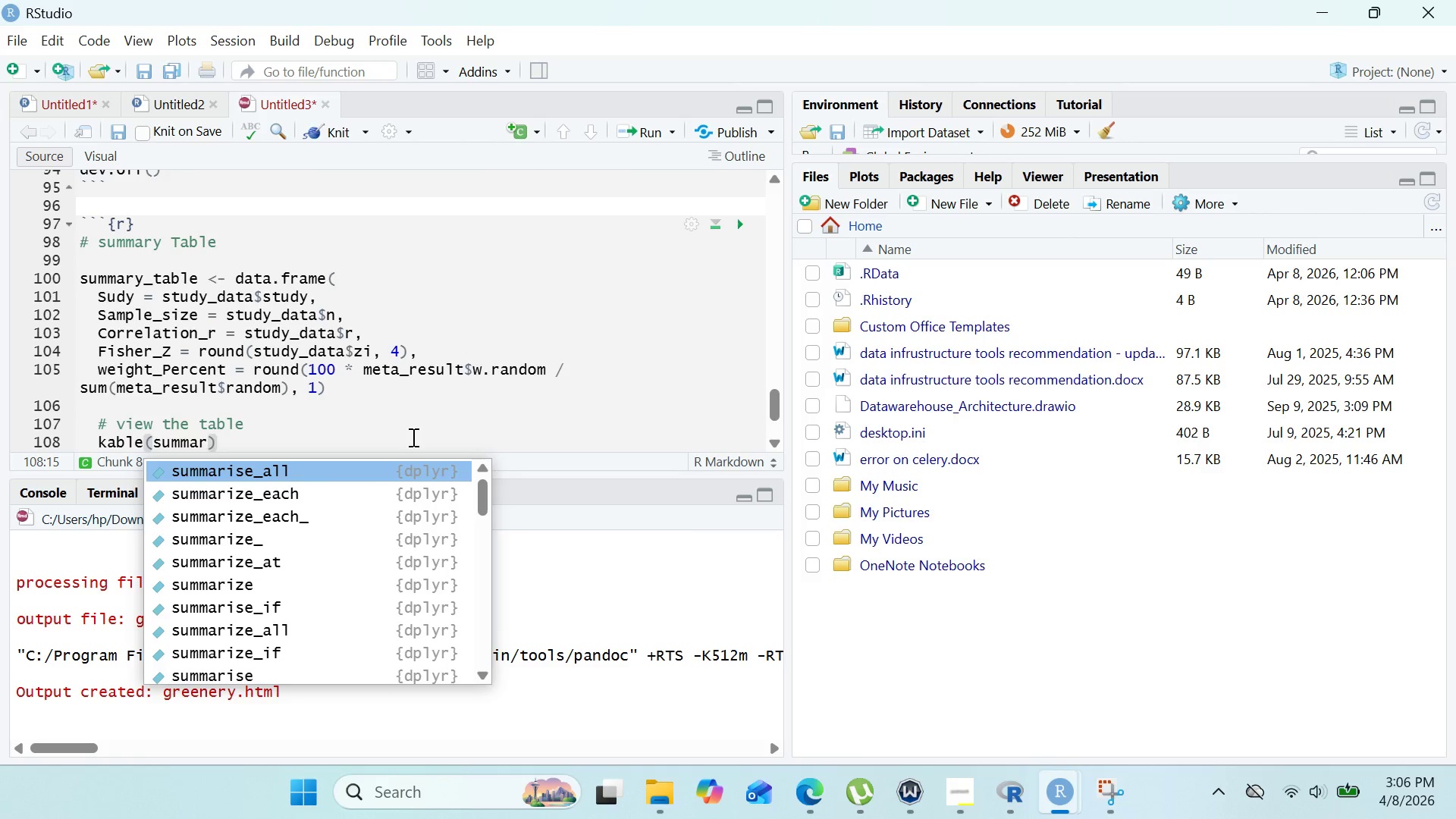 
type(y_table, caption="sty)
key(Backspace)
type(udy weights and effect Sizes)
 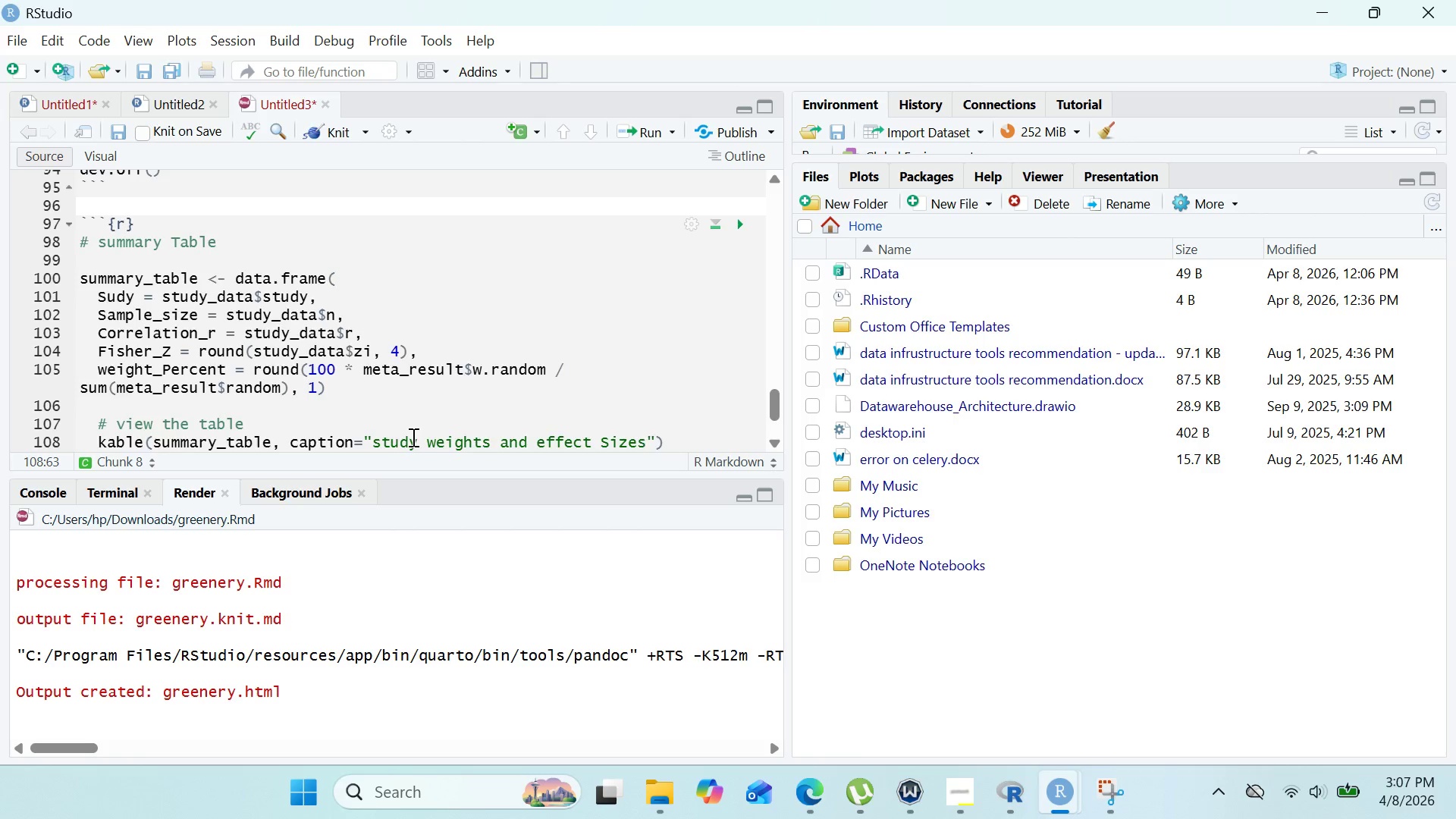 
key(ArrowRight)
 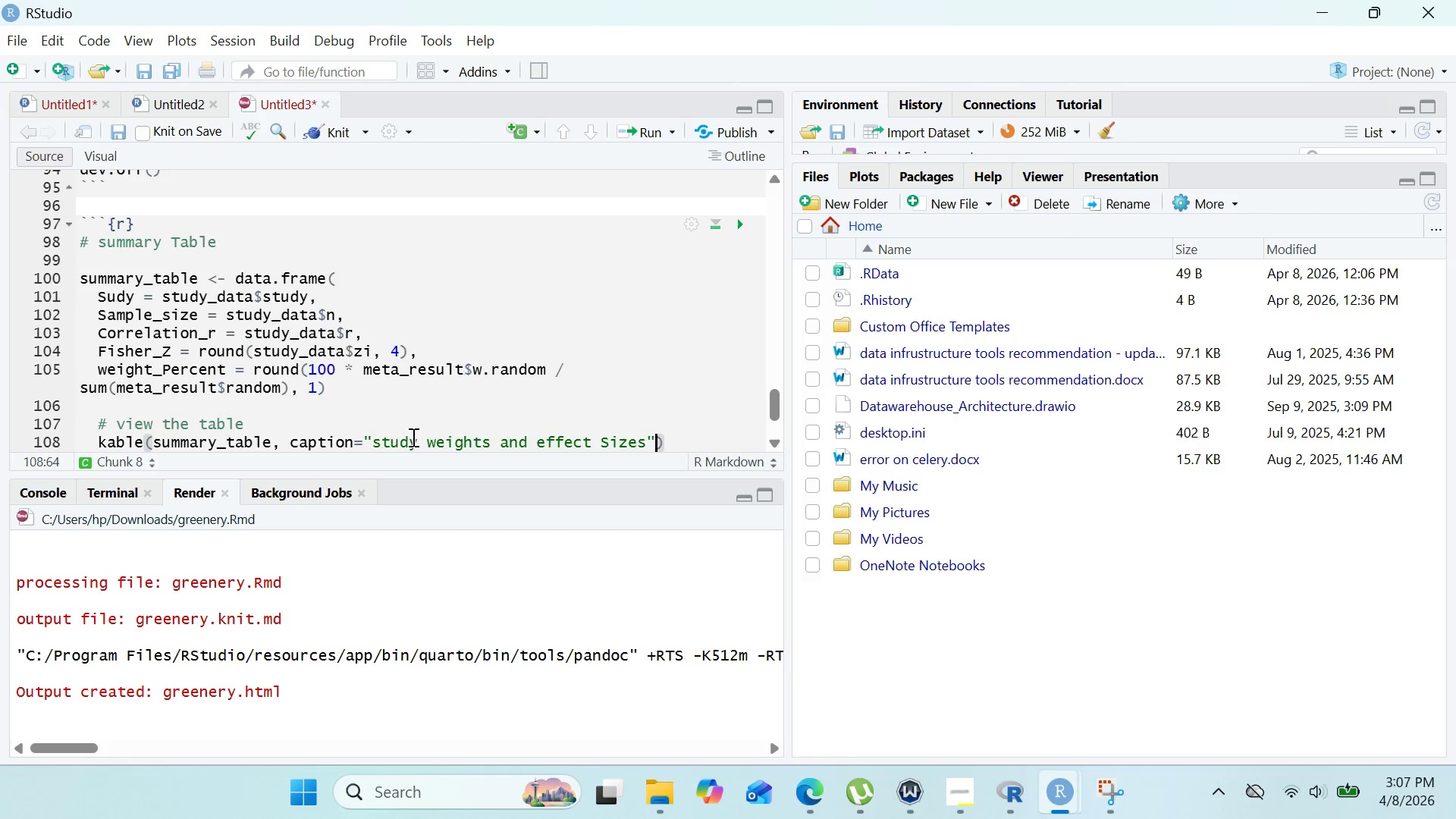 
key(ArrowRight)
 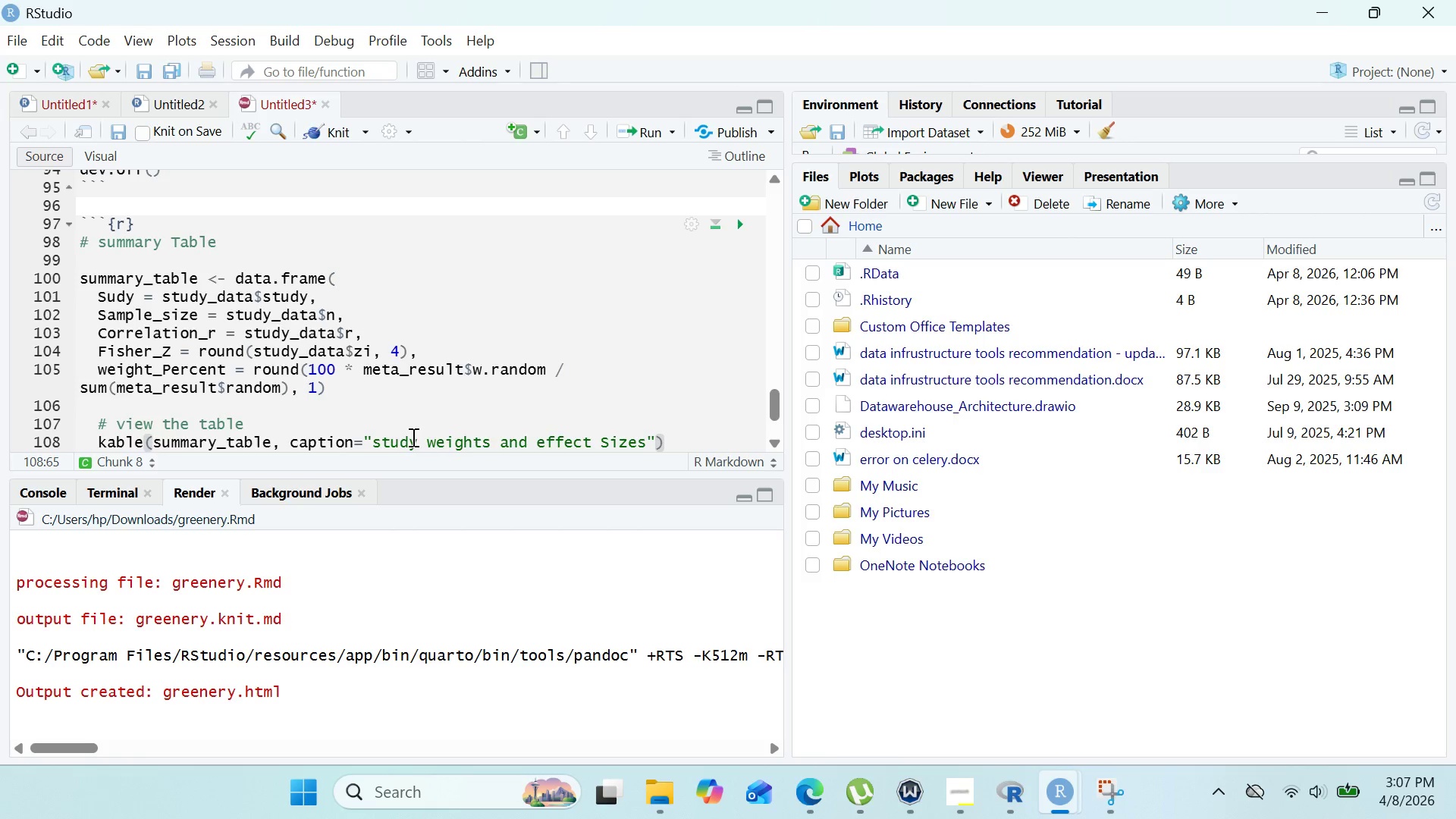 
key(Enter)
 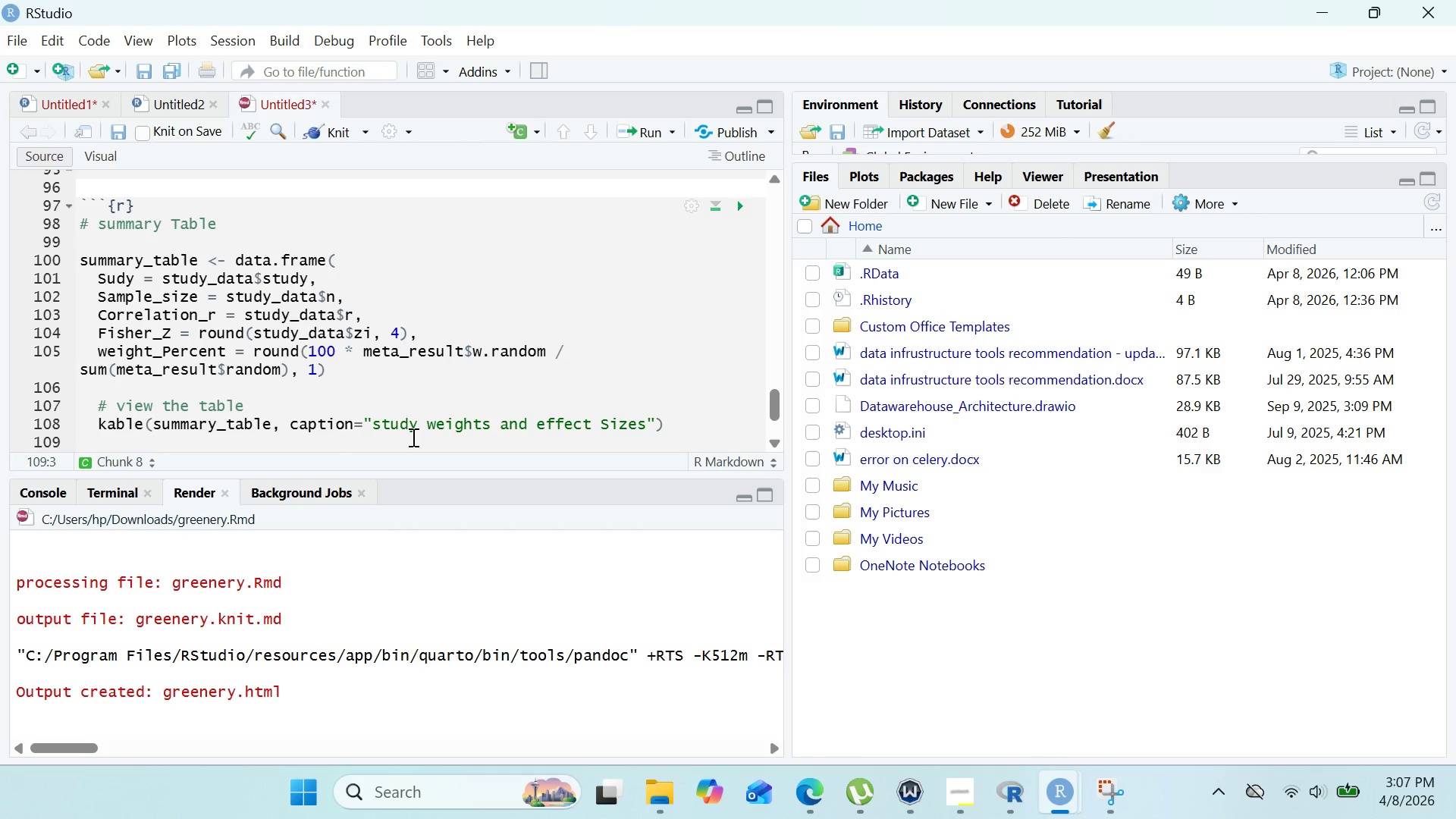 
type(e#)
 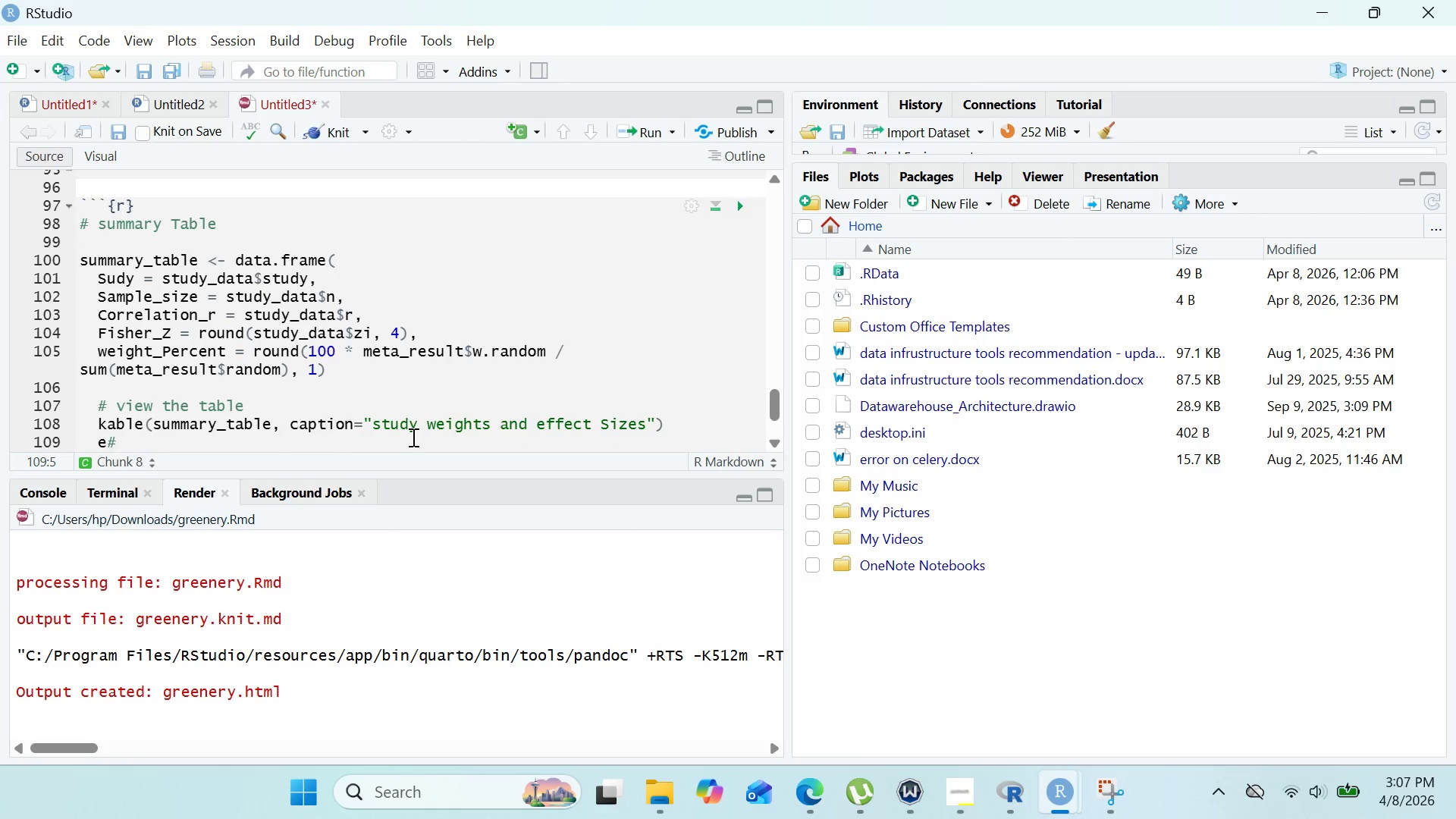 
key(Backspace)
key(Backspace)
type(# save csv)
 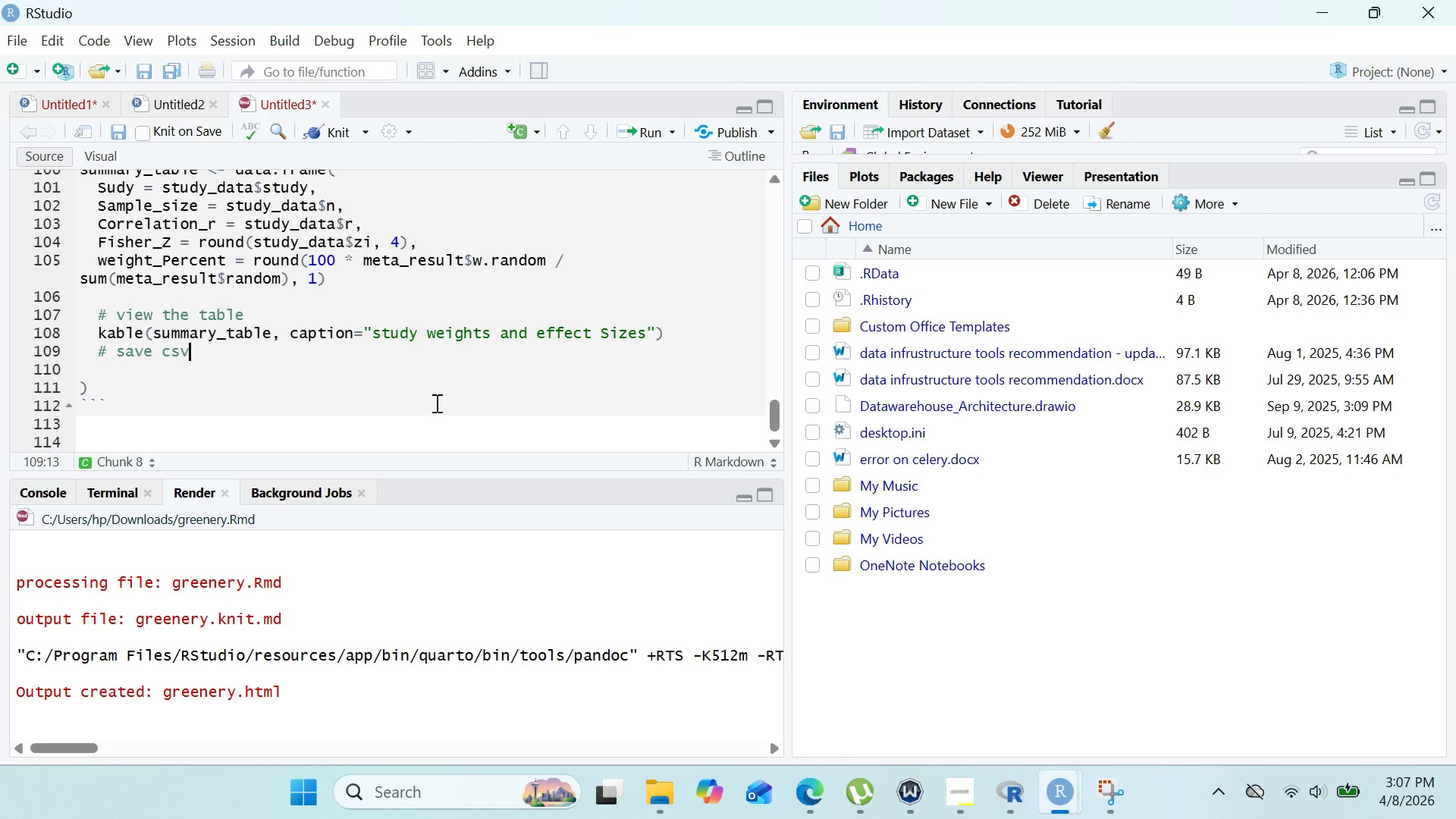 
key(Enter)
 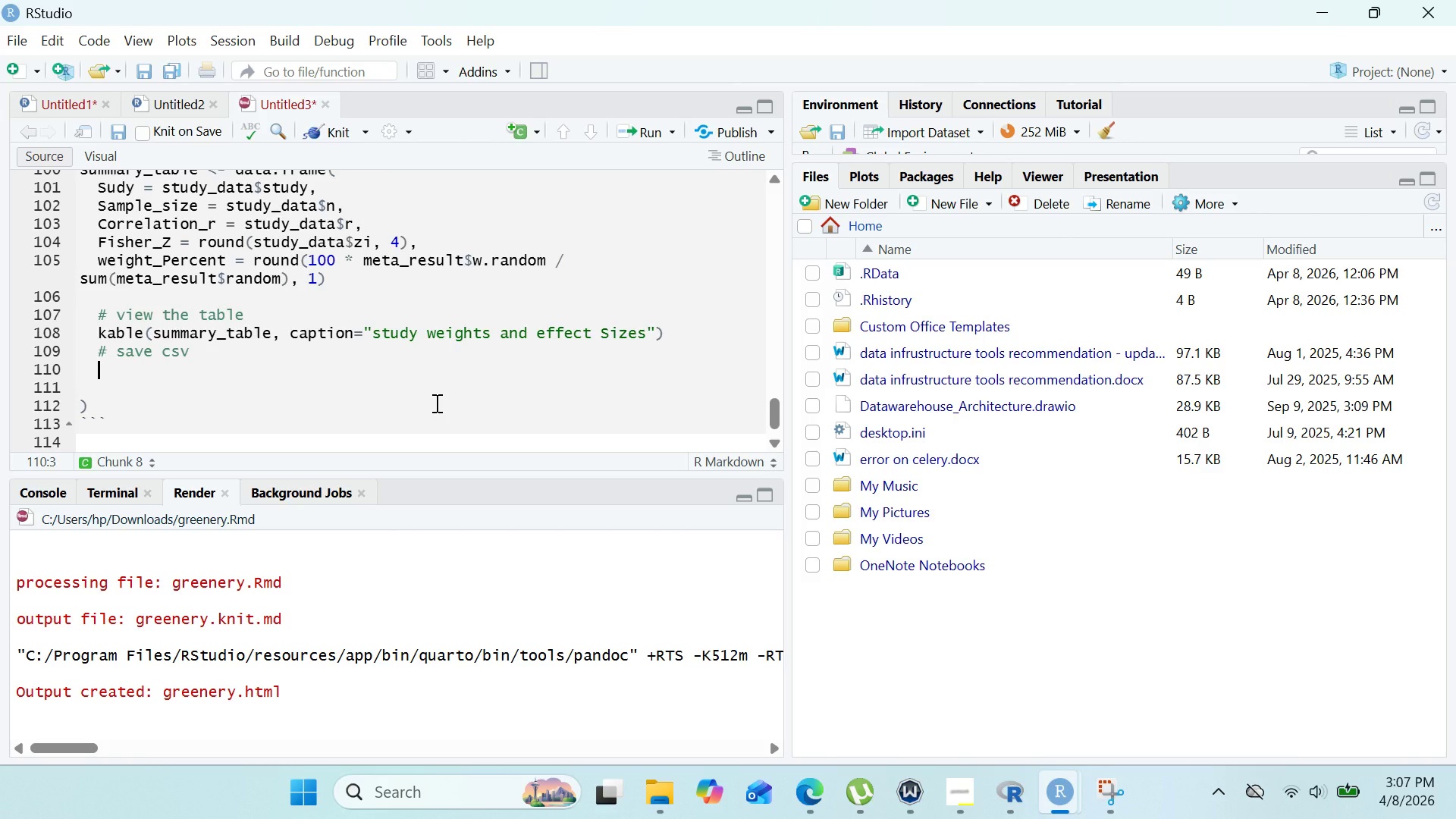 
type(write.s)
key(Backspace)
type(csv())
 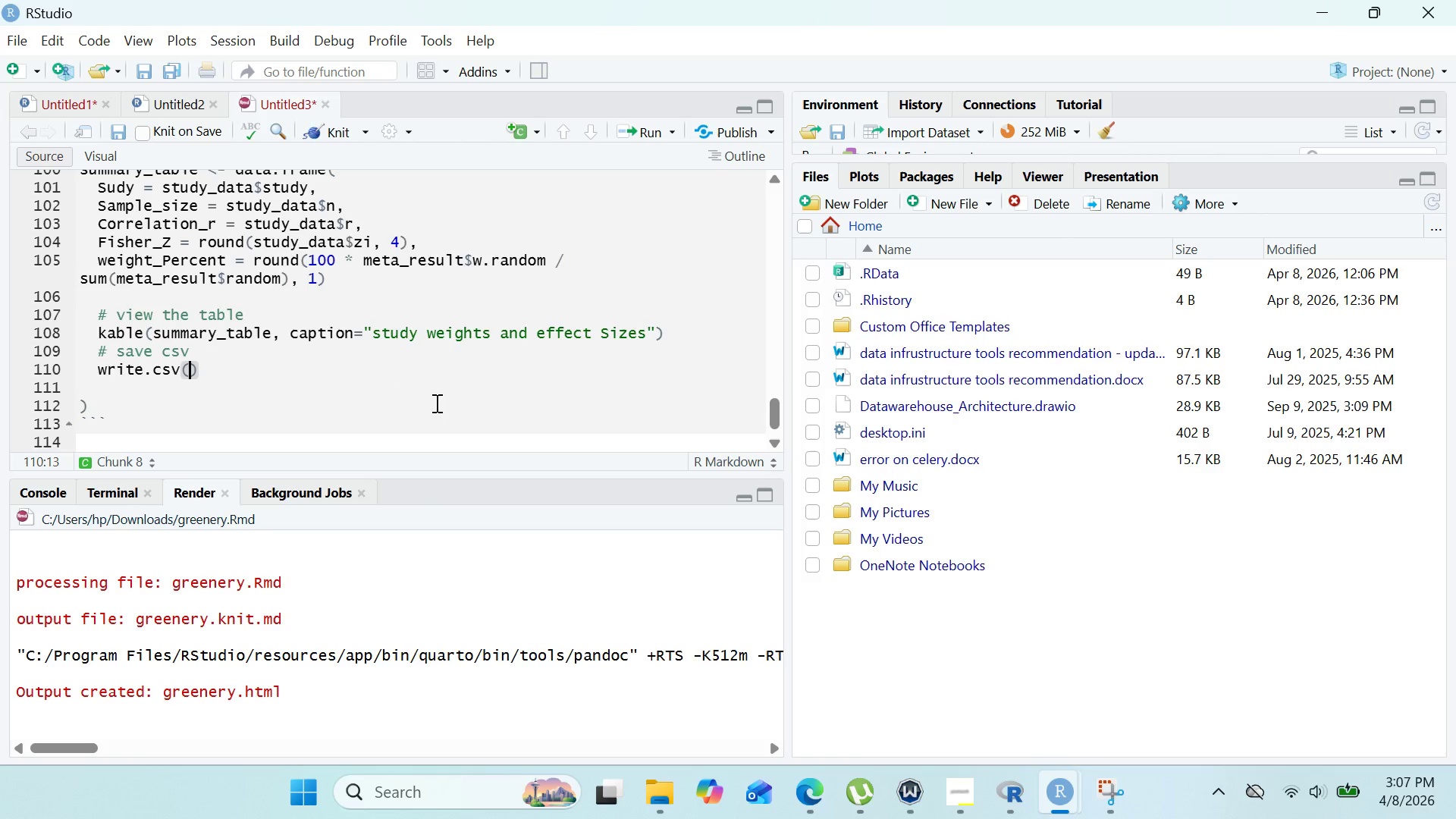 
 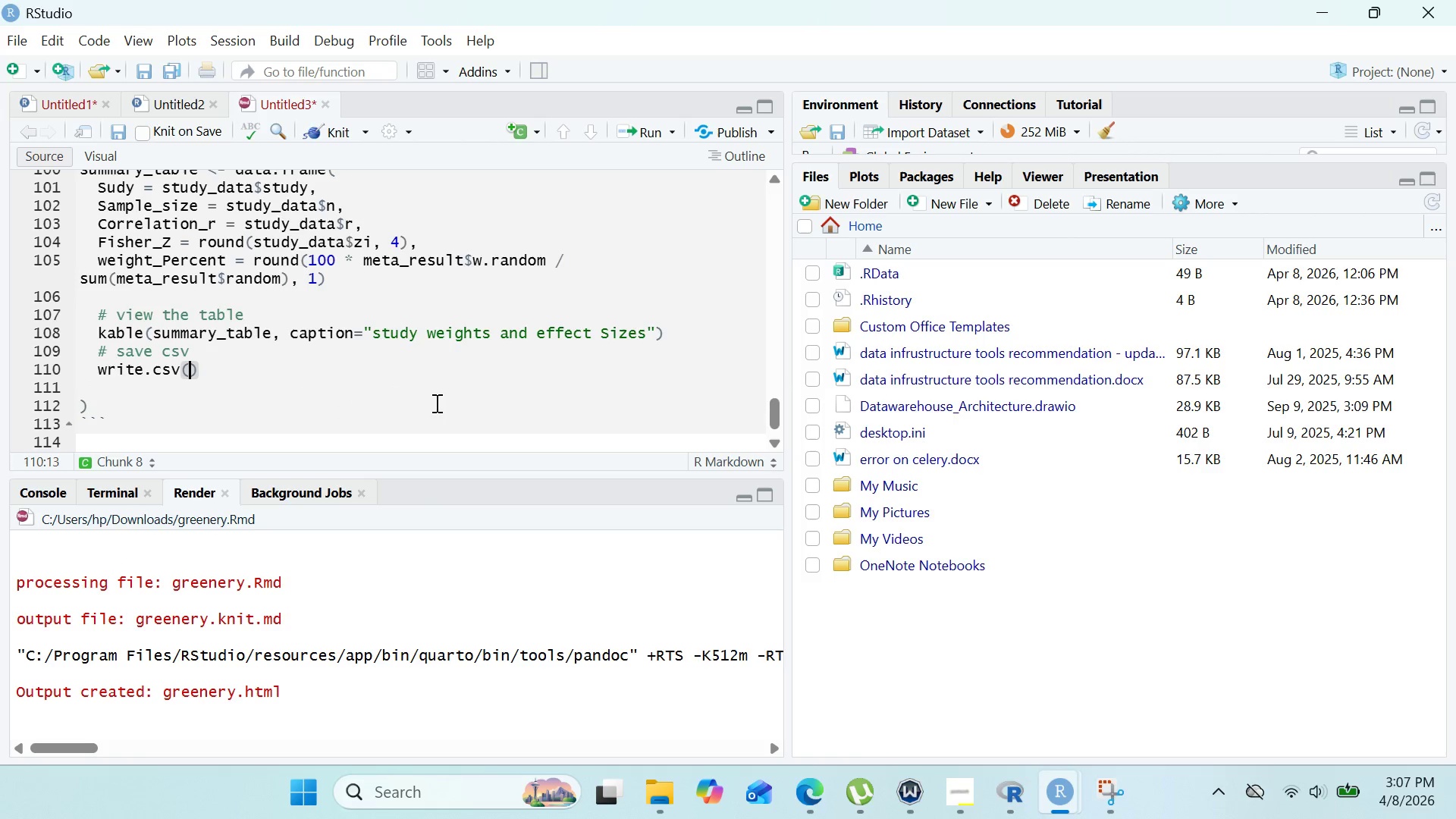 
key(ArrowLeft)
 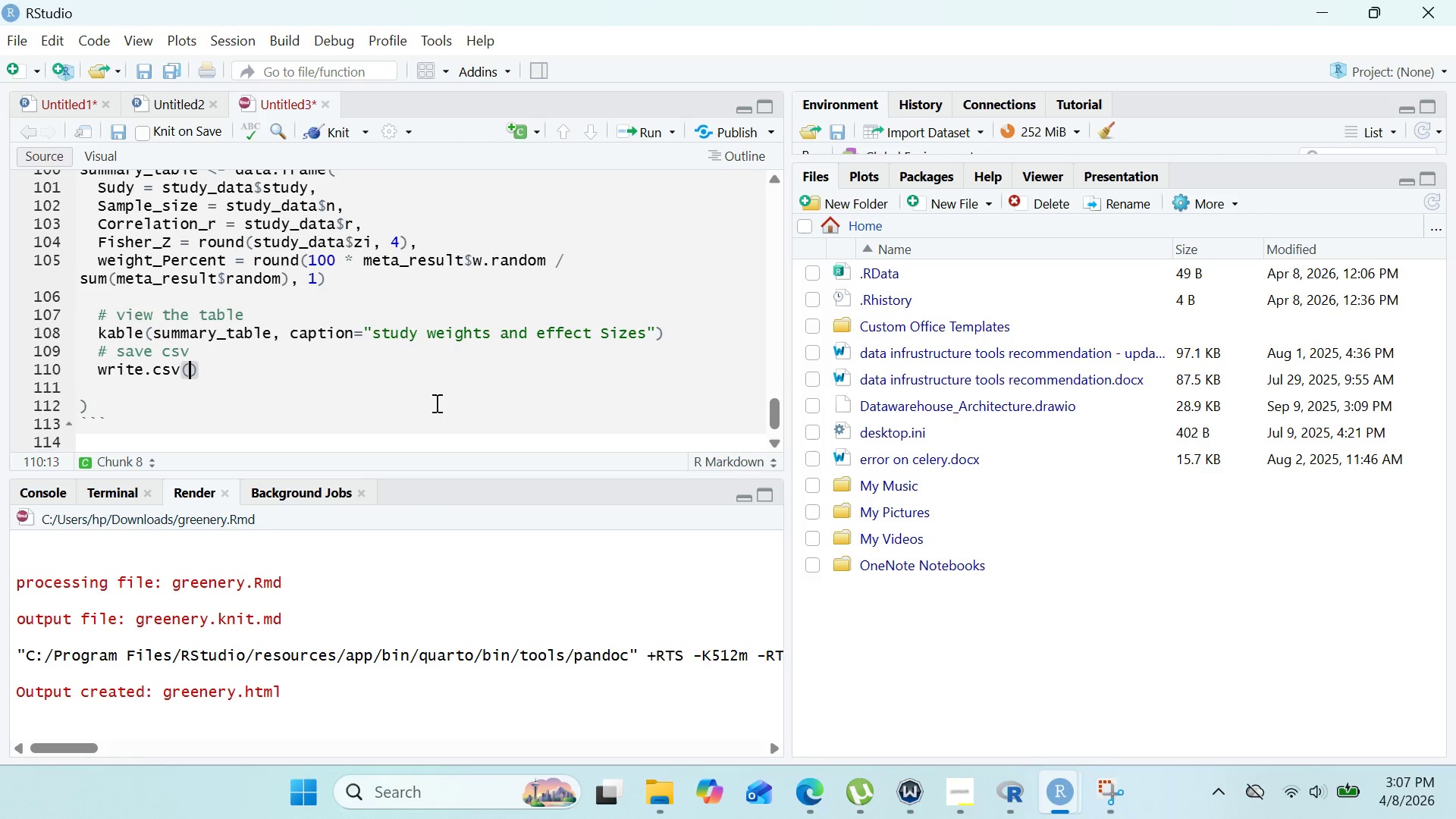 
type(summary_table, "meta_analysis_summary.csv)
 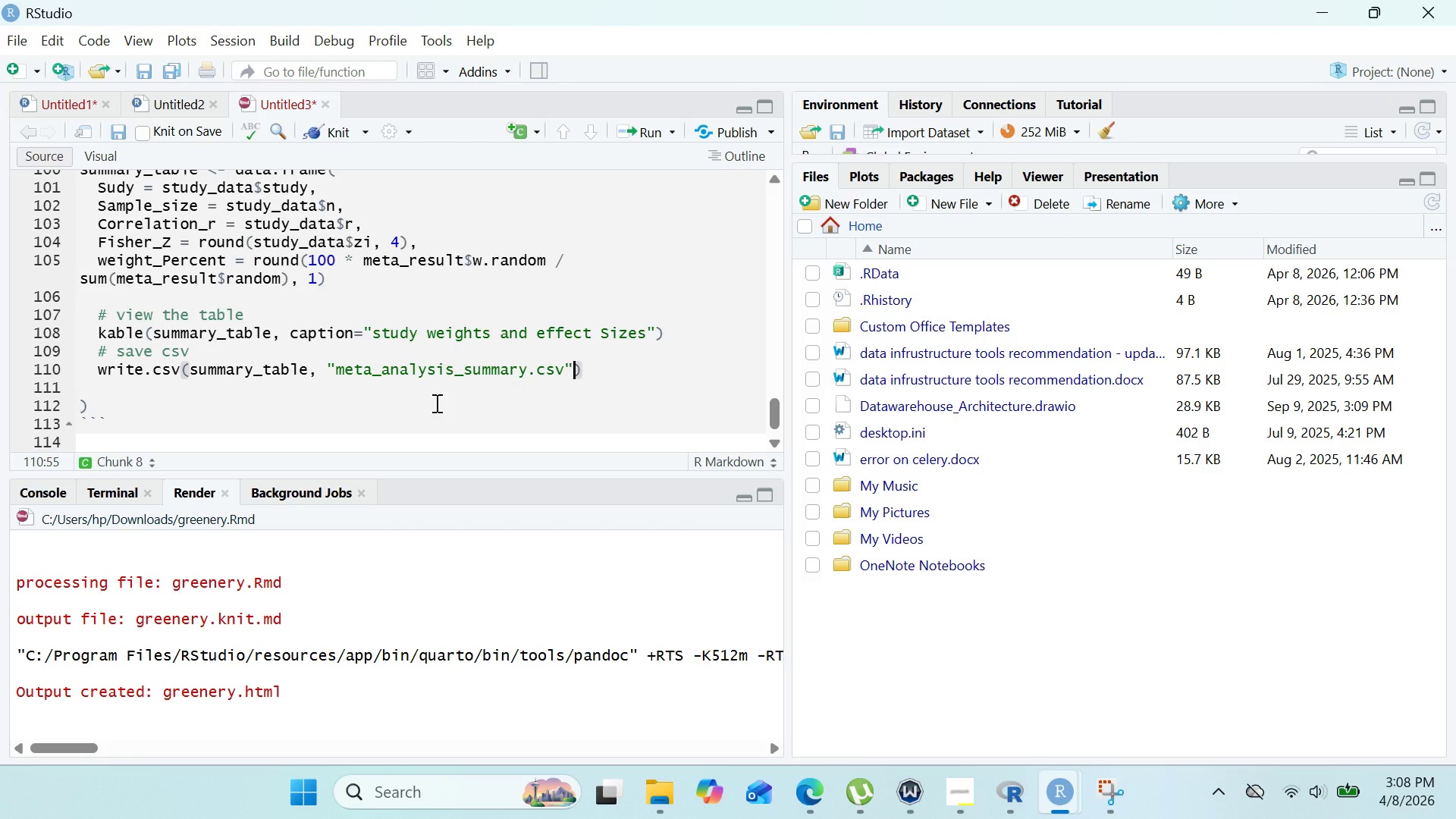 
 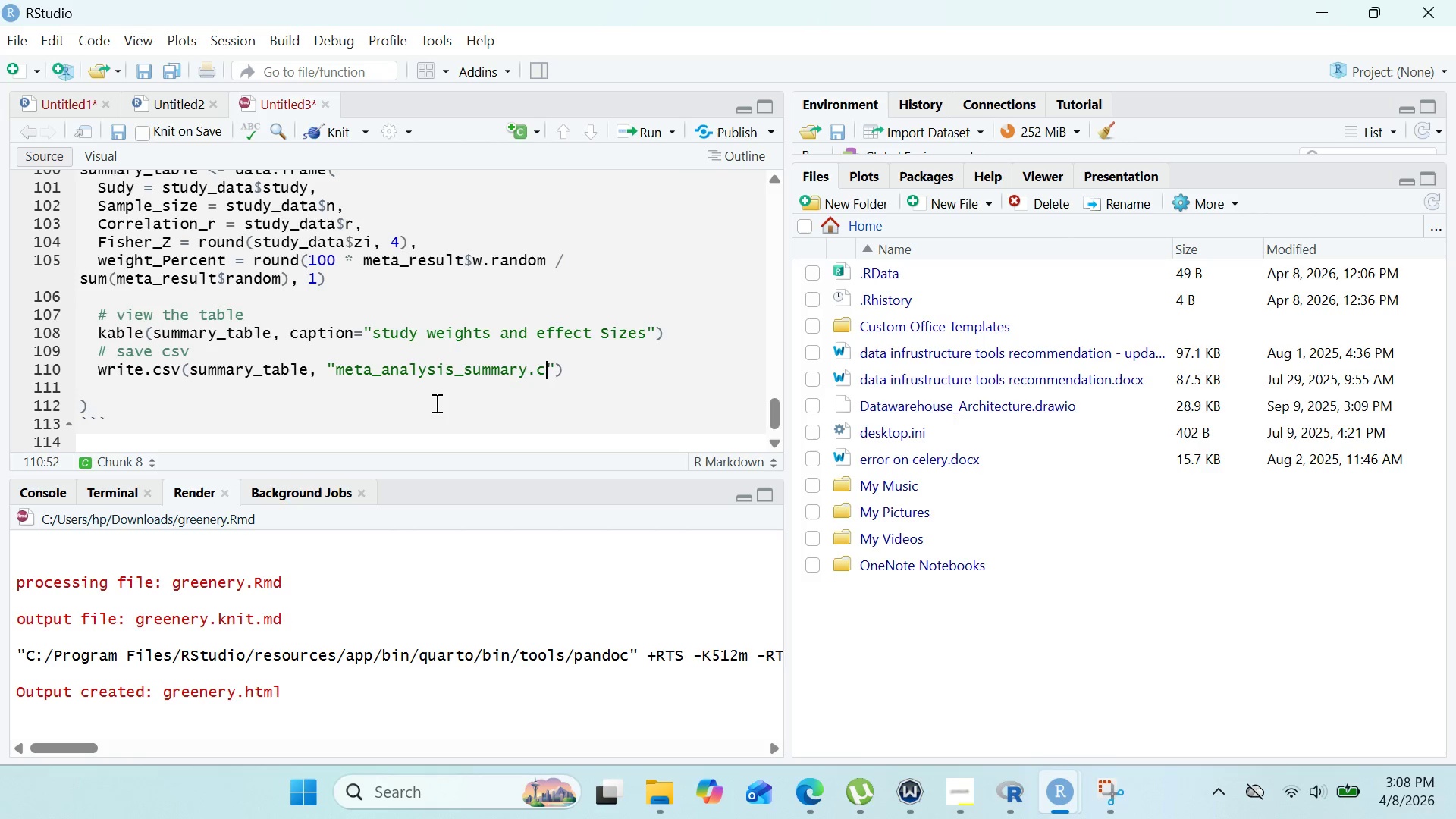 
key(ArrowRight)
 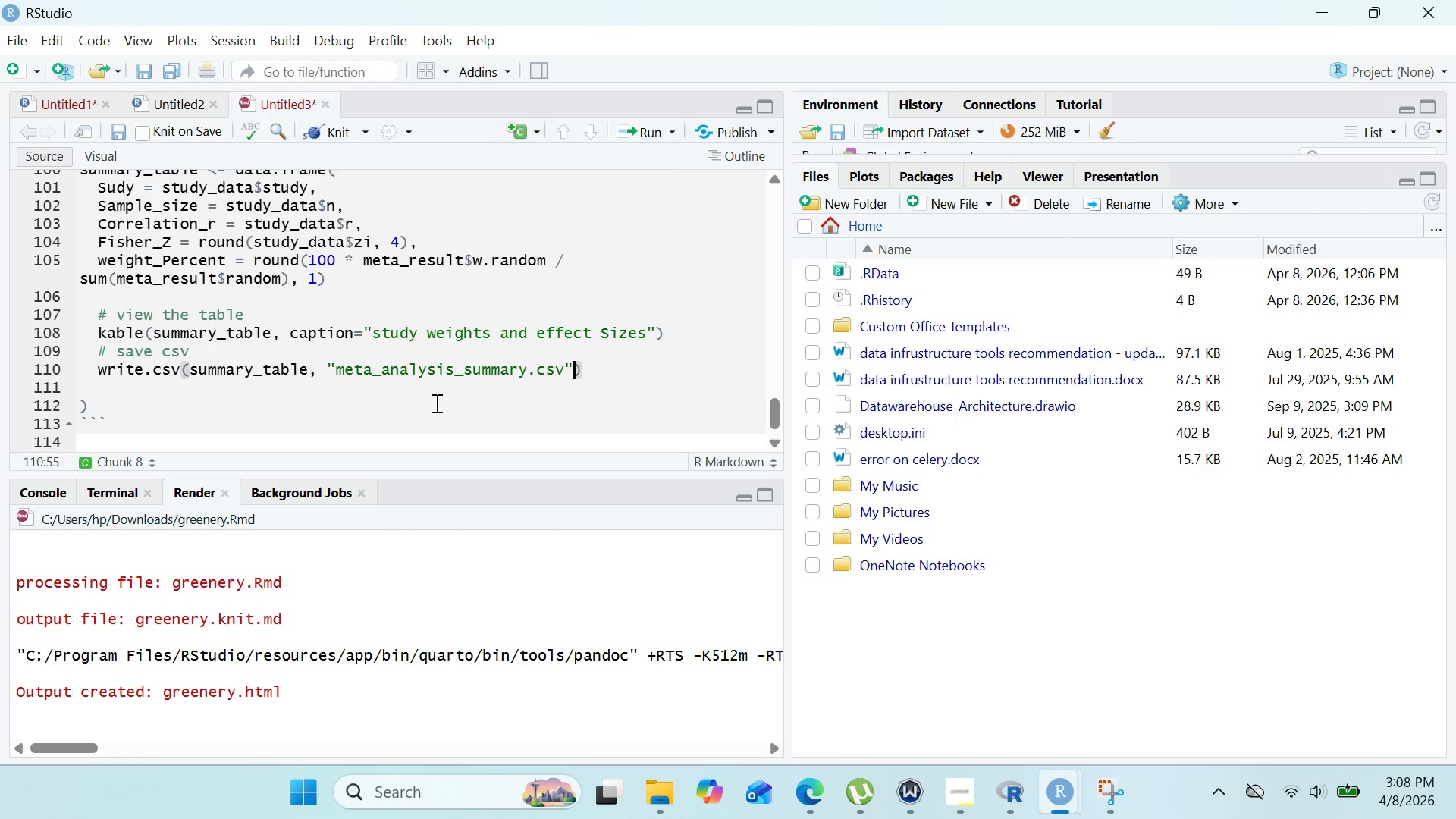 
type(, row.names =false)
 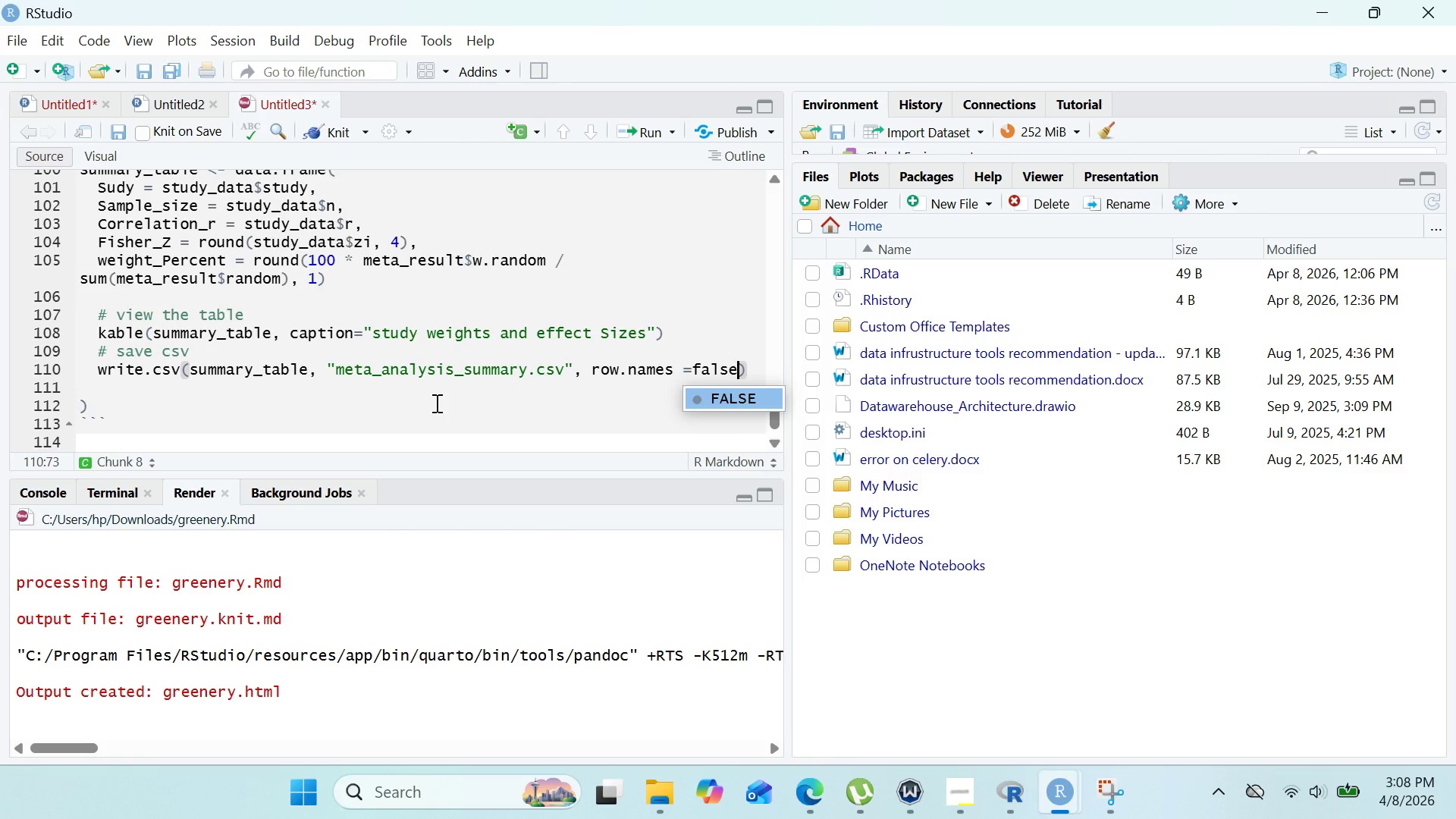 
key(Enter)
 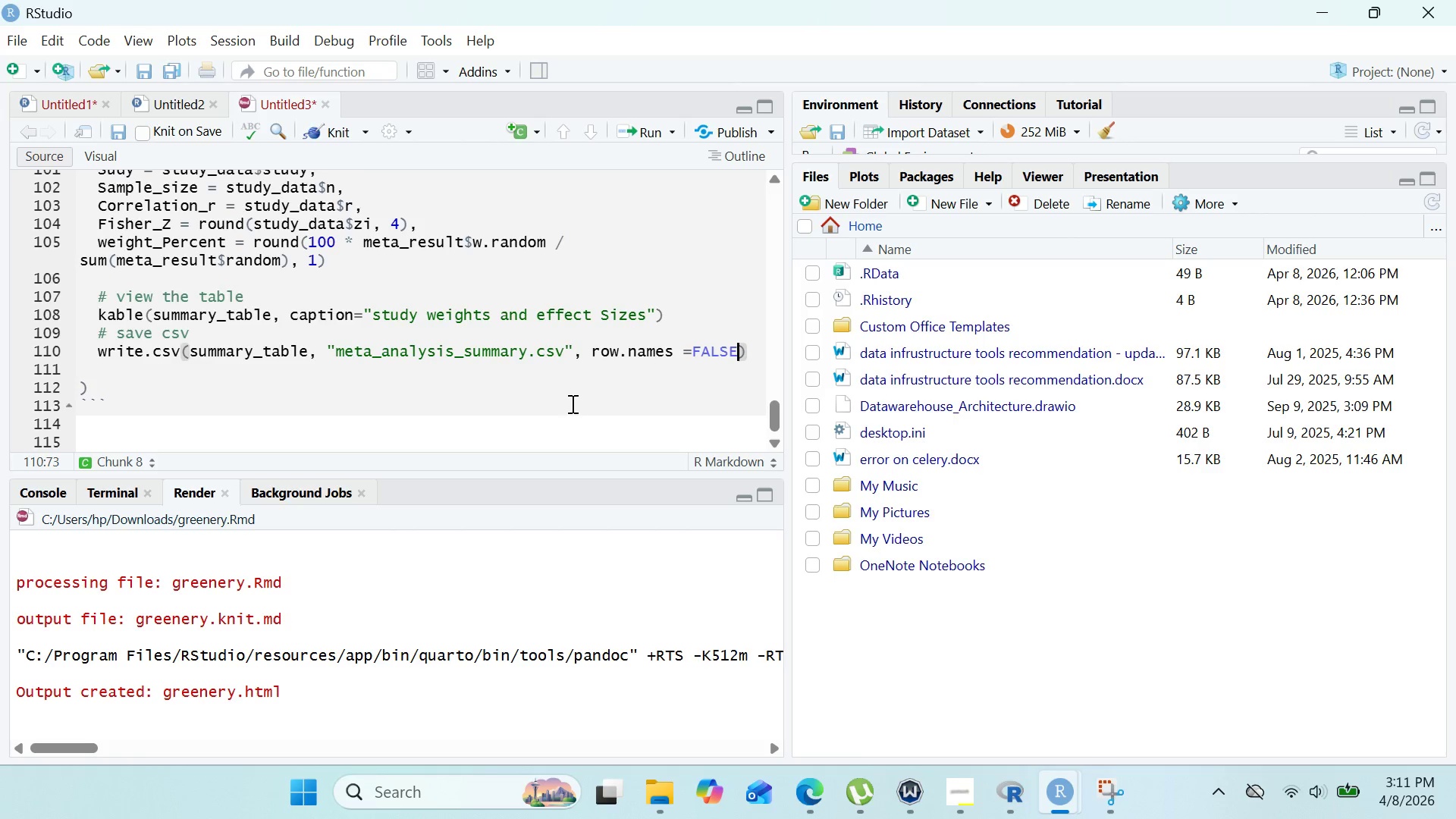 
wait(185.19)
 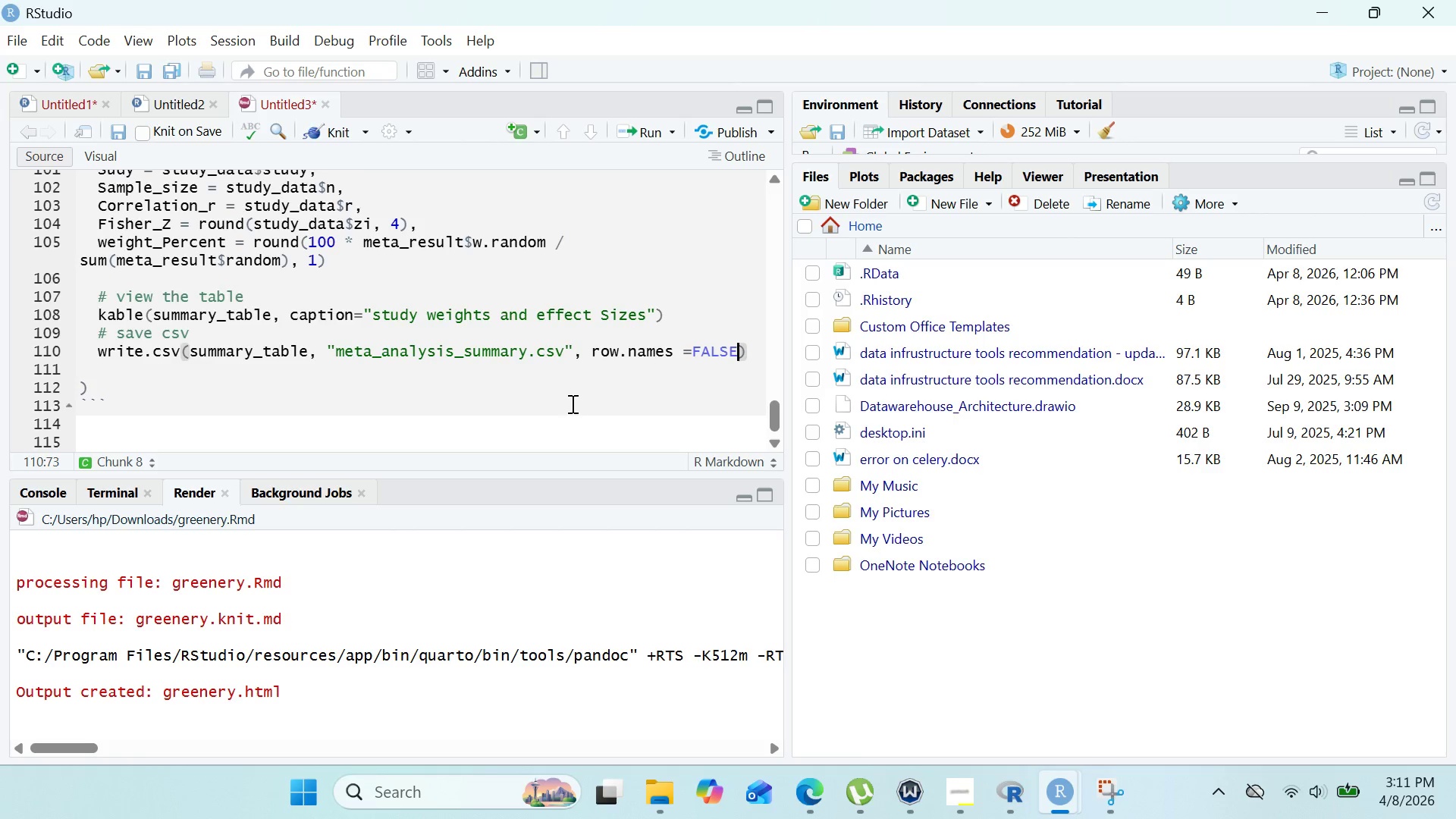 
left_click_drag(start_coordinate=[98, 288], to_coordinate=[126, 371])
 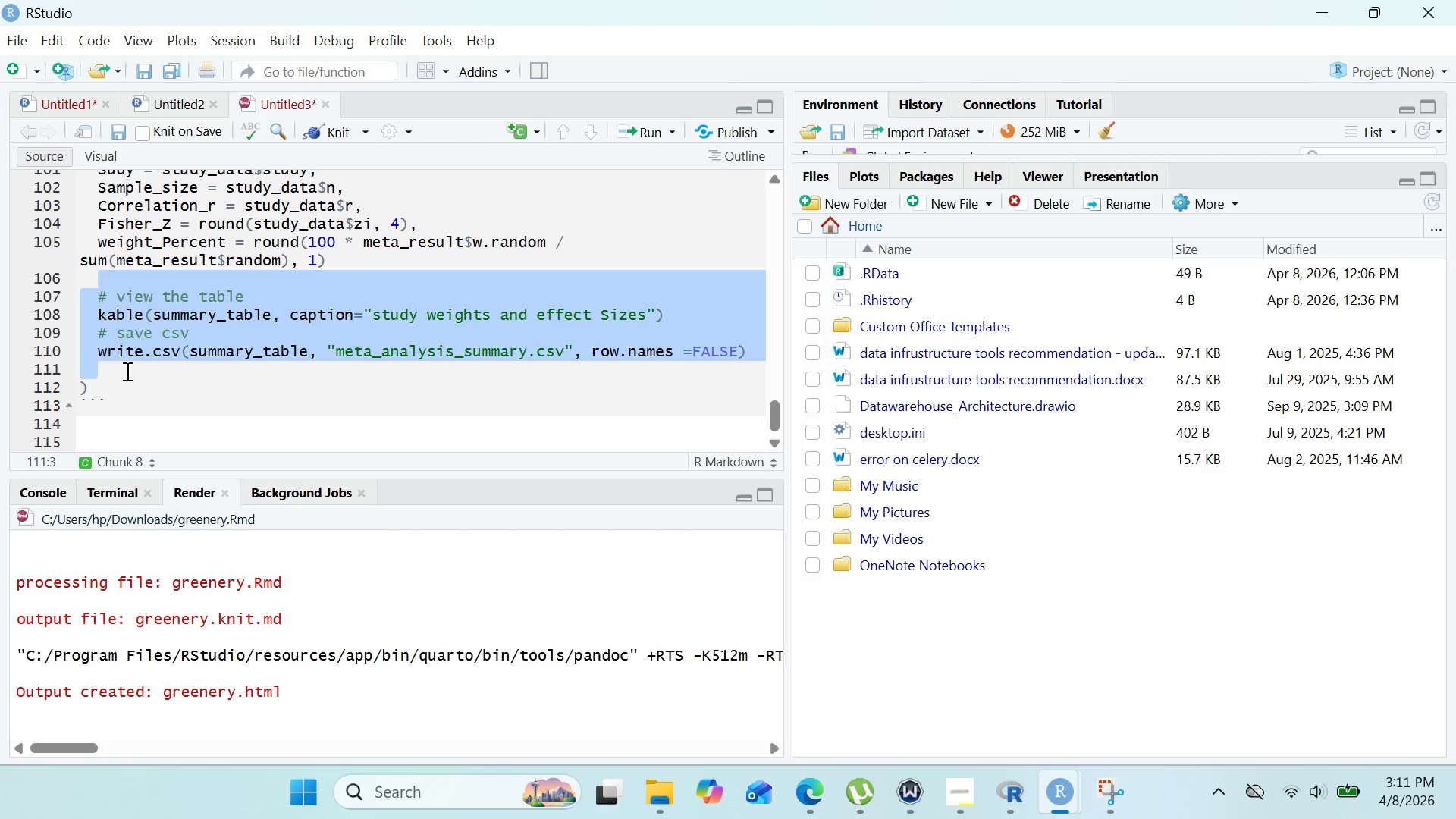 
key(Control+X)
 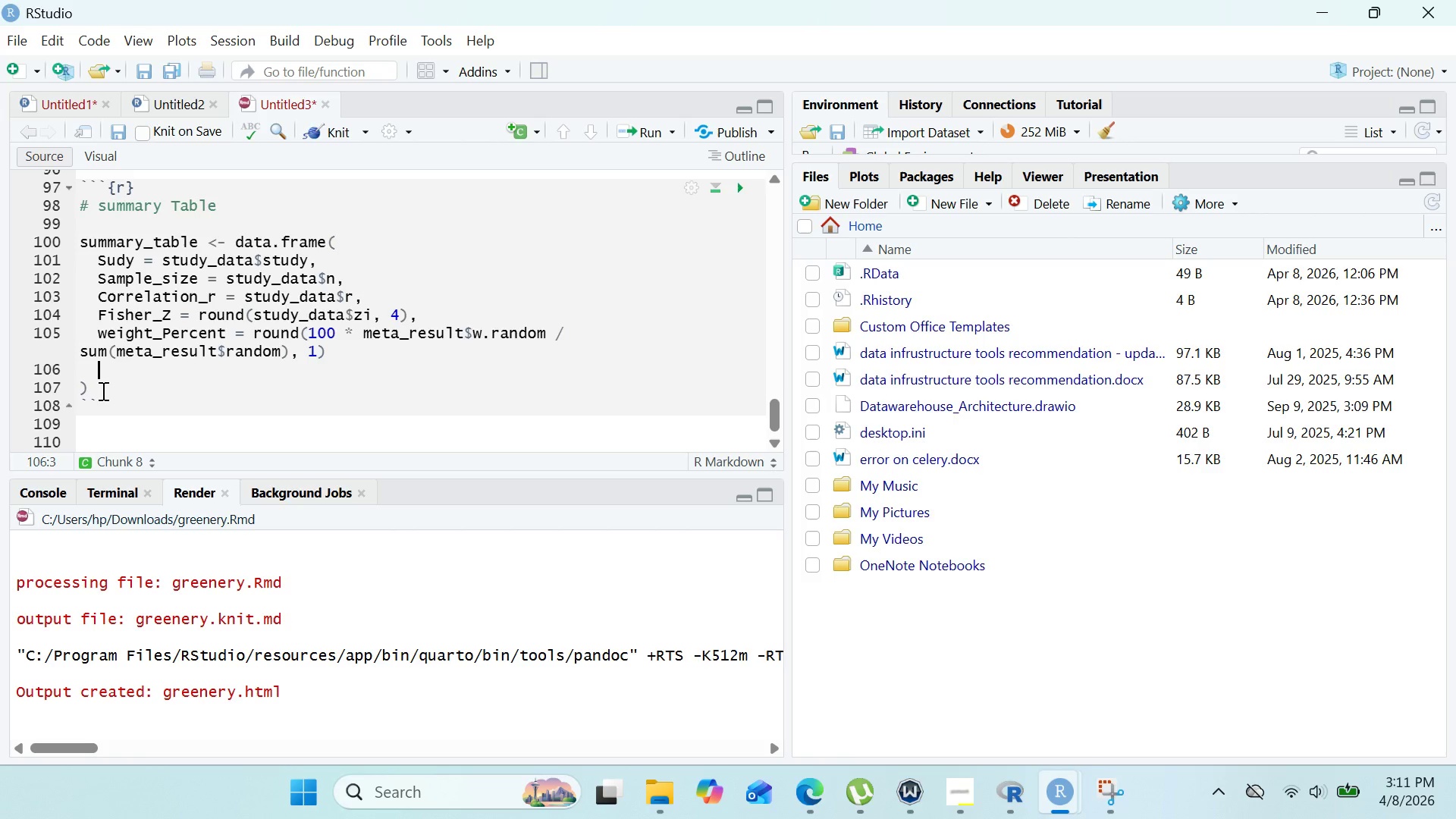 
left_click([102, 391])
 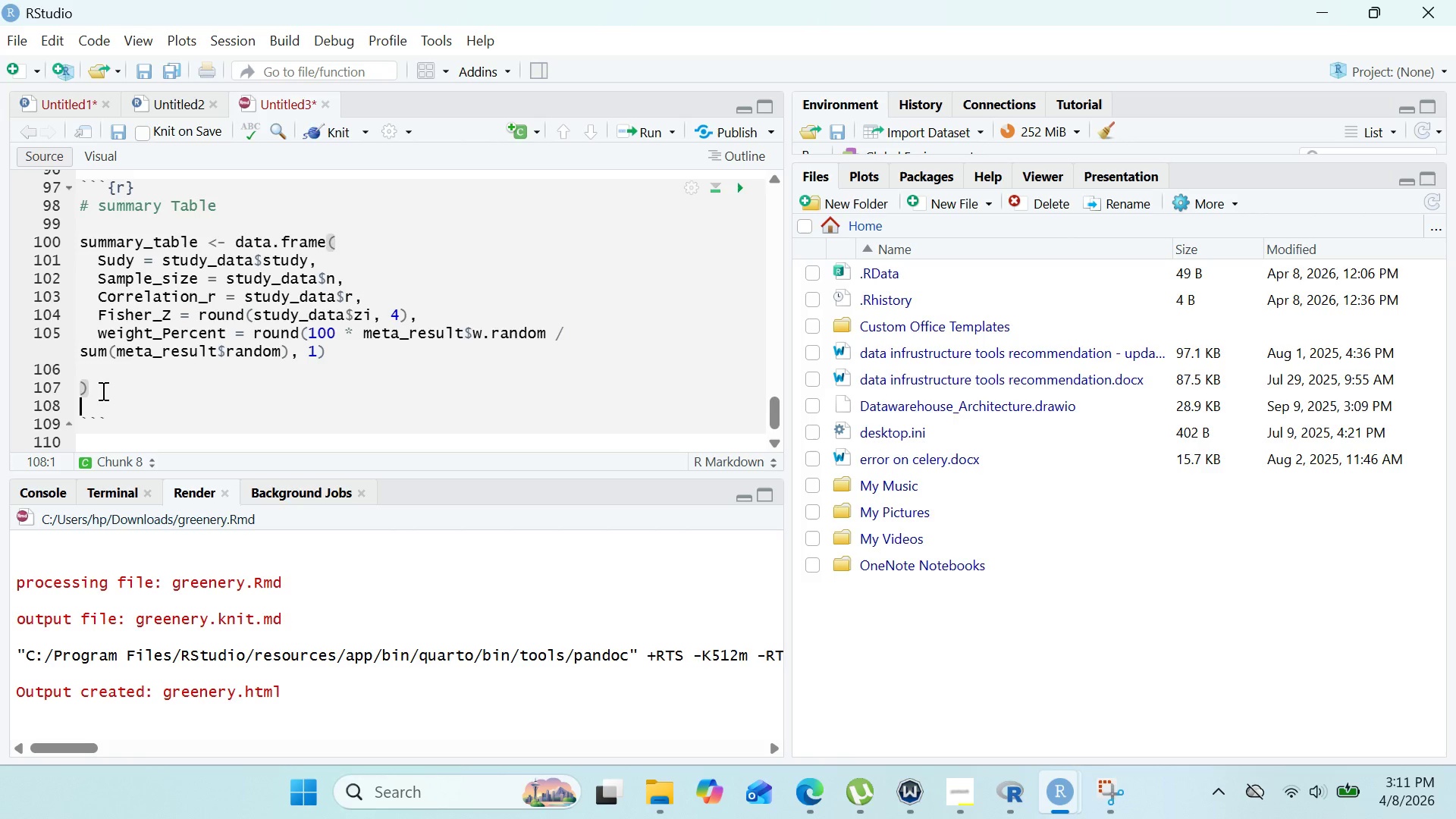 
key(Enter)
 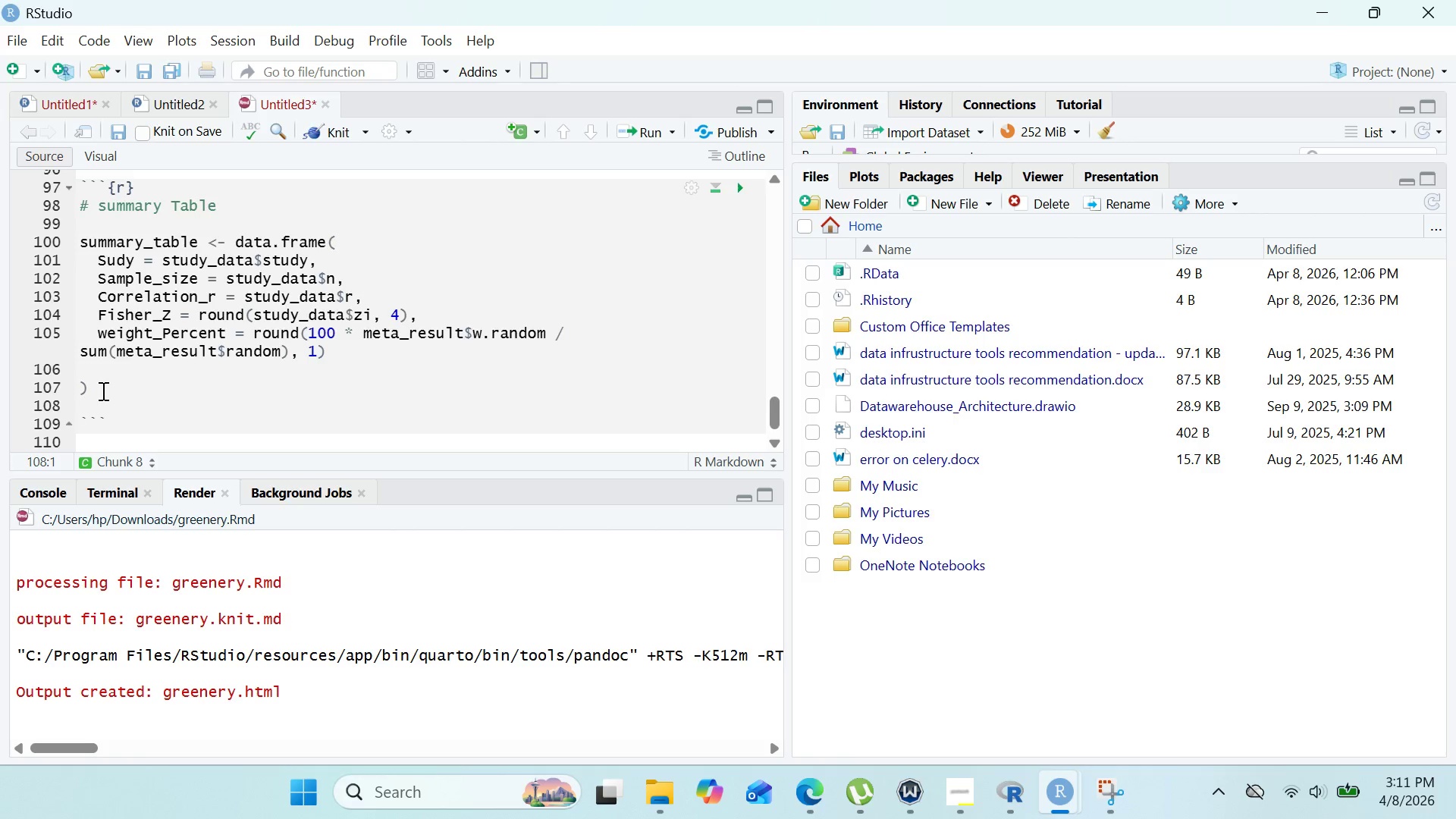 
key(Control+V)
 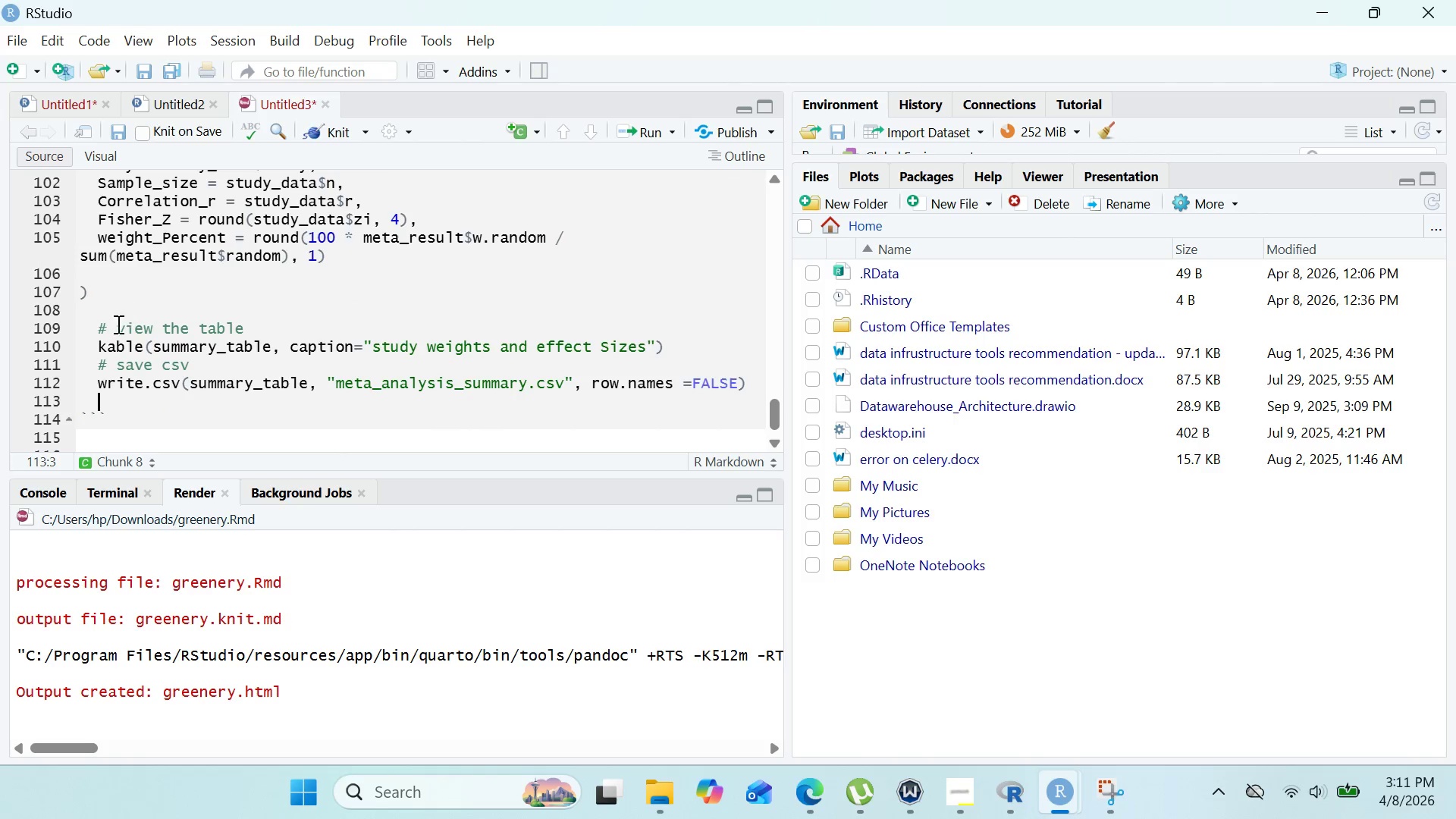 
left_click_drag(start_coordinate=[98, 326], to_coordinate=[105, 384])
 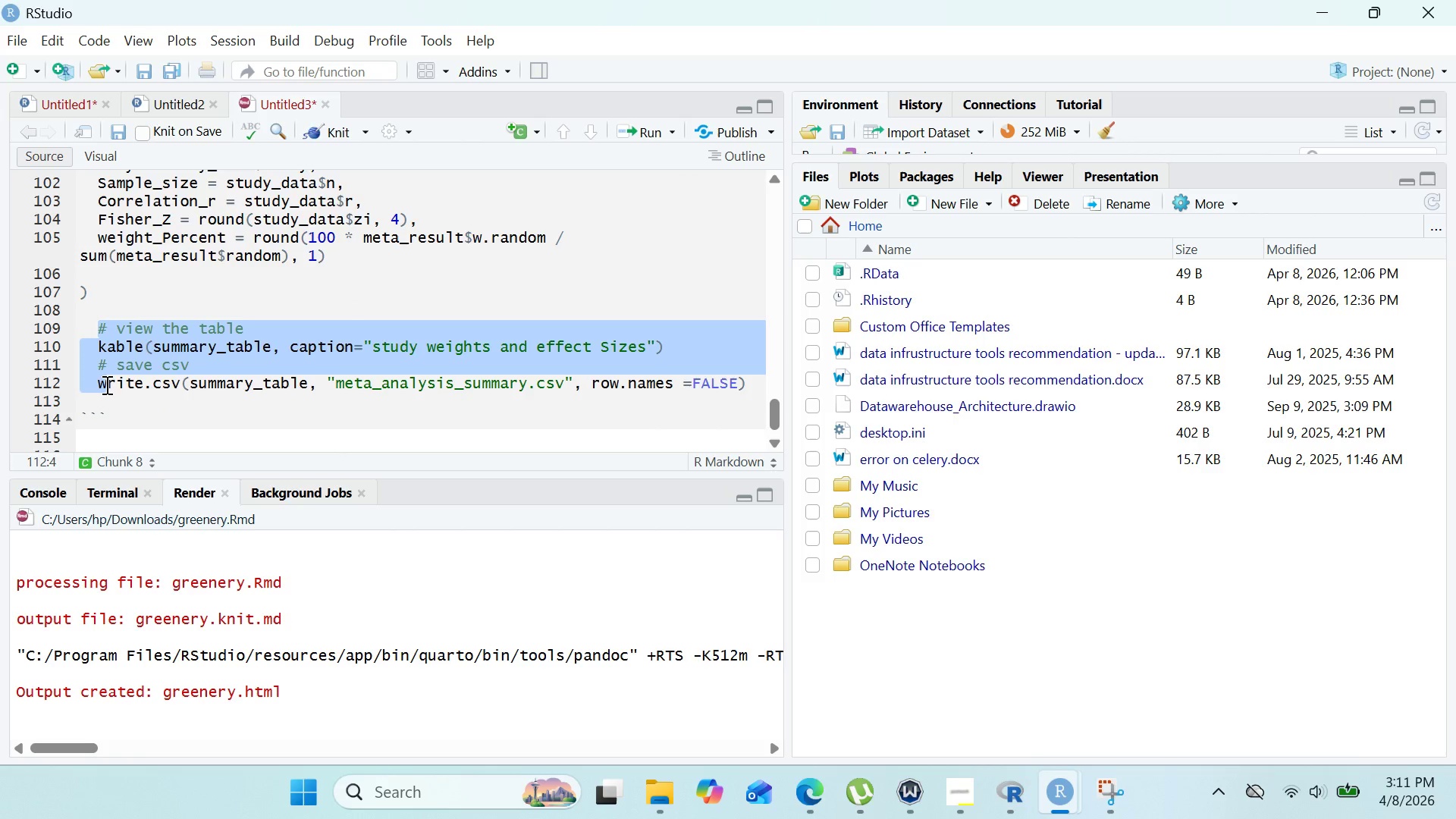 
key(Shift+Tab)
 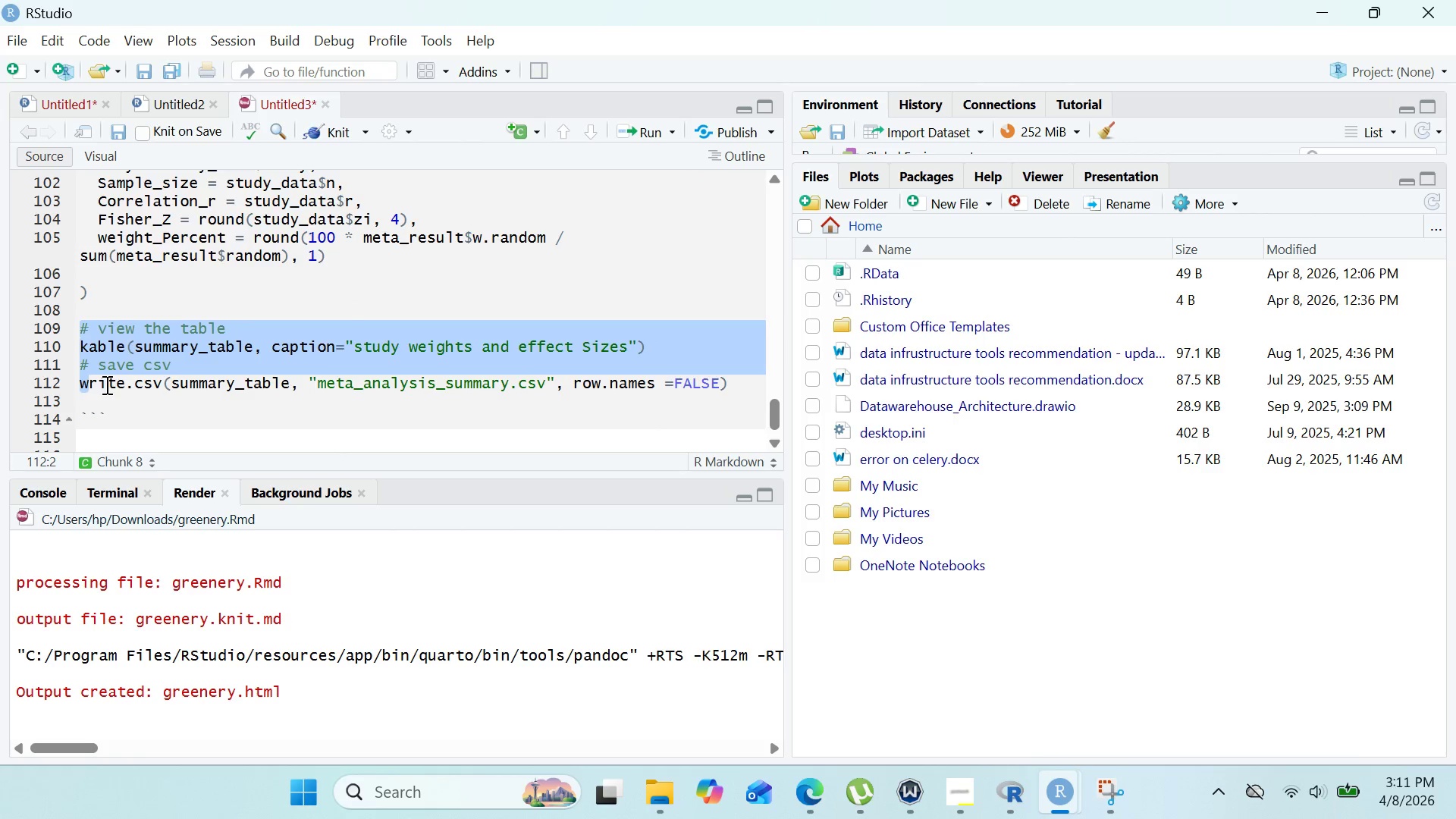 
left_click([105, 384])
 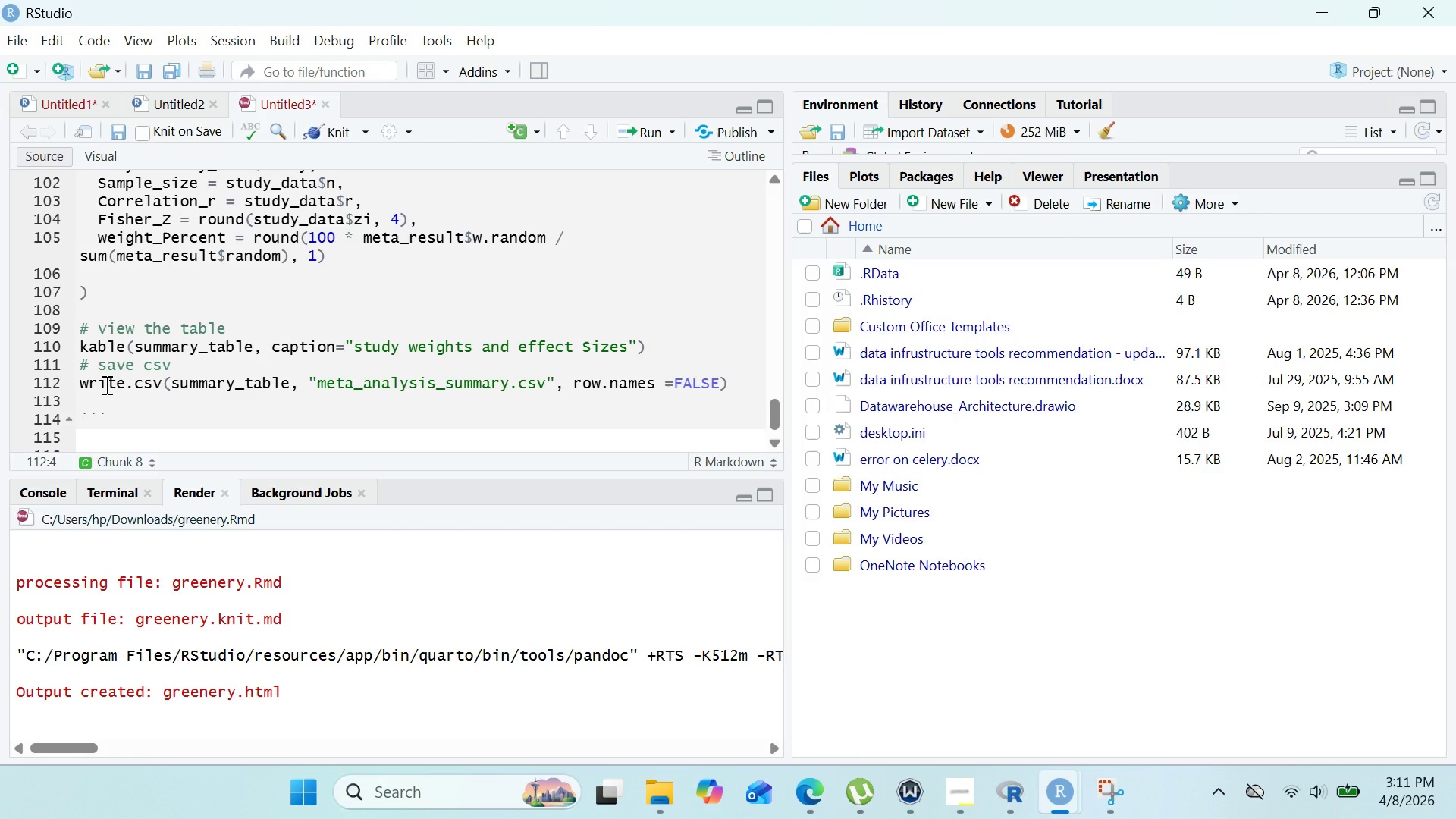 
wait(8.69)
 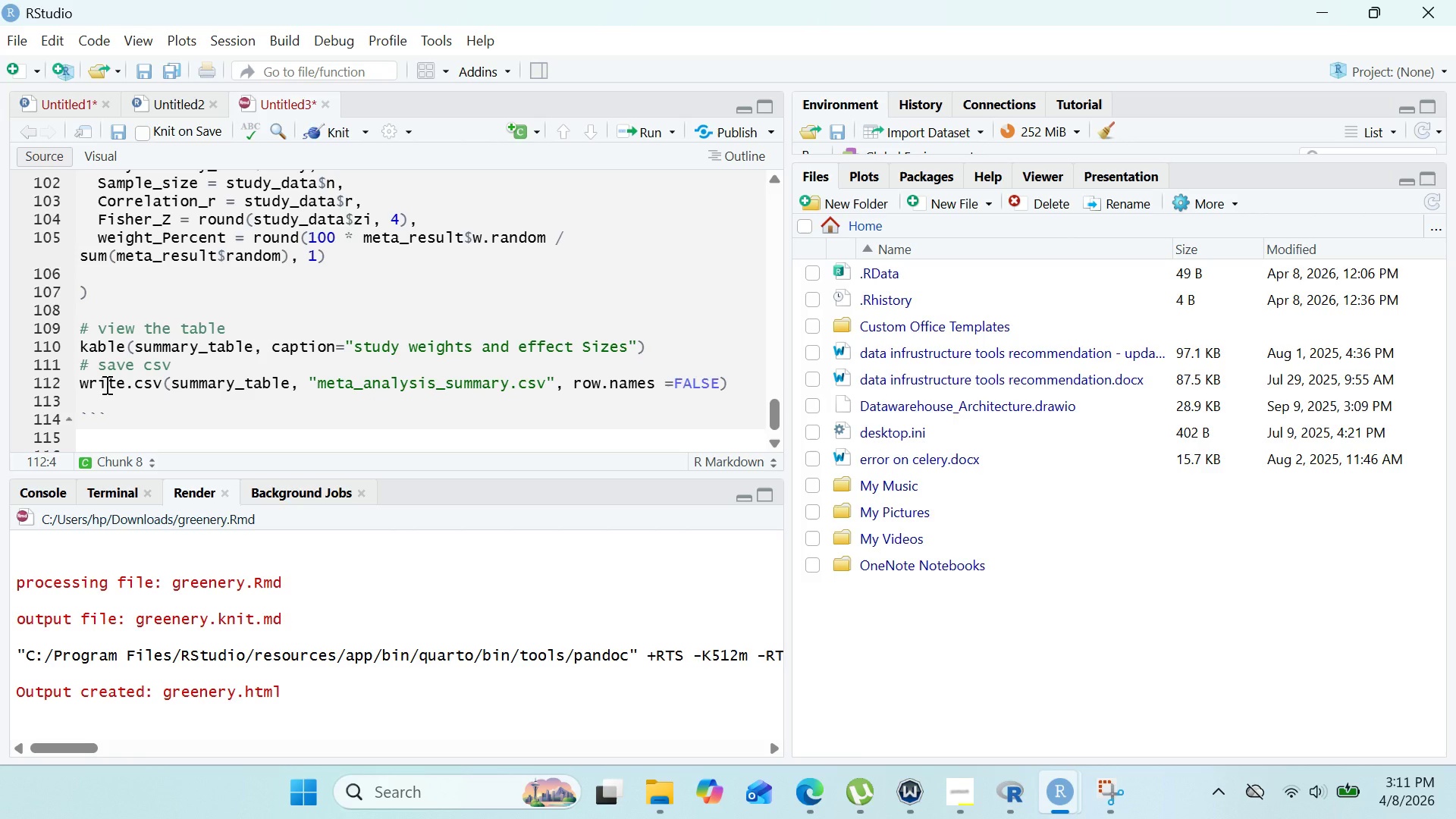 
left_click([362, 130])
 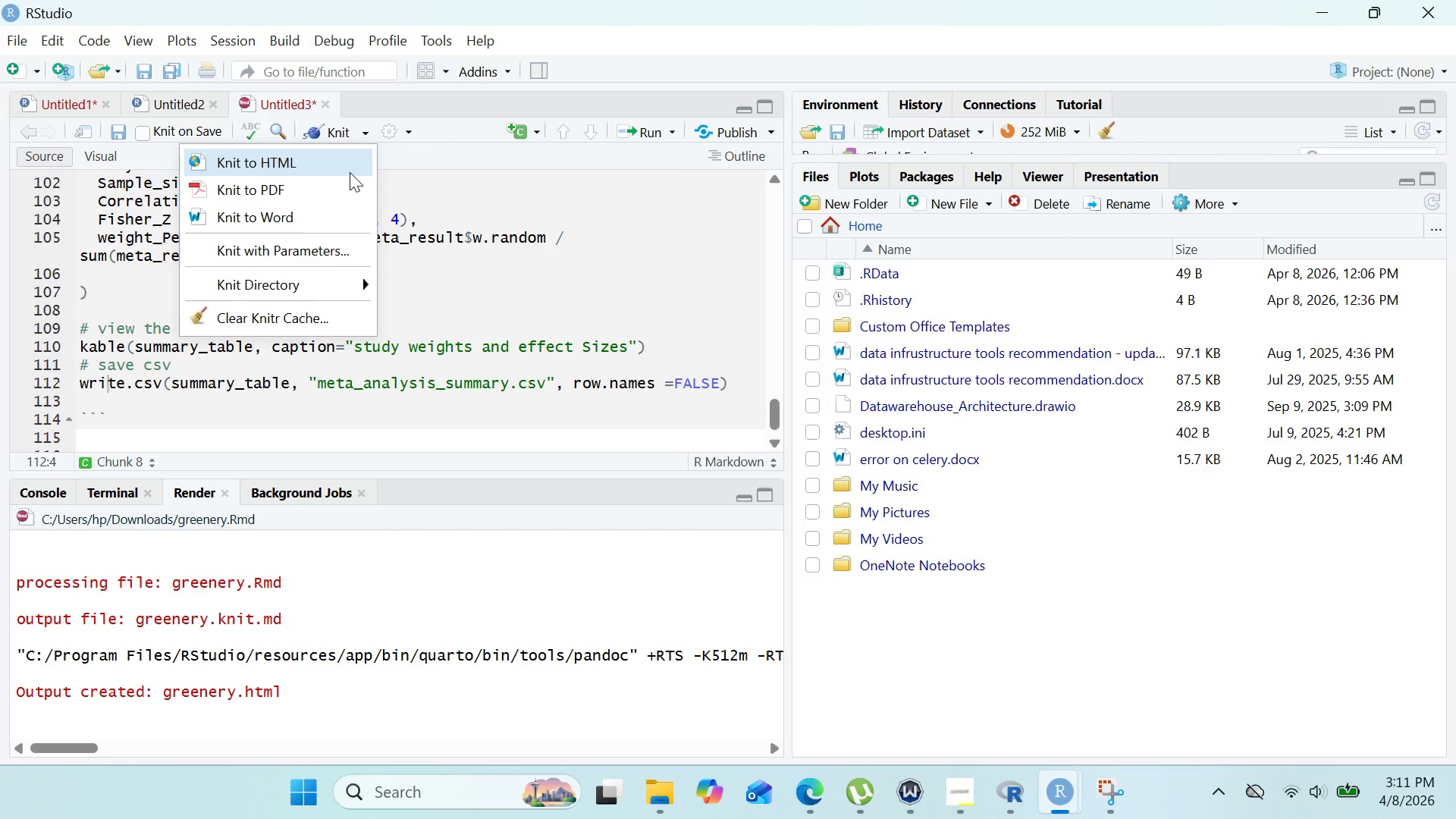 
left_click([348, 171])
 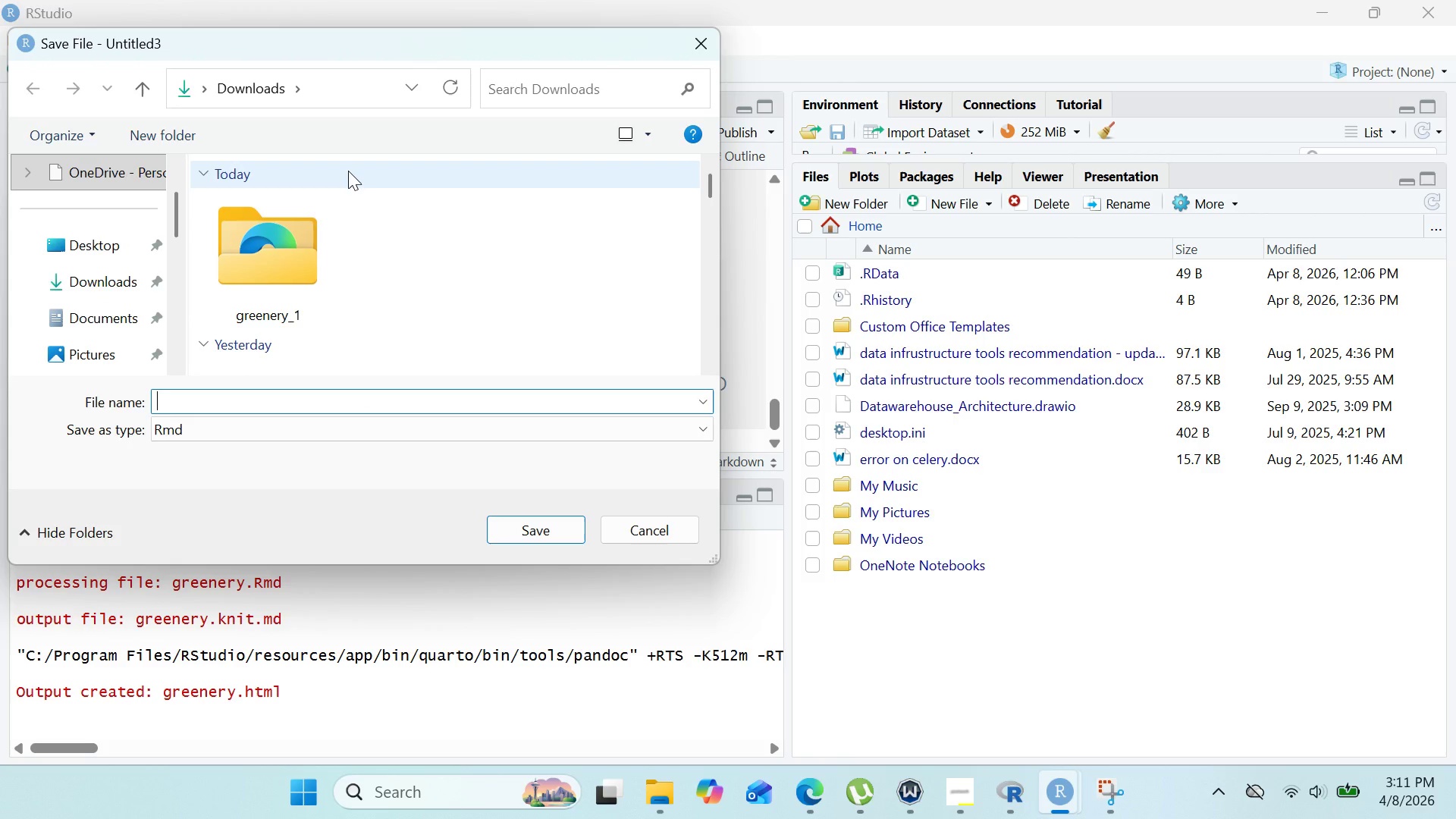 
type(greenery)
 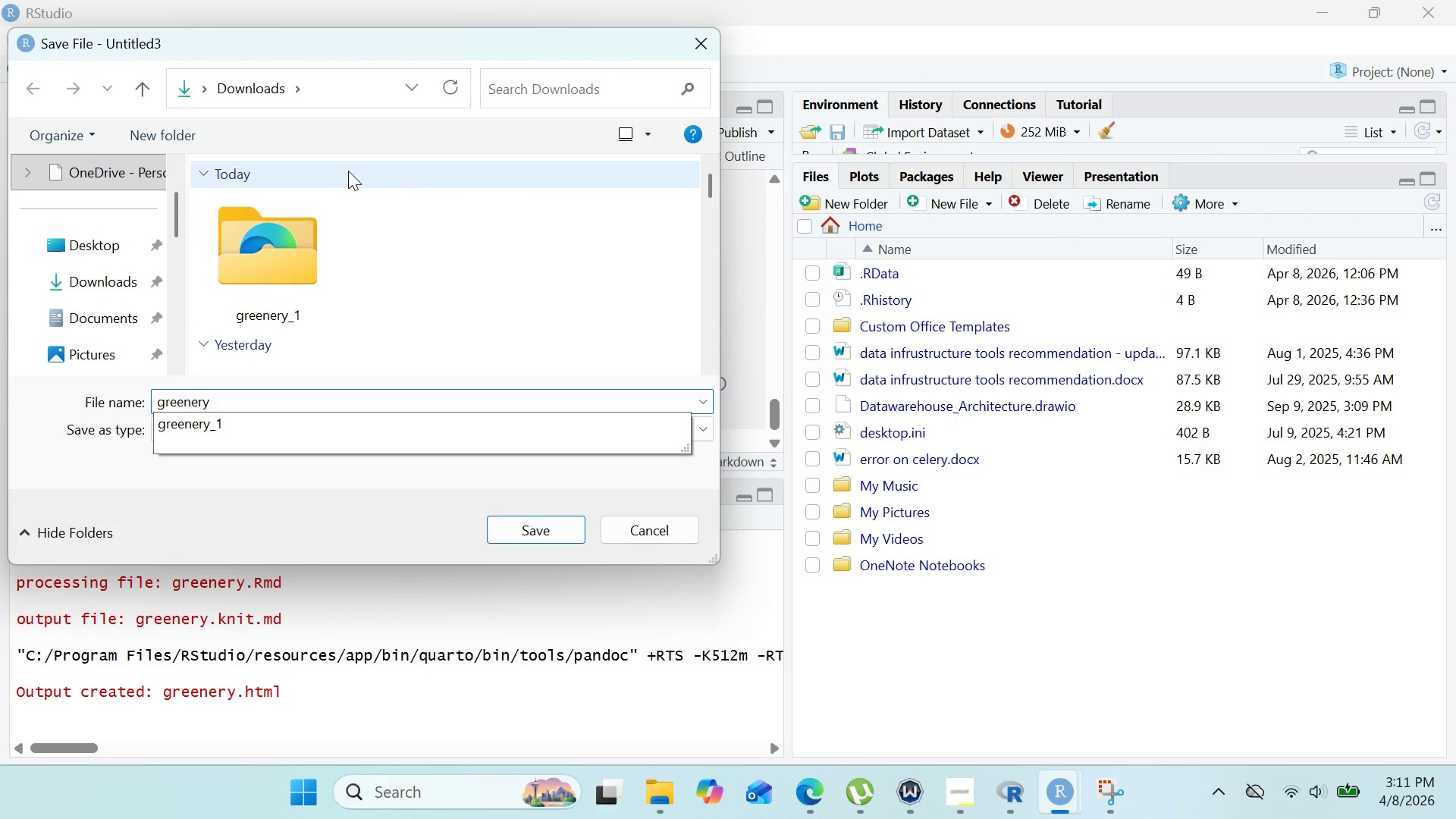 
key(Enter)
 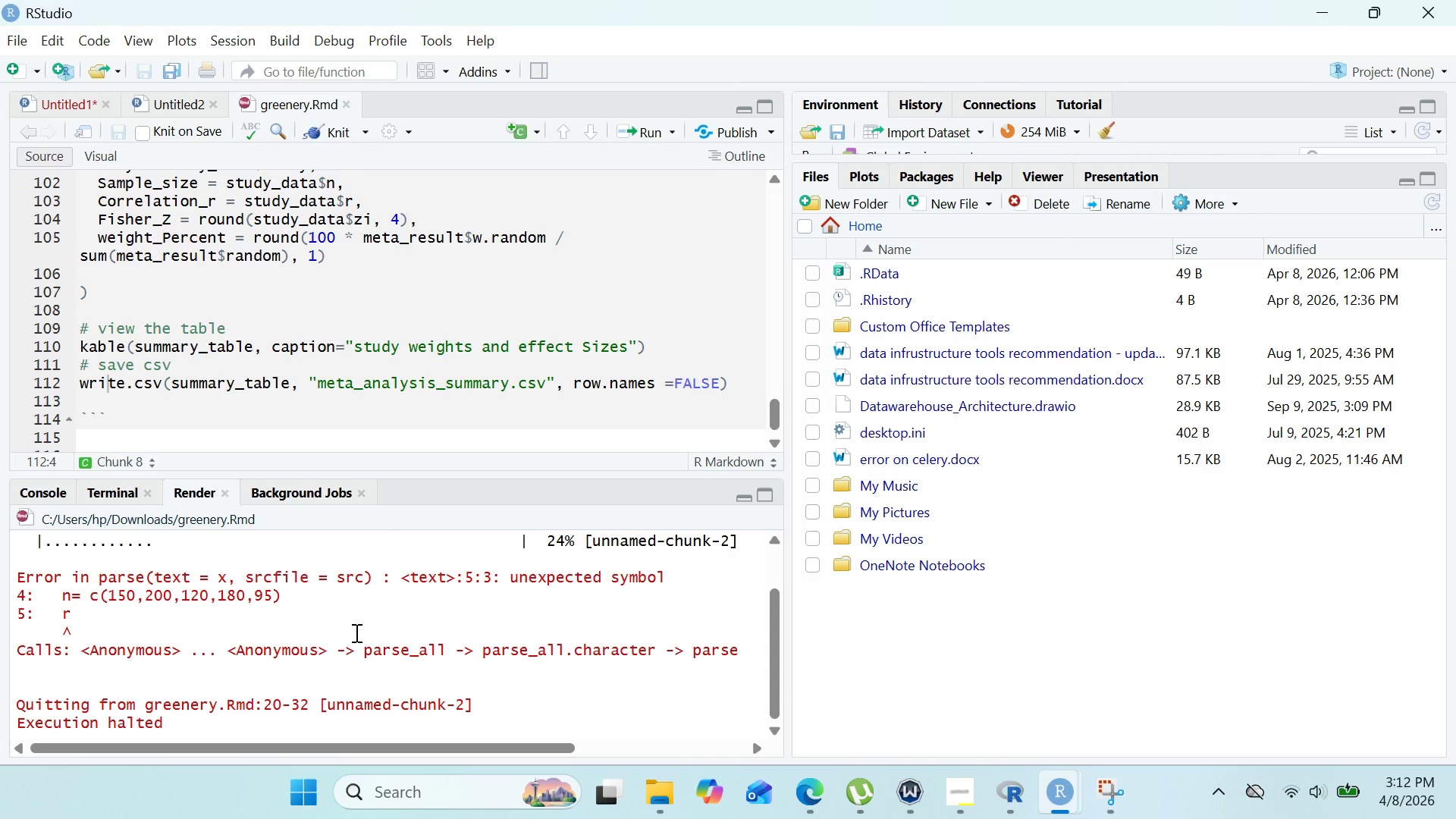 
wait(12.8)
 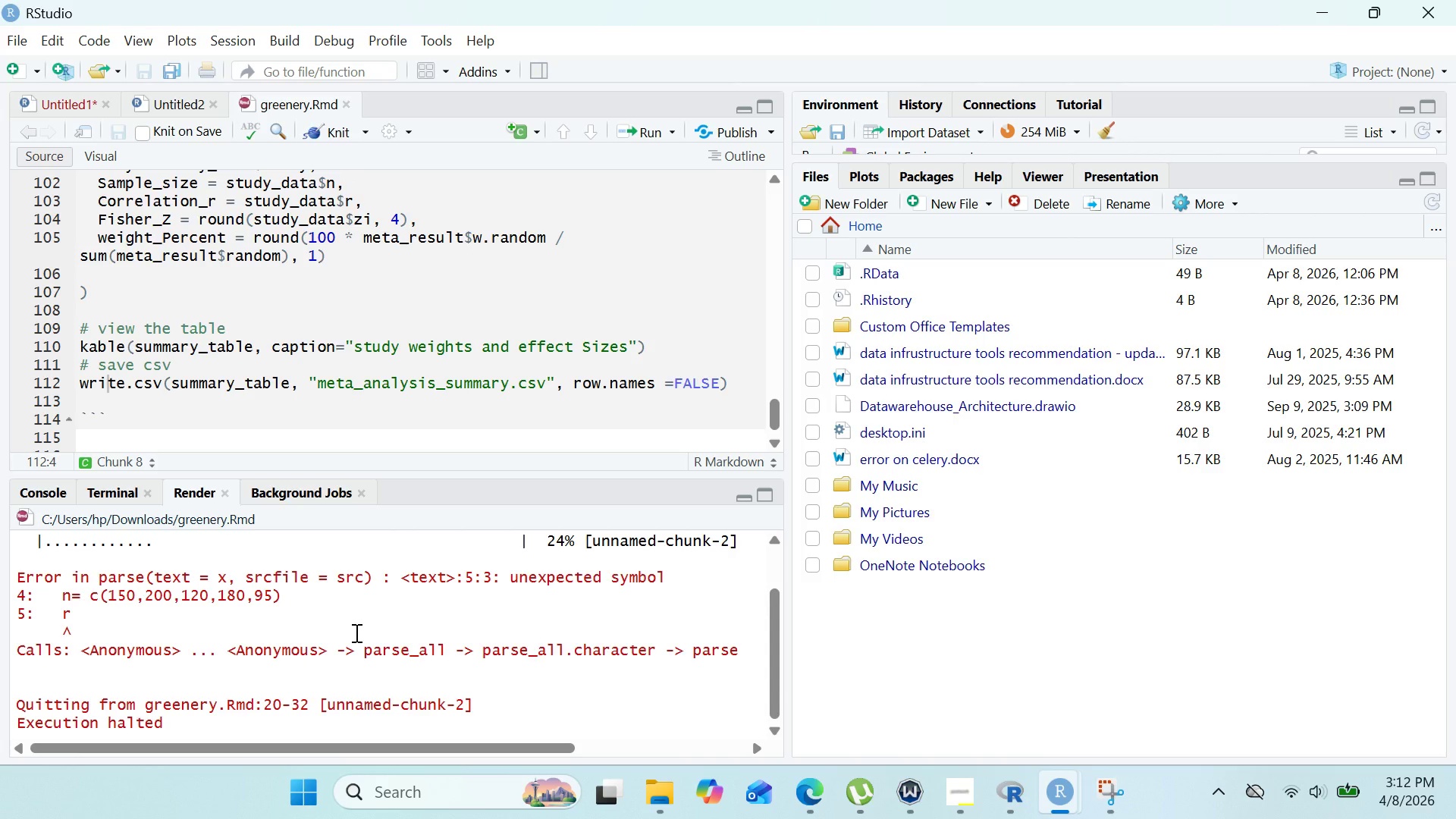 
left_click([352, 263])
 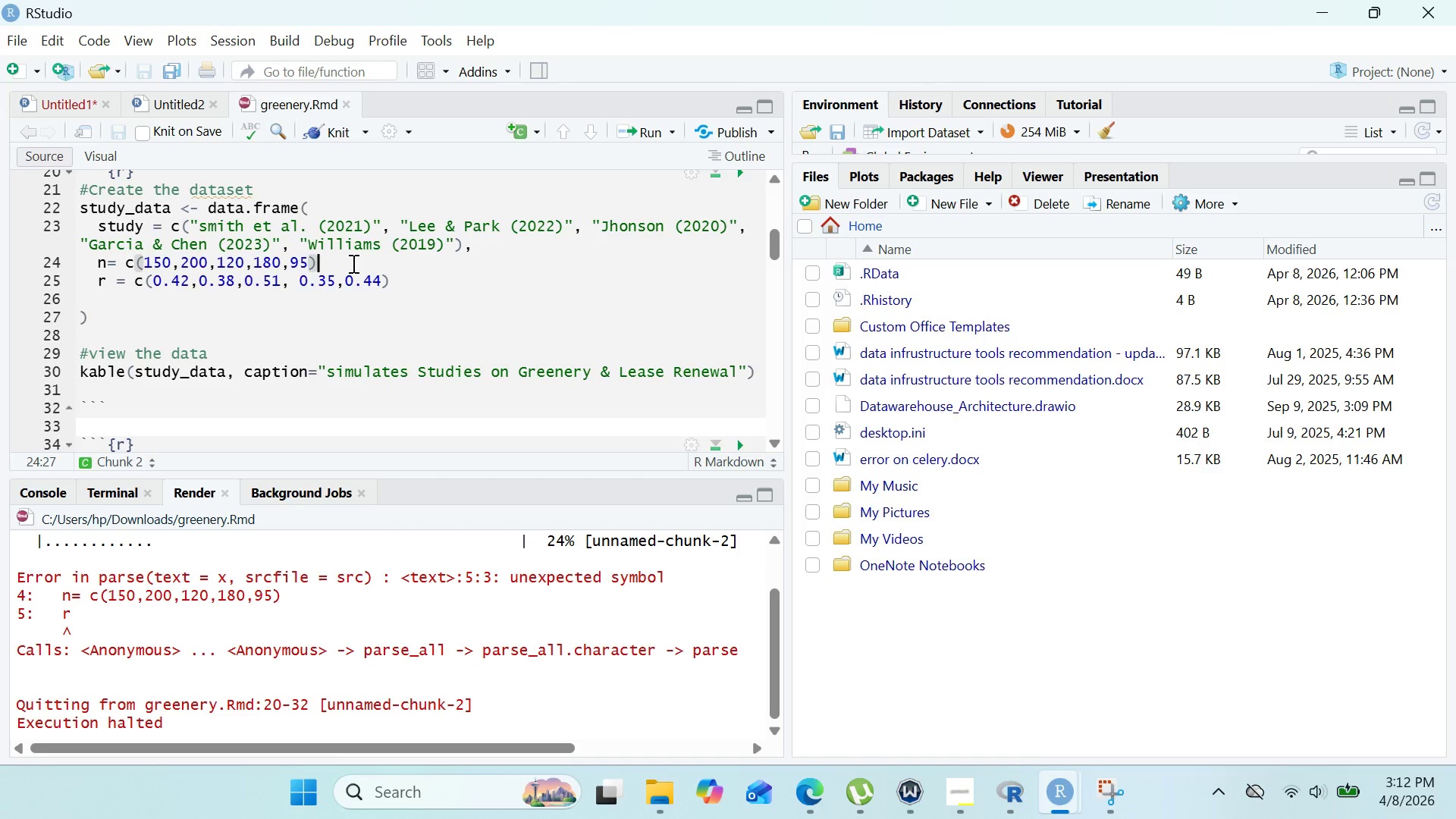 
key(Comma)
 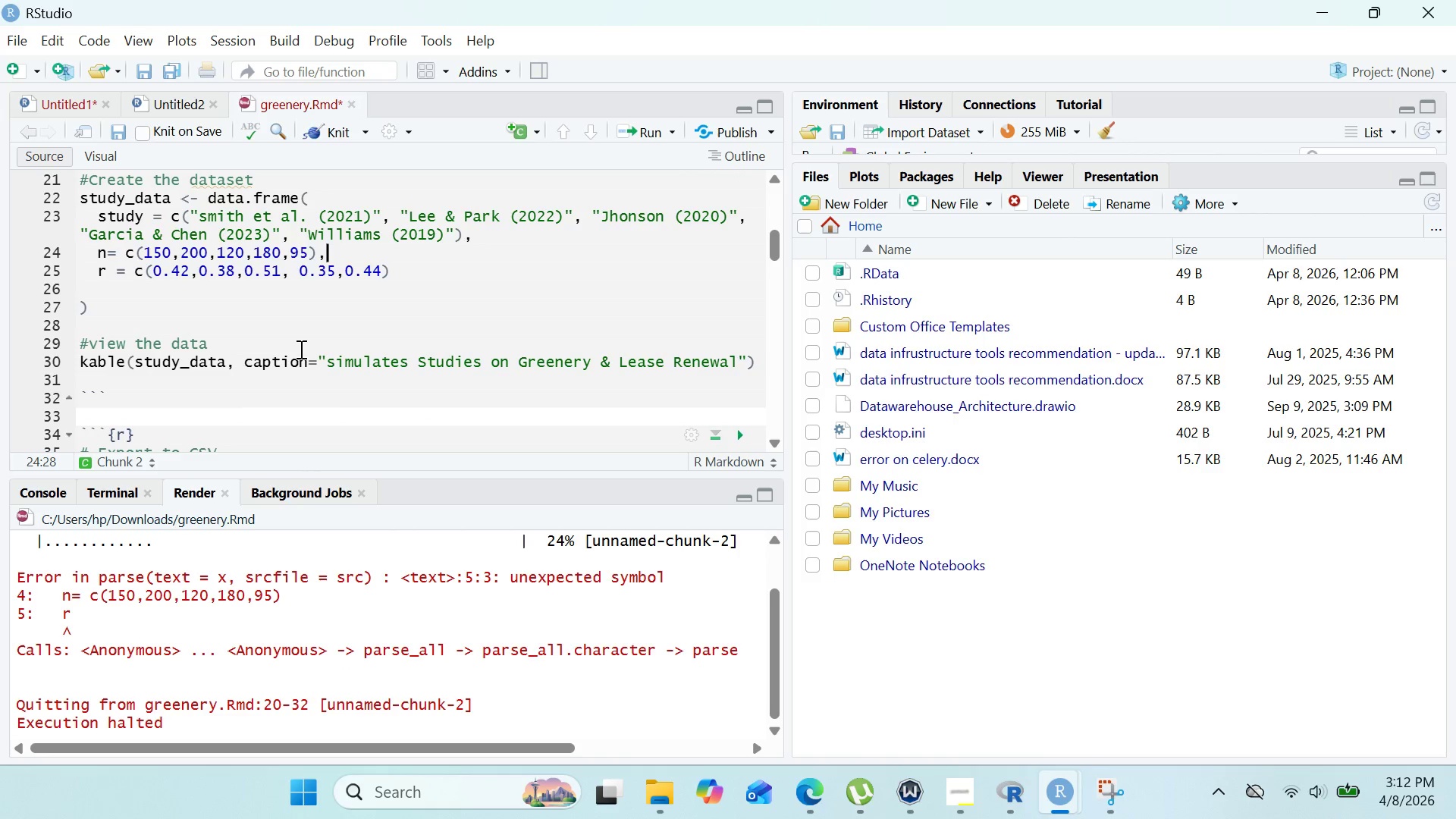 
left_click([323, 141])
 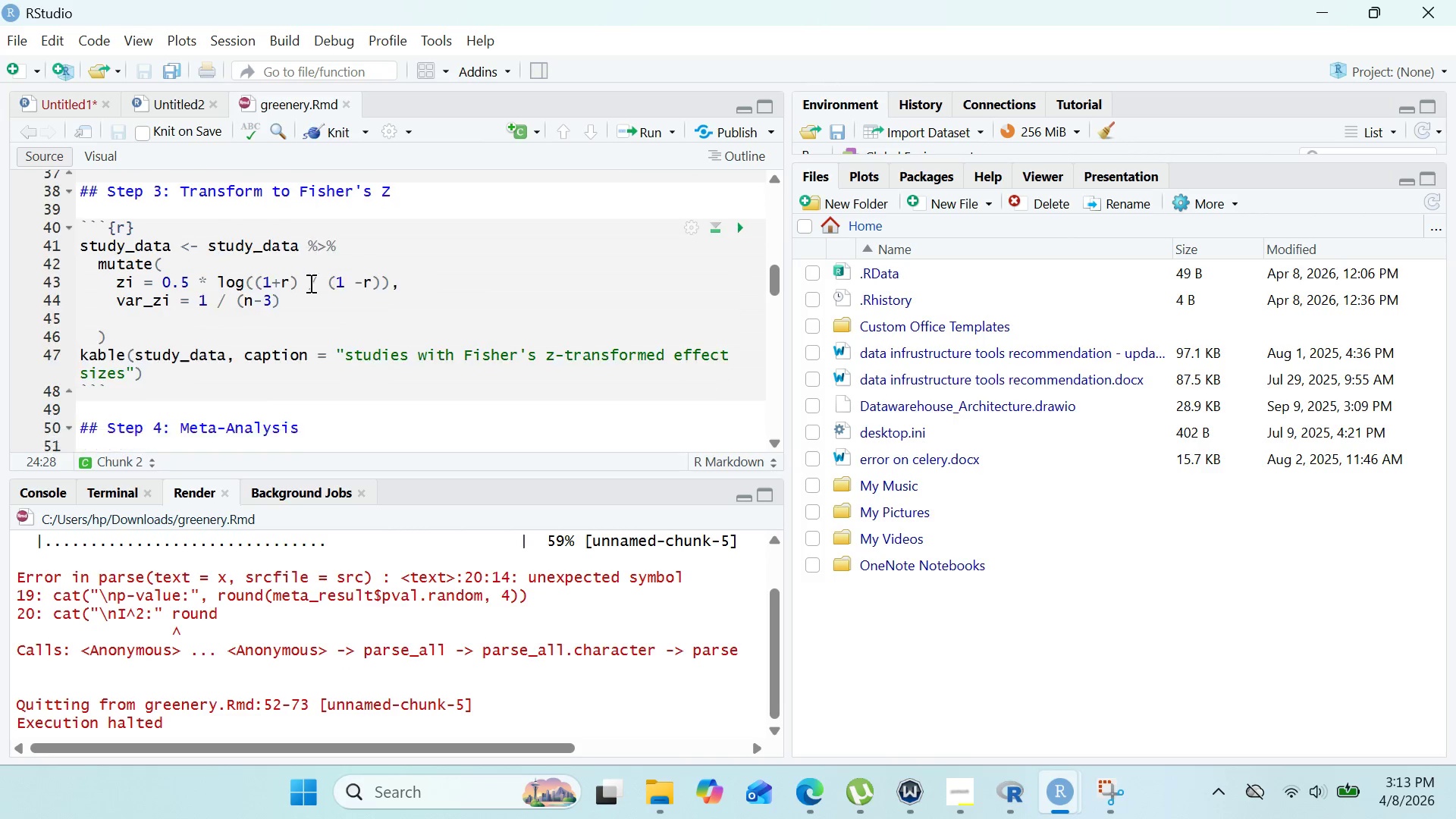 
wait(48.12)
 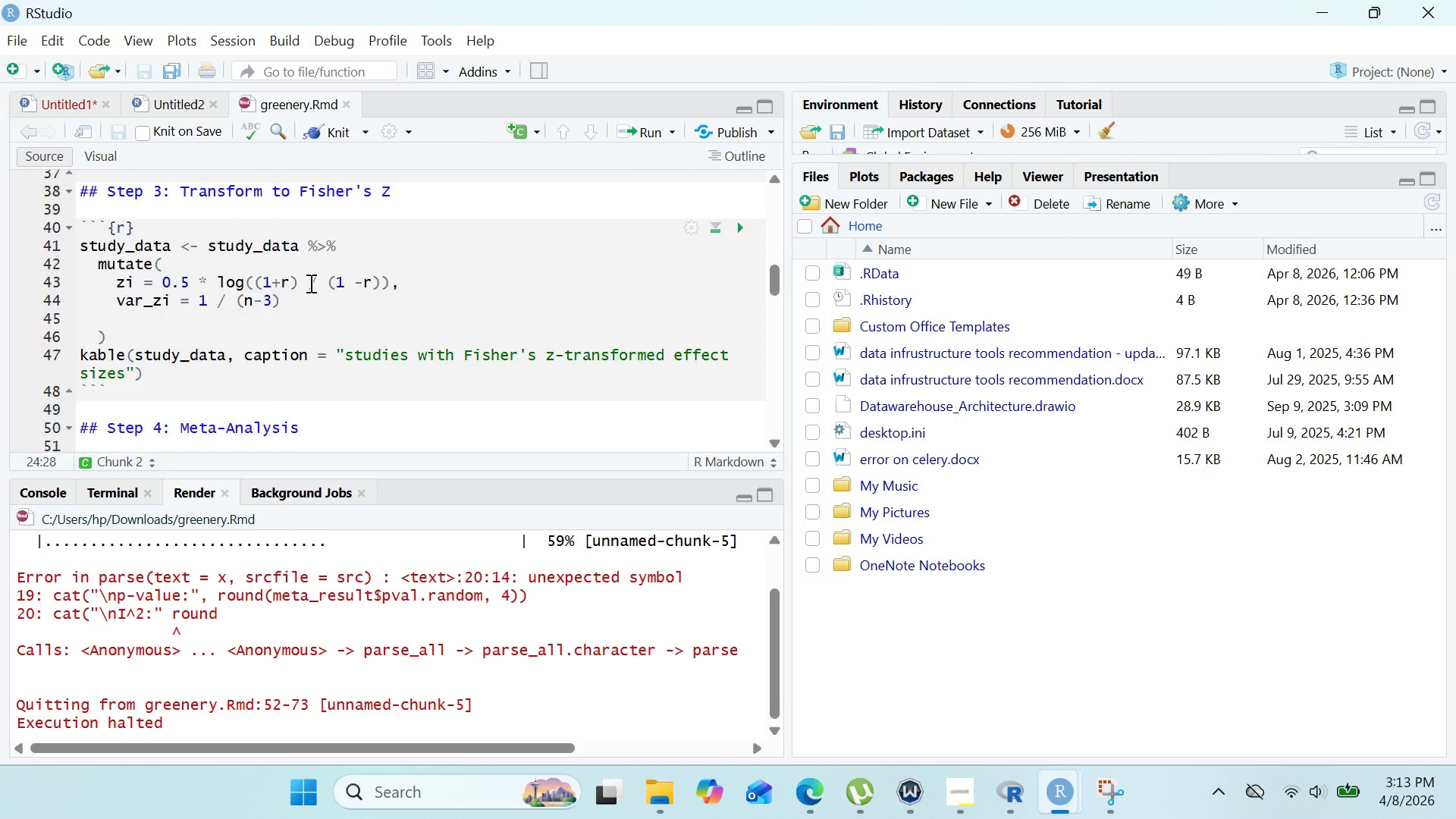 
left_click([191, 315])
 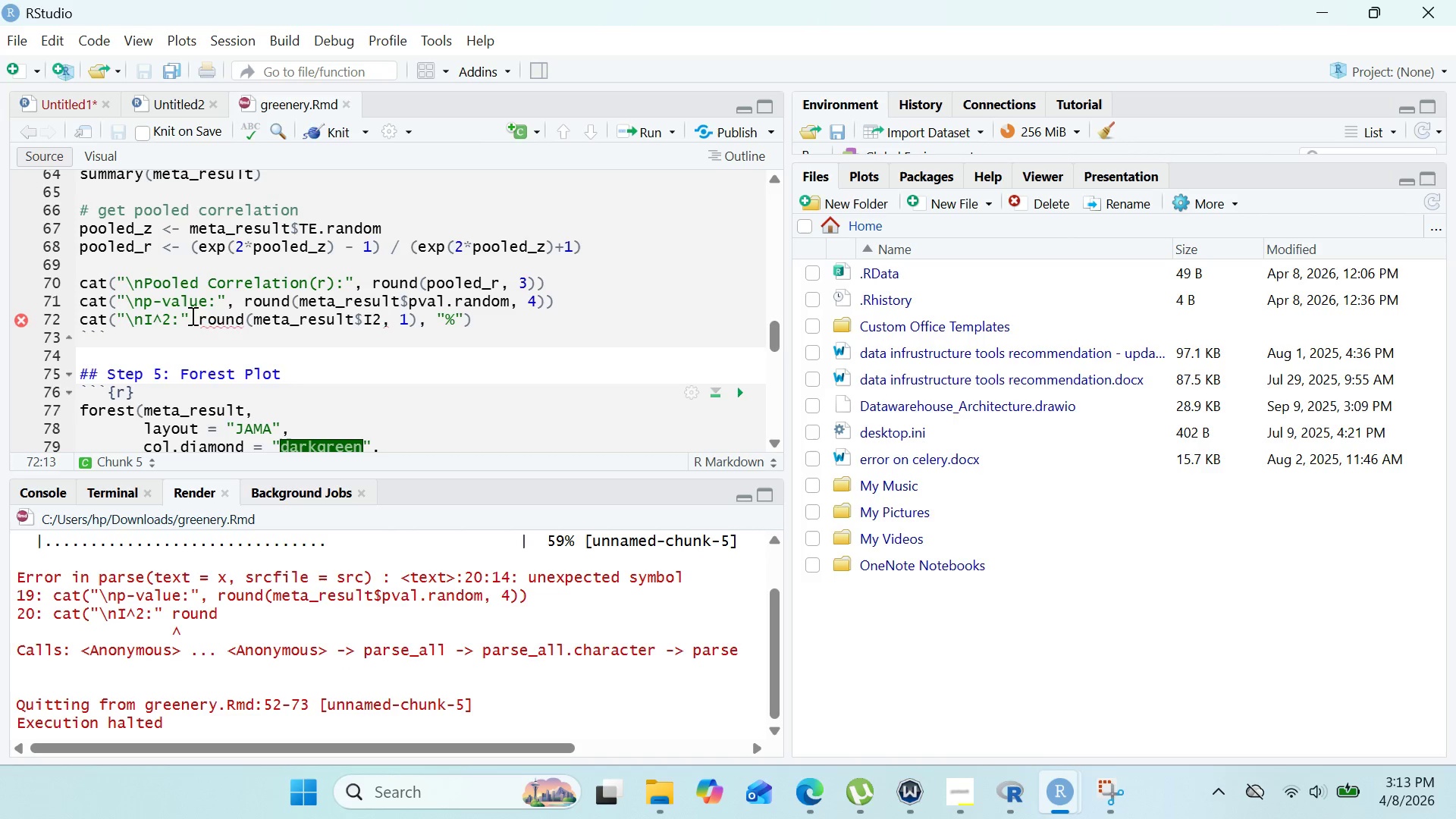 
key(Comma)
 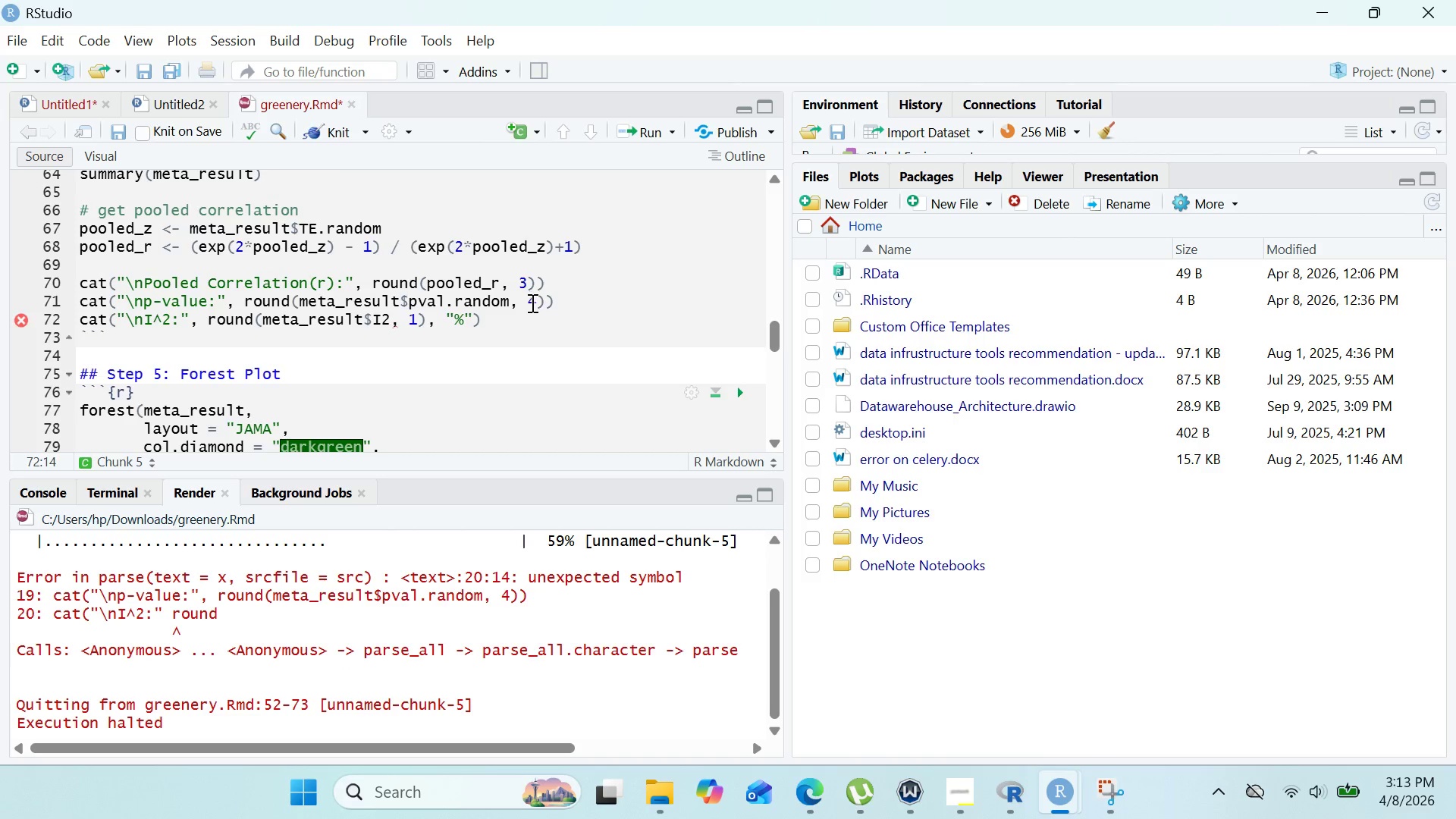 
left_click([534, 303])
 